 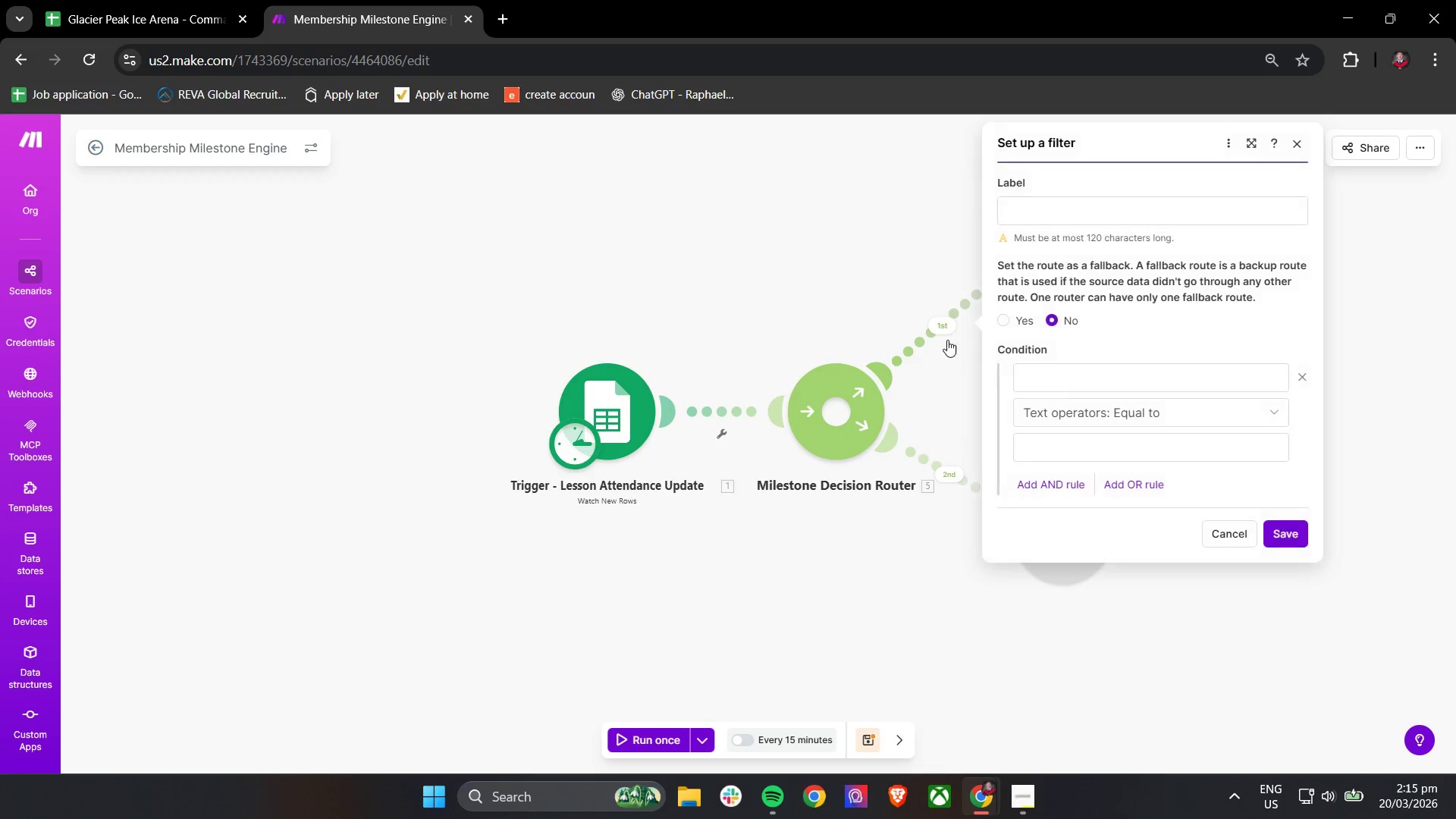 
left_click([1073, 208])
 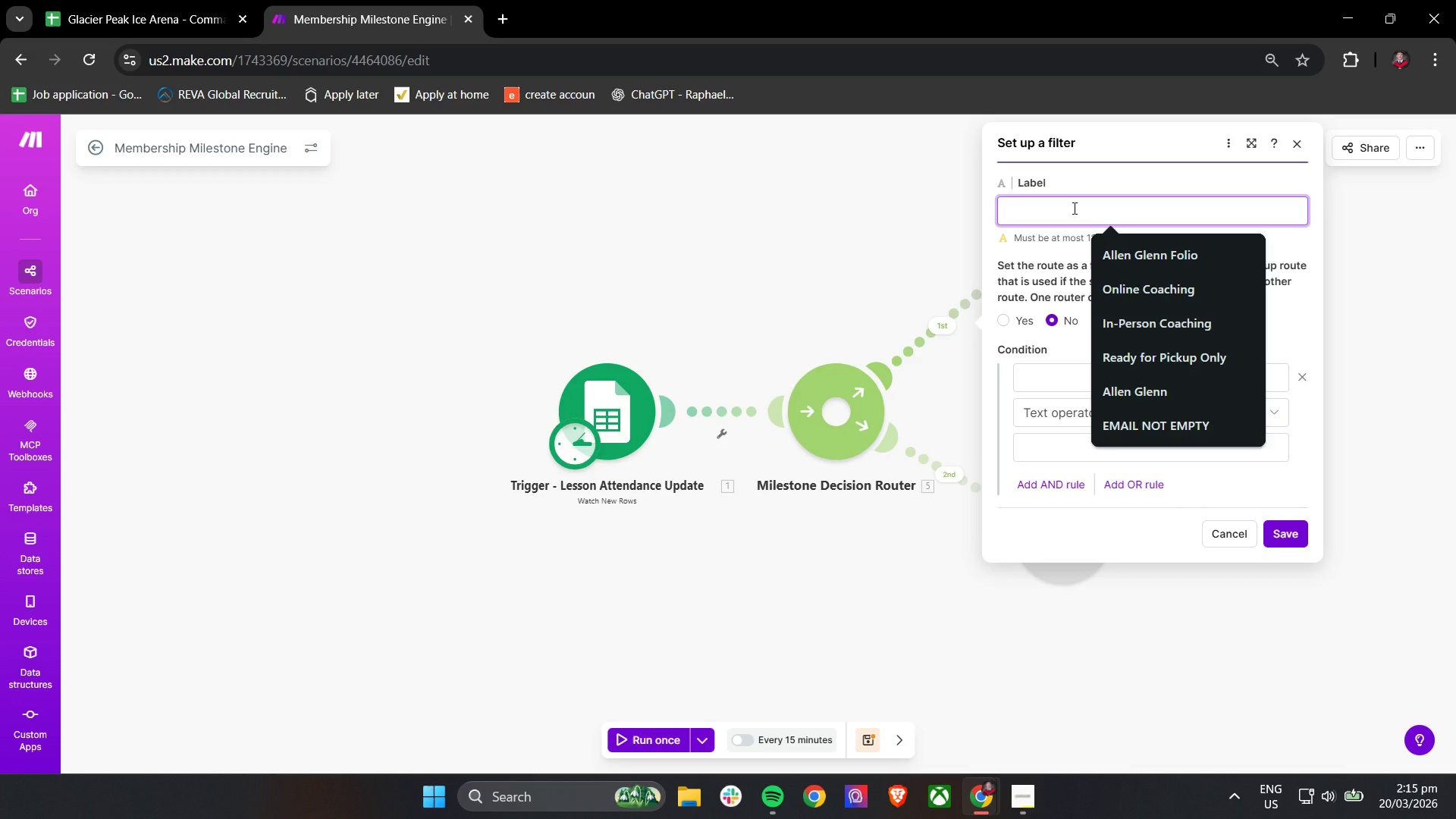 
type(Hours Milestone Reached)
 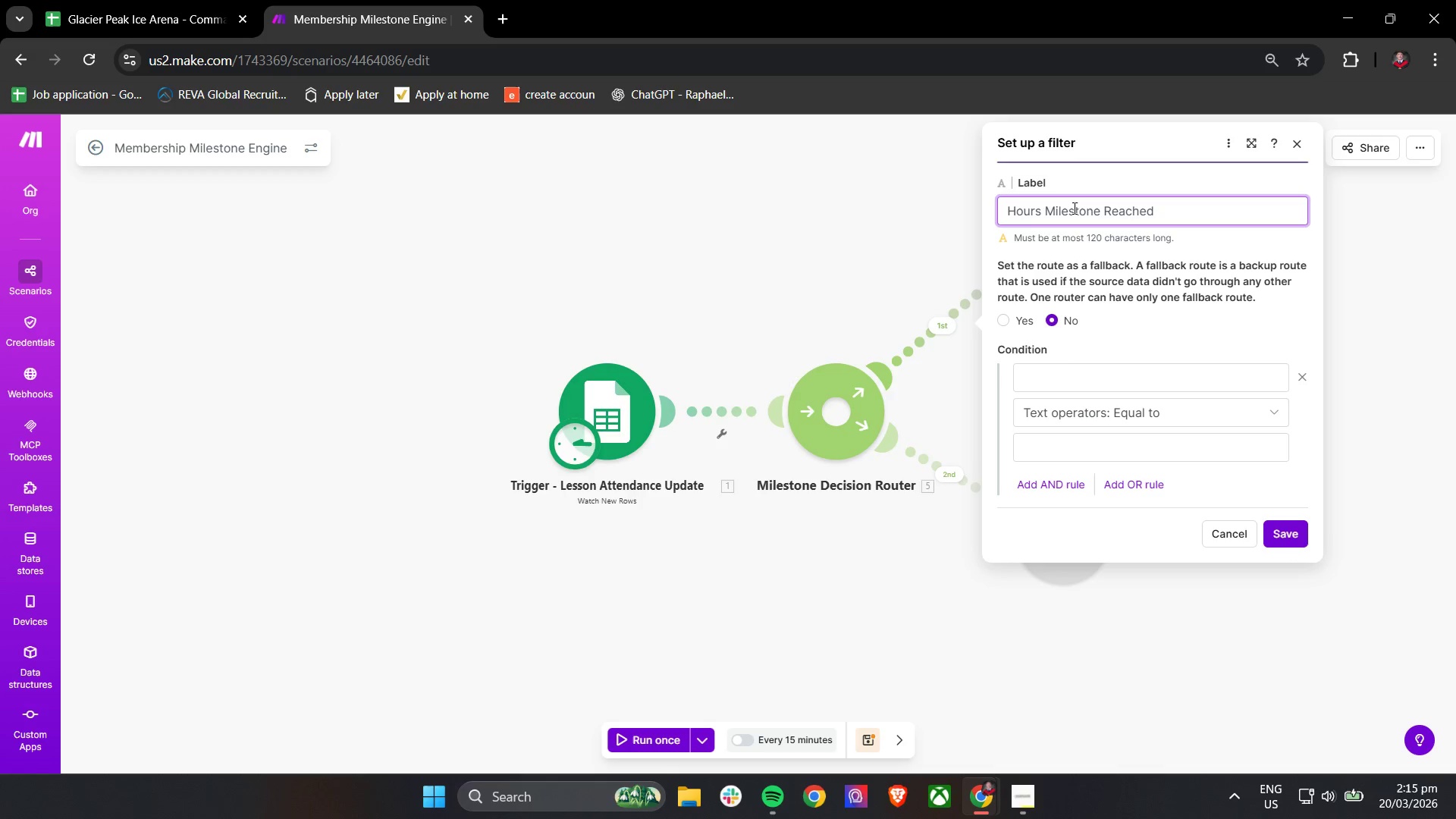 
left_click([1131, 322])
 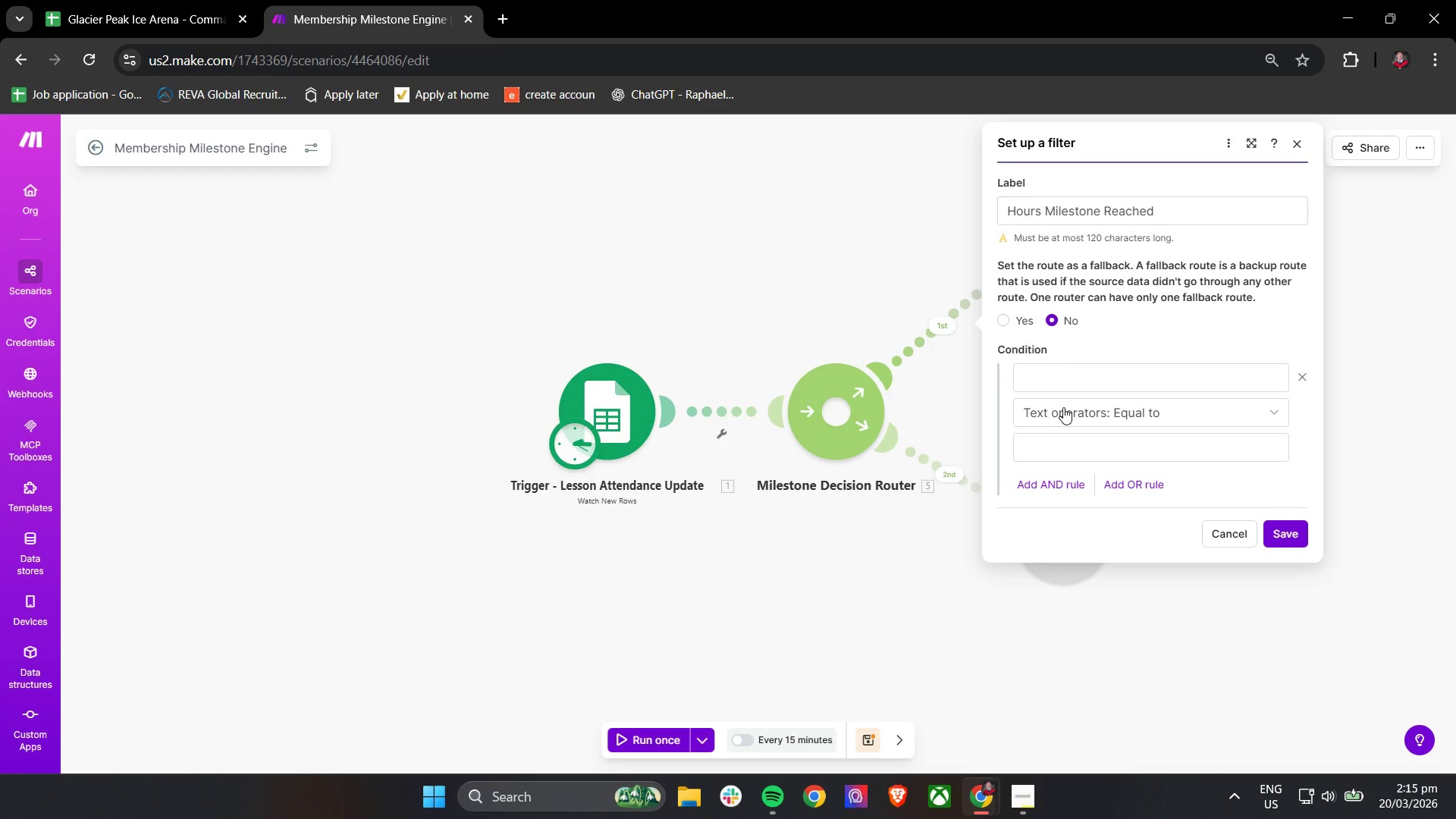 
wait(5.83)
 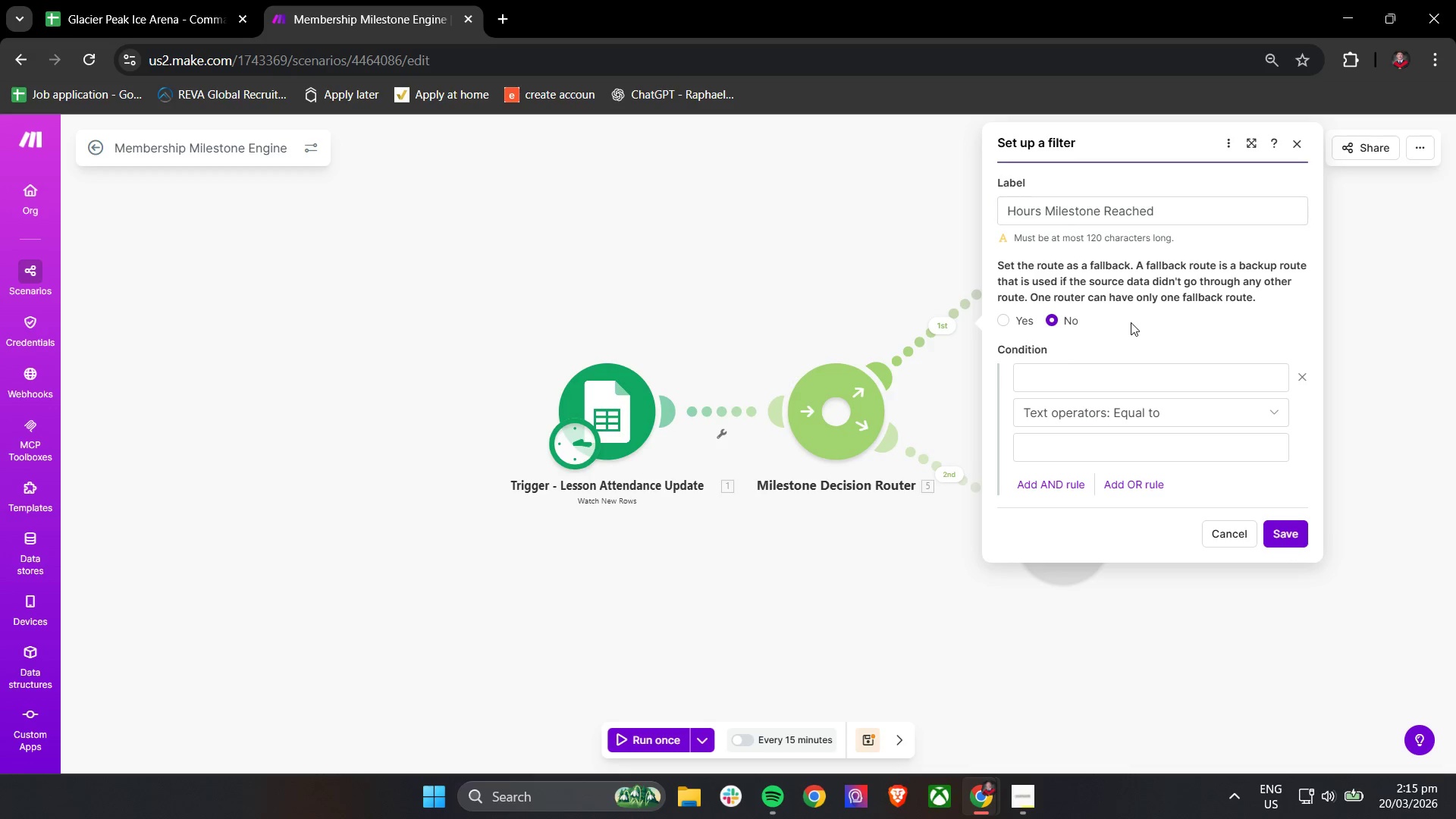 
left_click([1080, 373])
 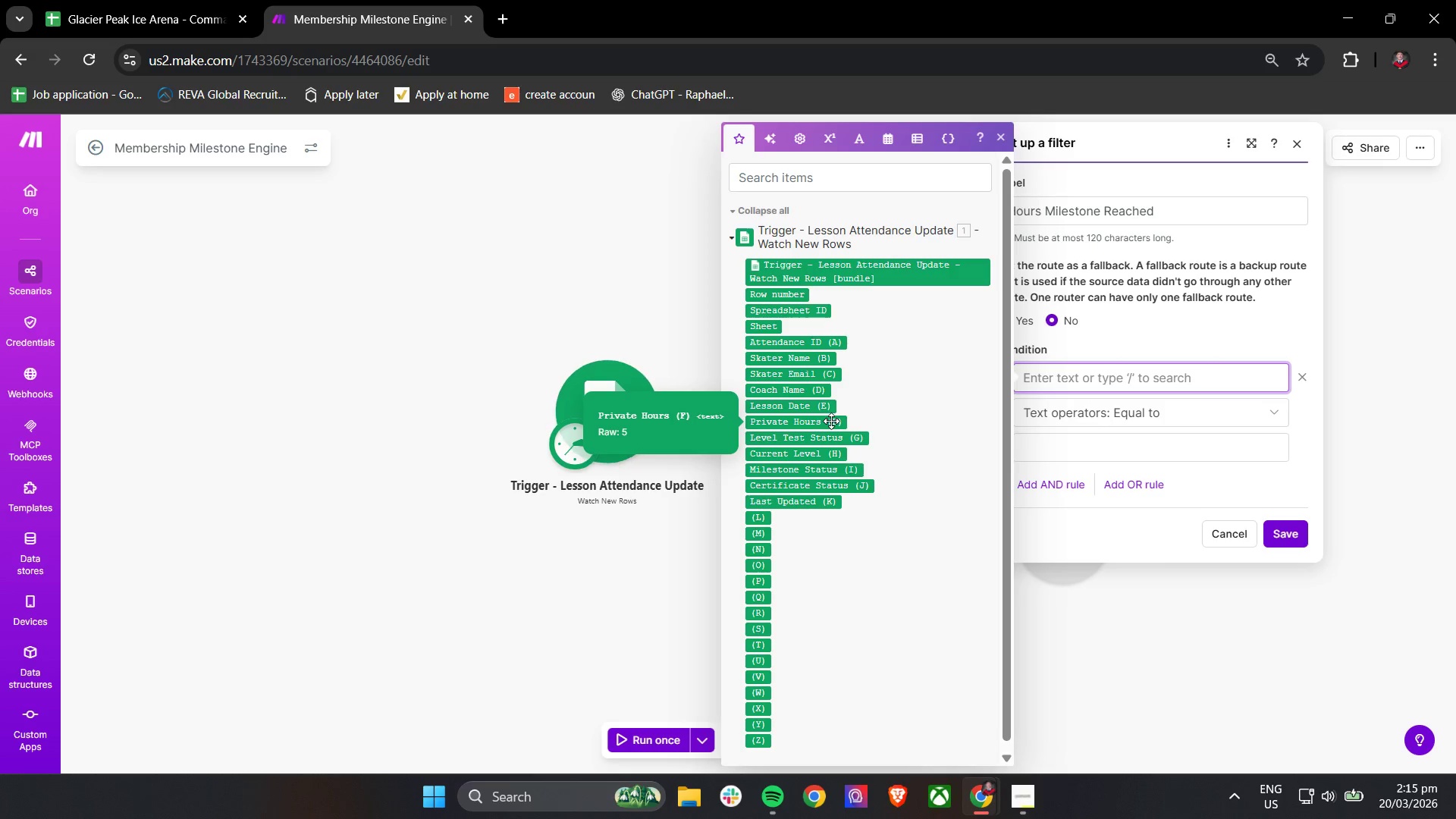 
wait(20.81)
 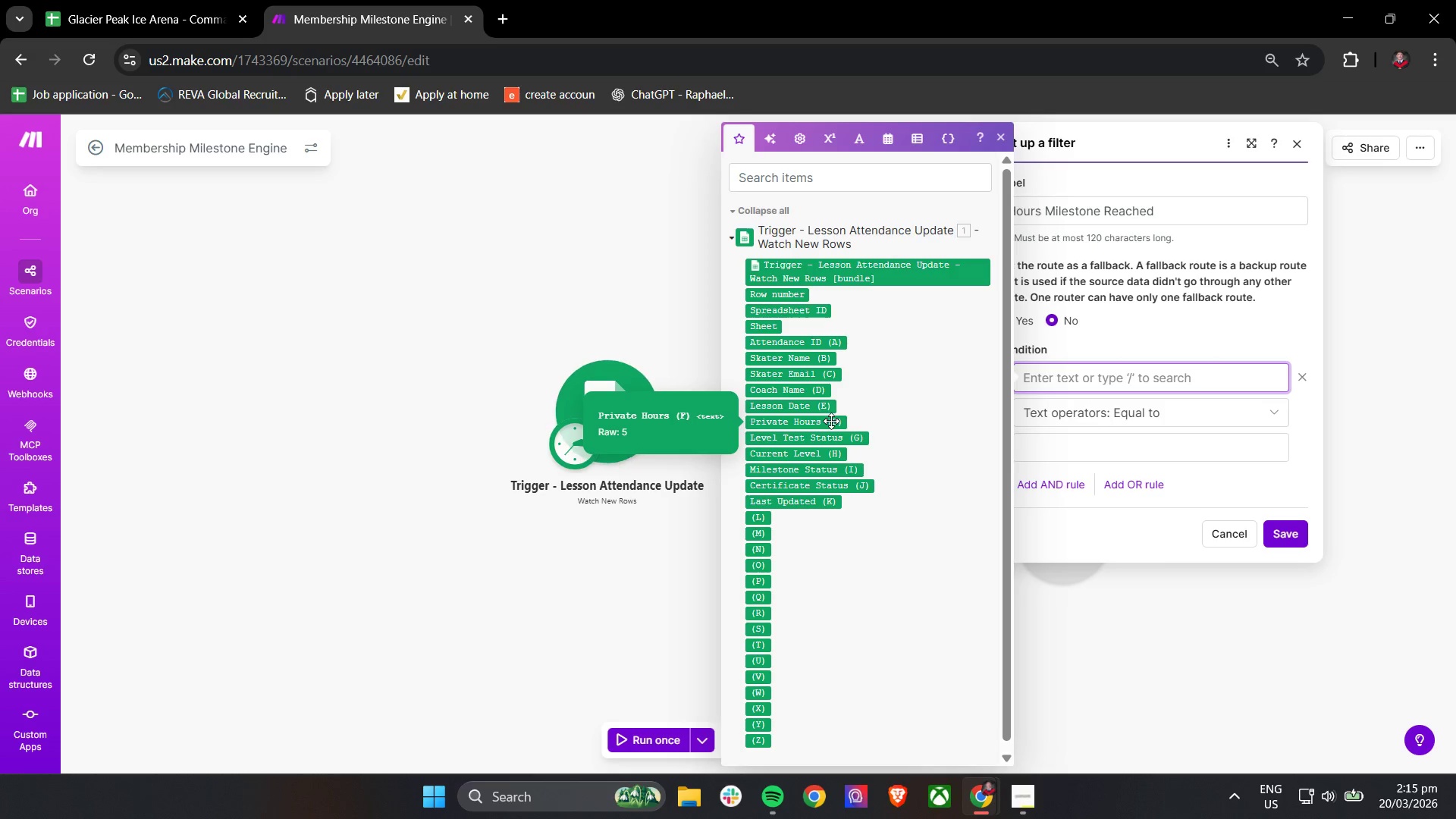 
left_click([831, 422])
 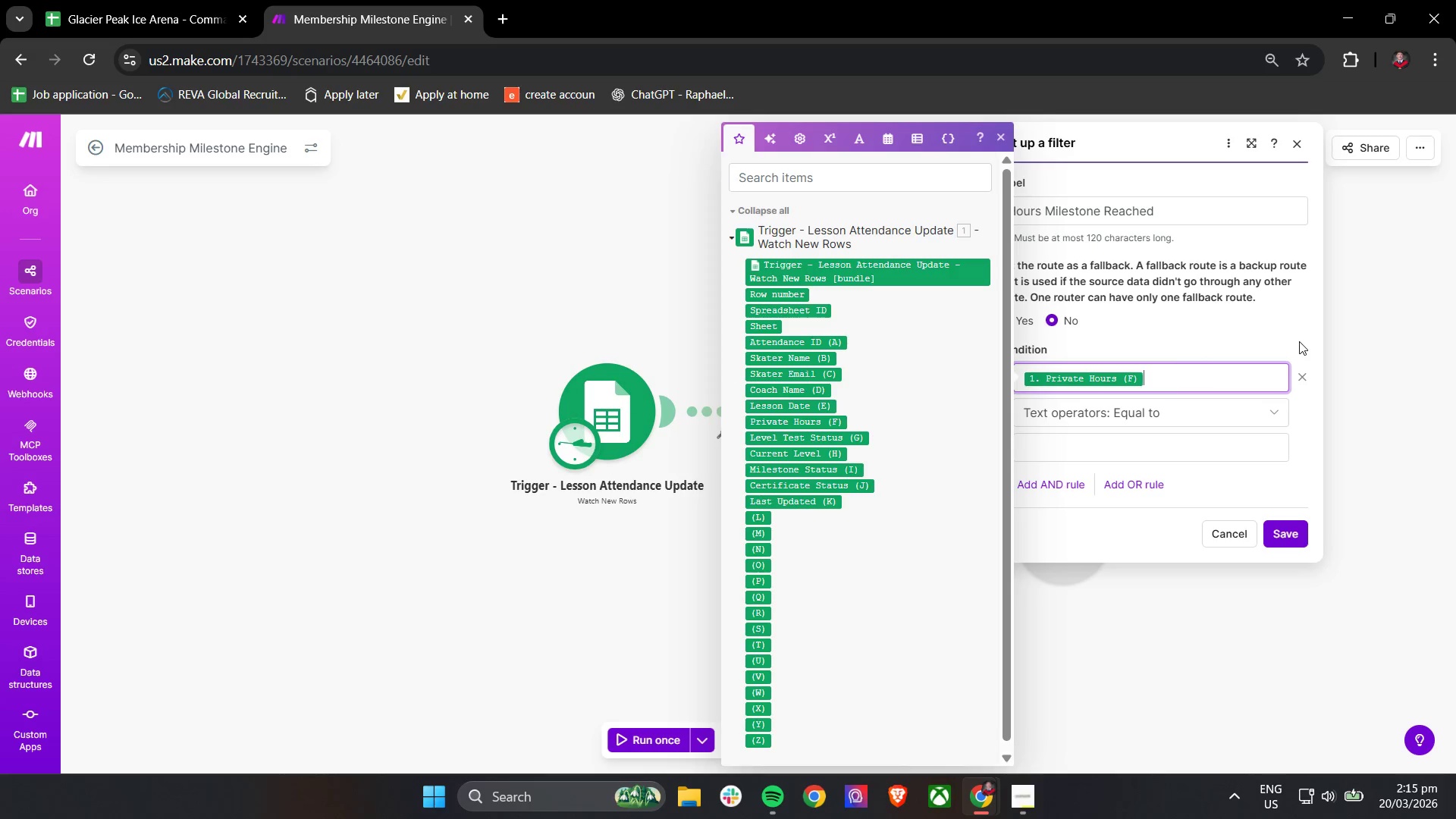 
wait(5.83)
 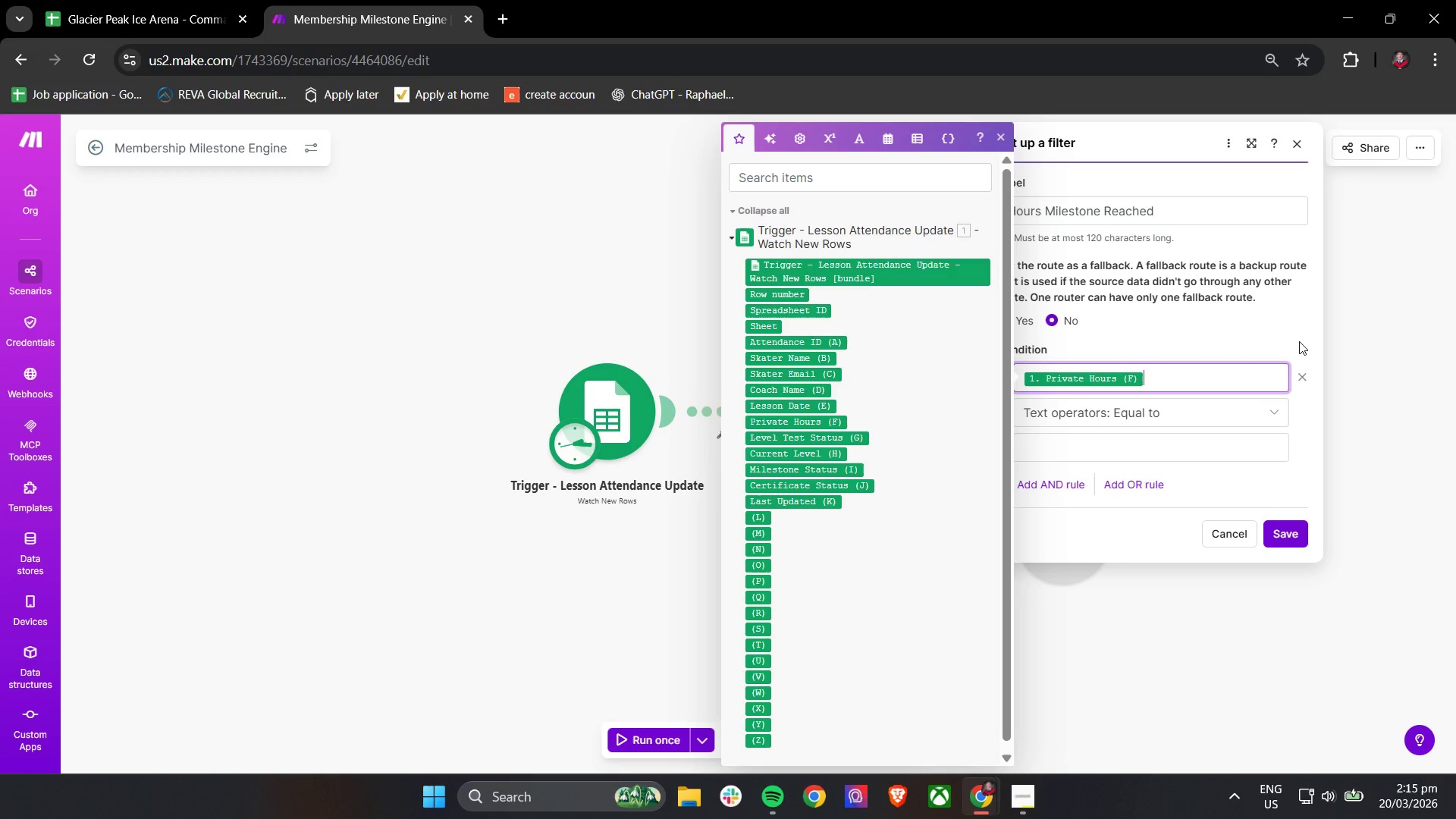 
left_click([1182, 422])
 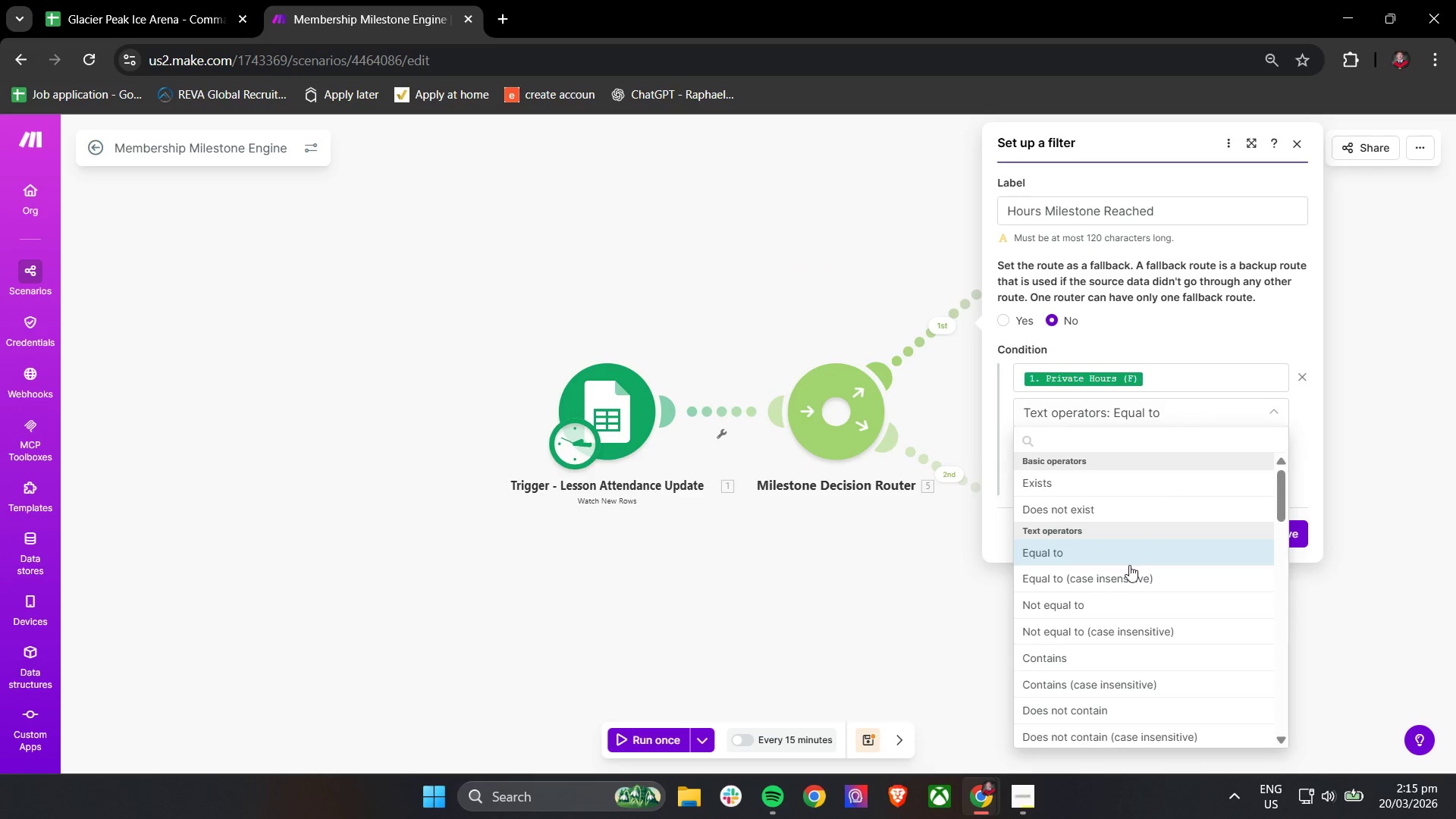 
scroll: coordinate [1144, 588], scroll_direction: down, amount: 1.0
 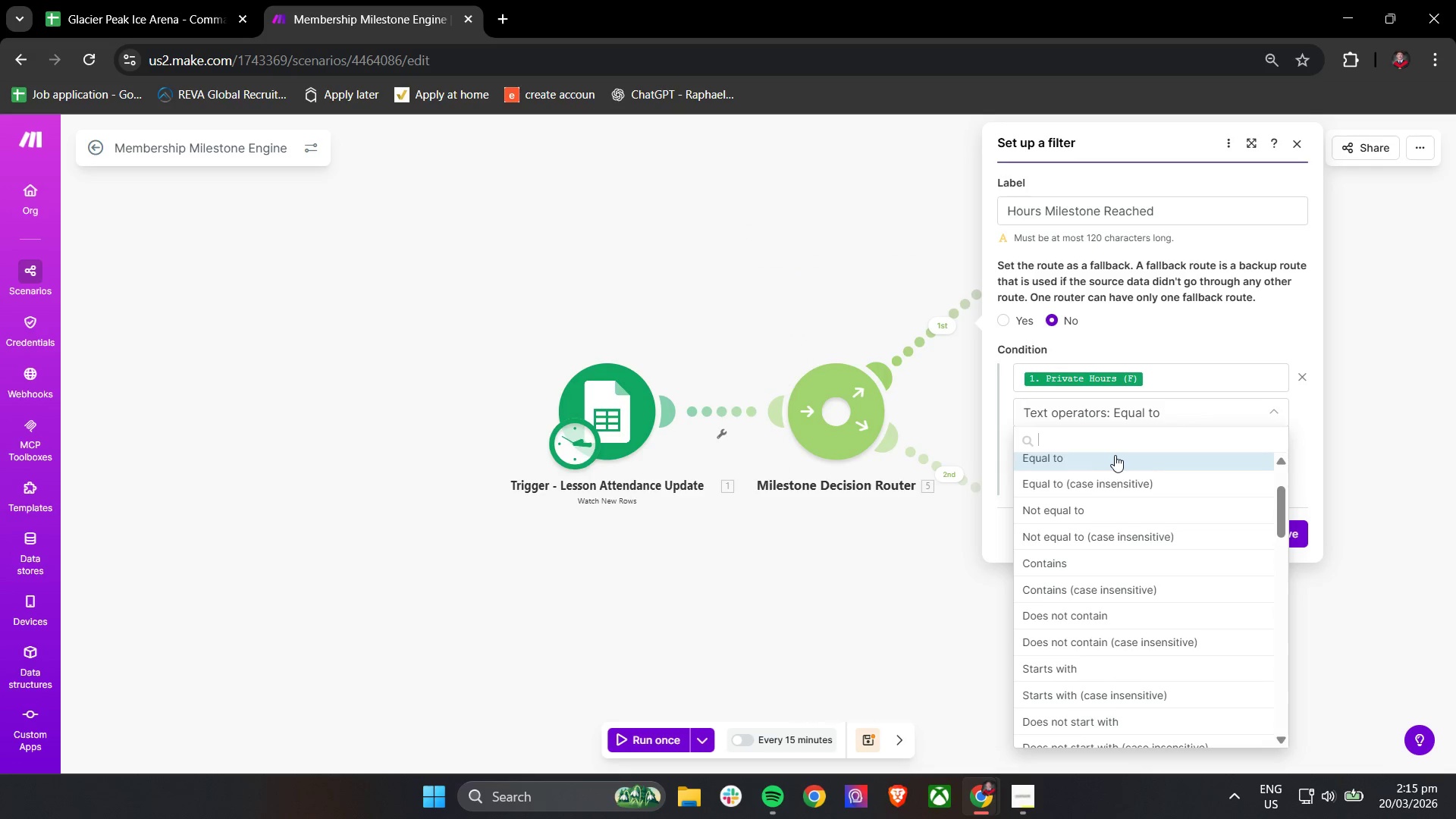 
left_click([1117, 441])
 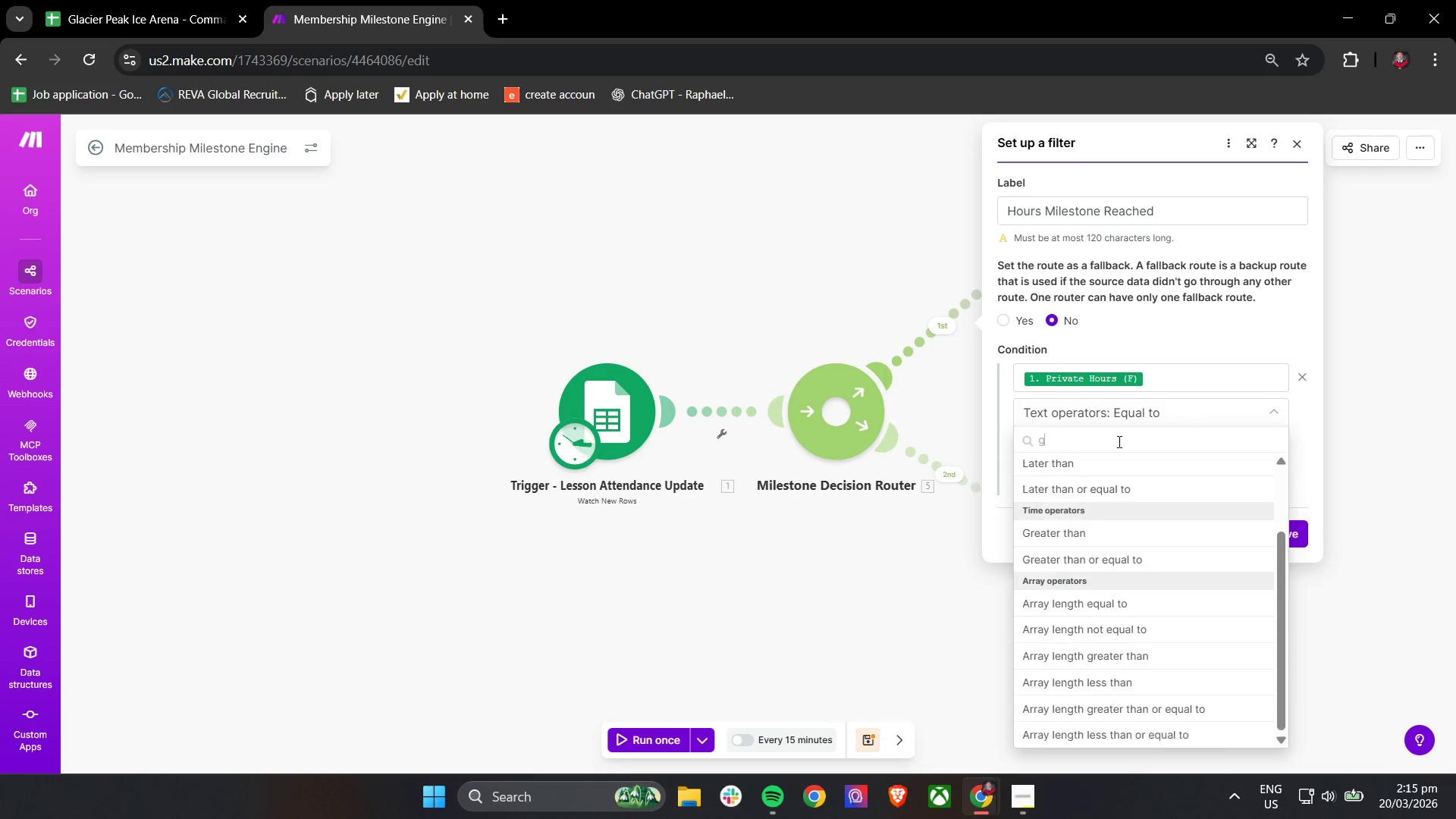 
type(greate)
 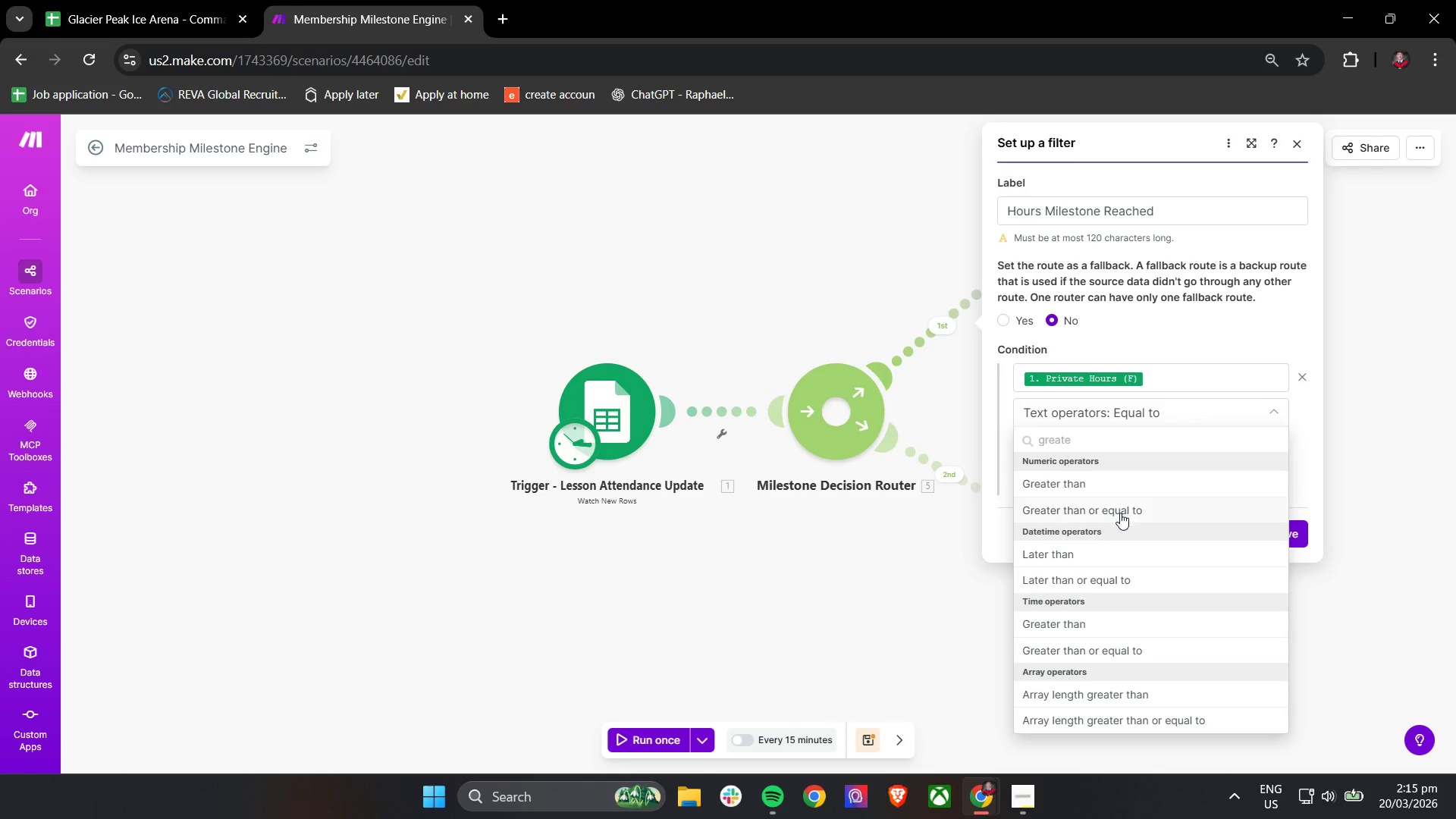 
left_click([1120, 513])
 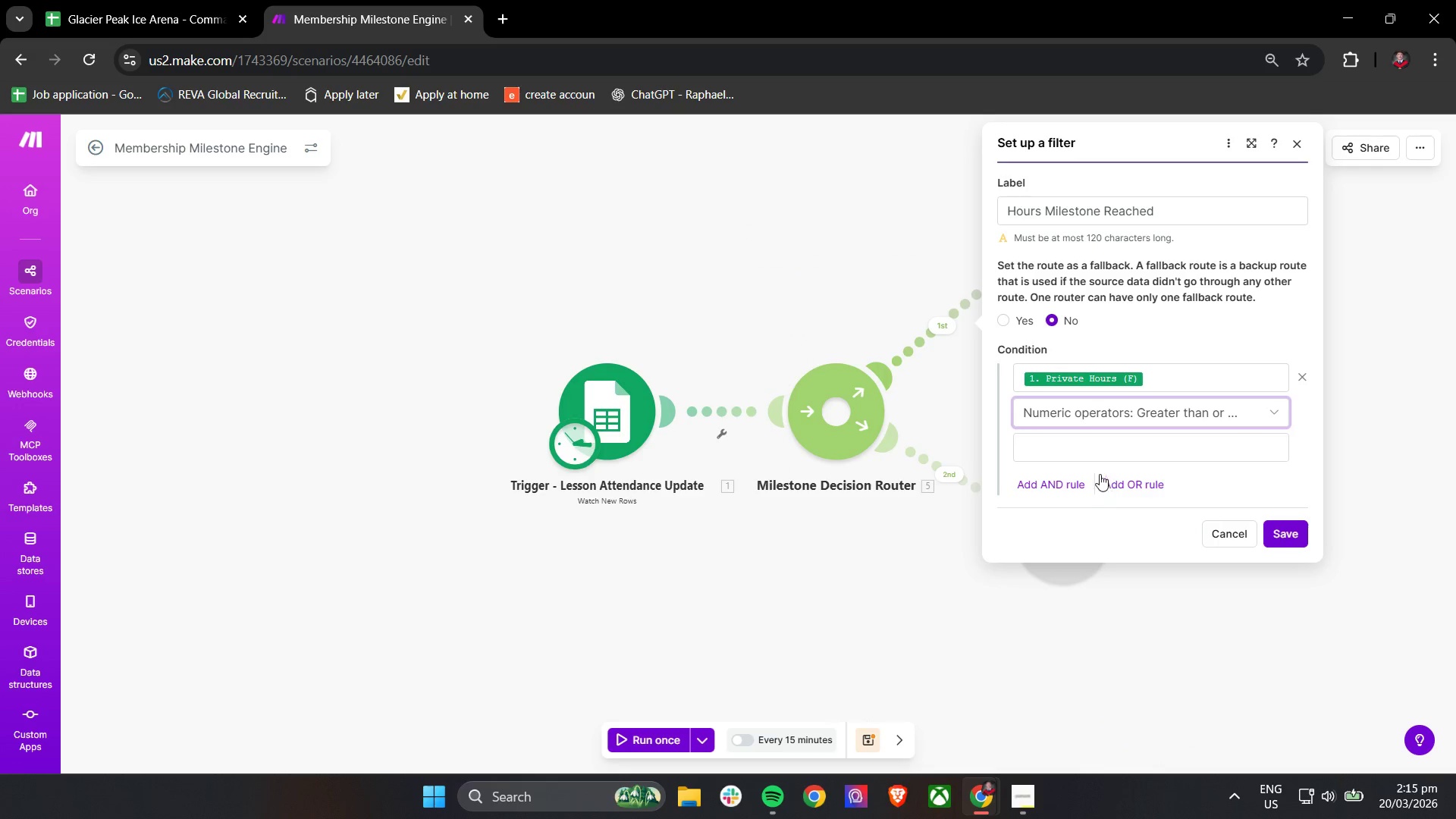 
left_click([1094, 450])
 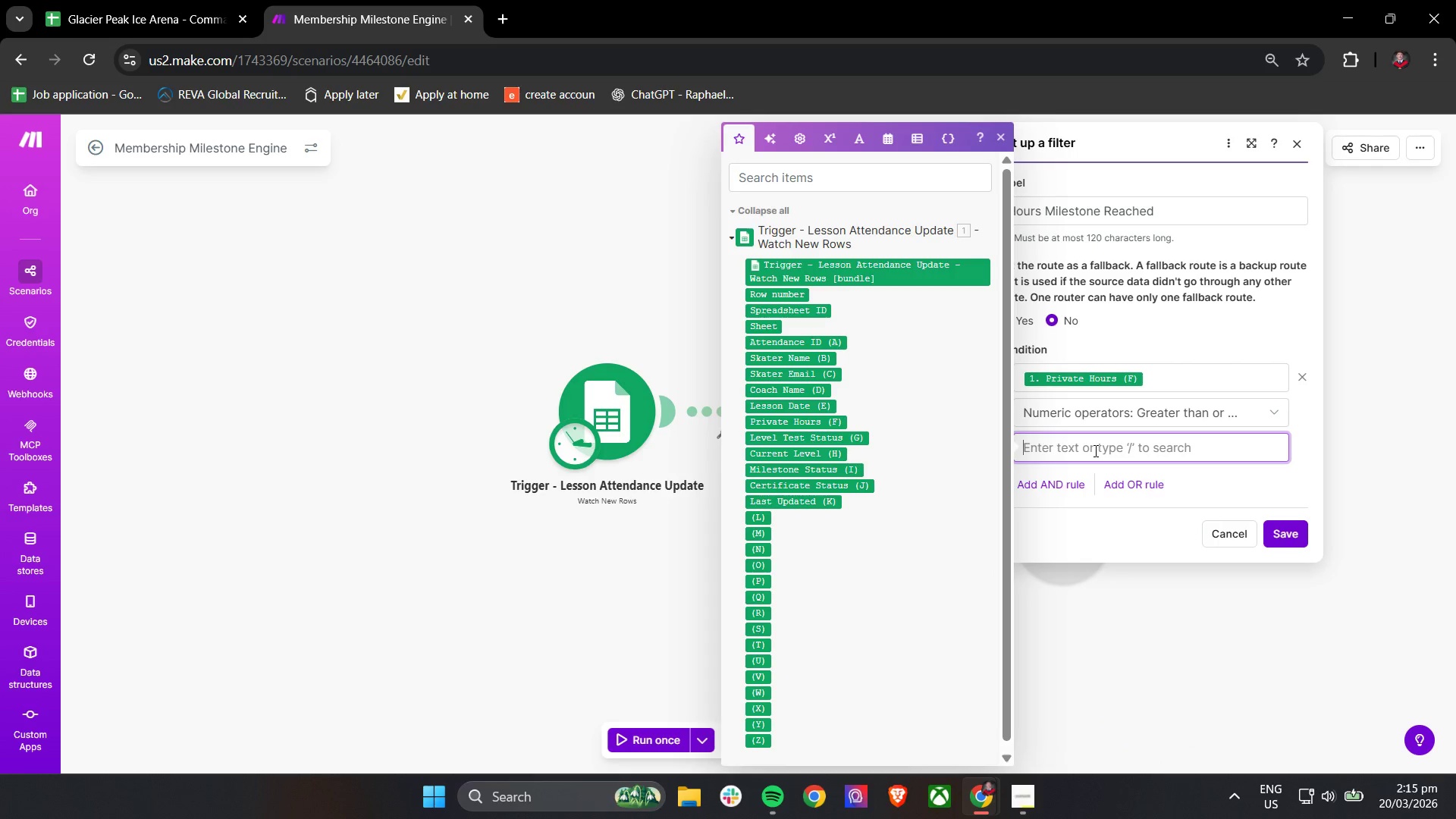 
type(10)
 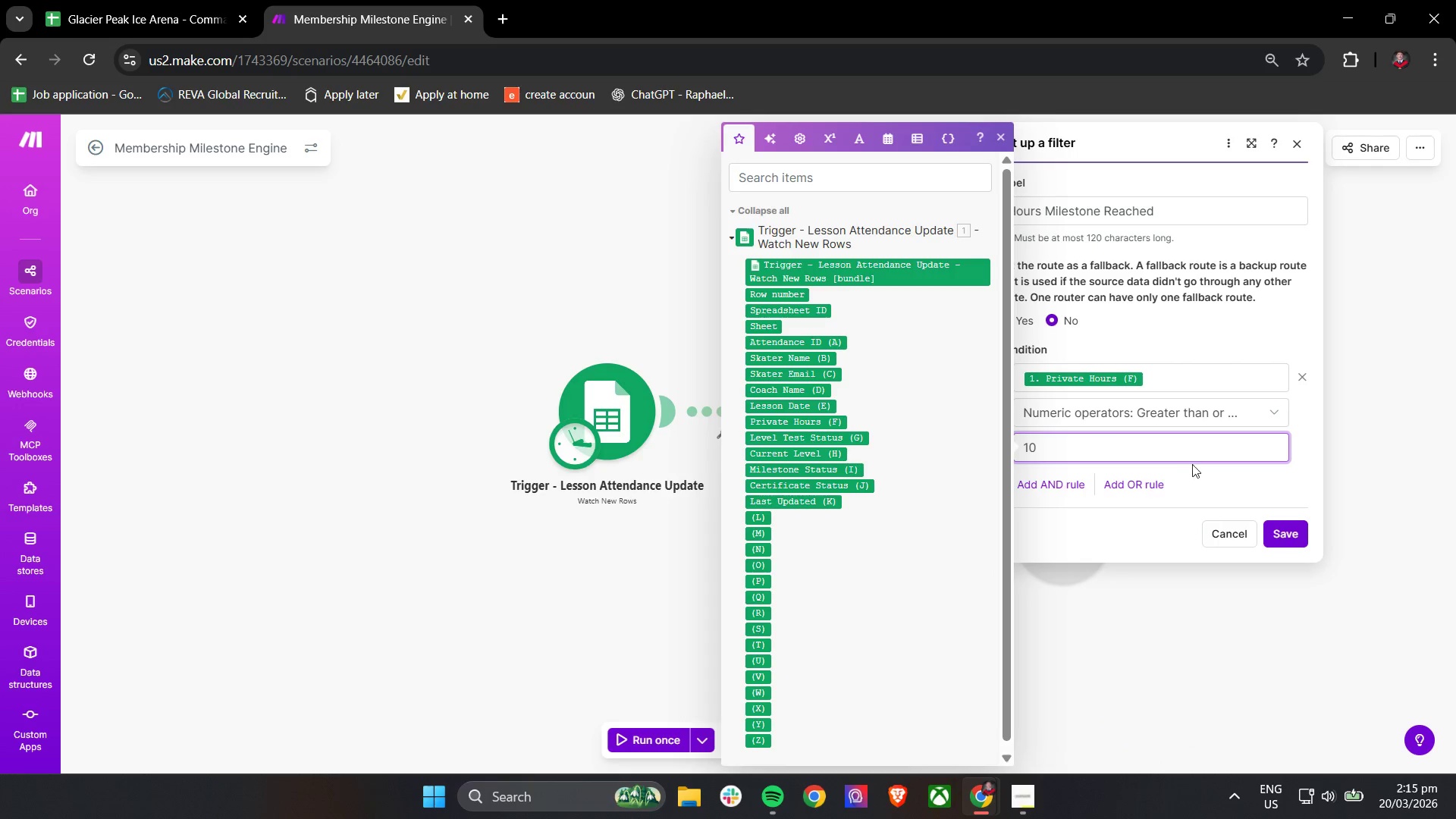 
left_click([1264, 498])
 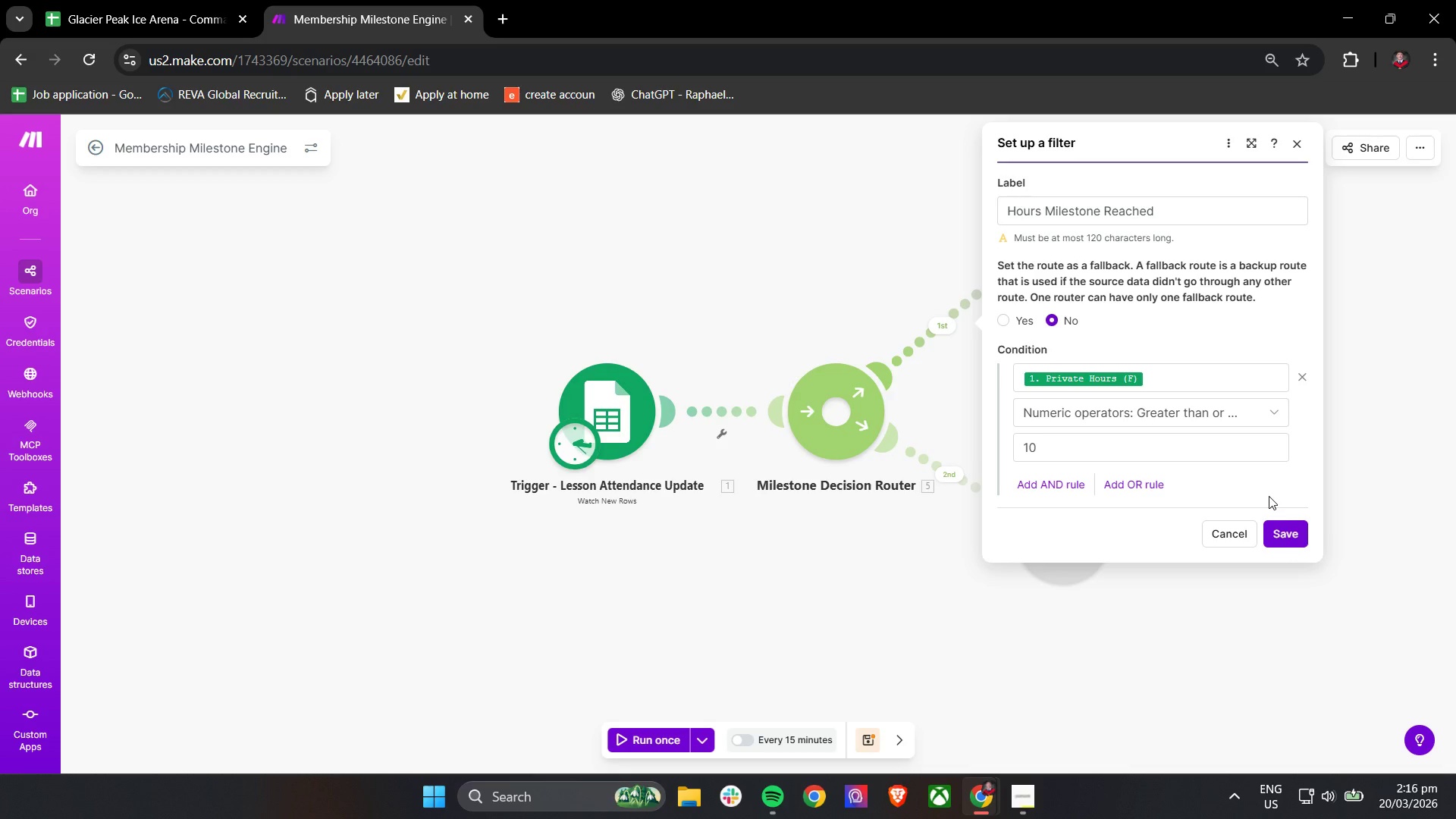 
wait(30.48)
 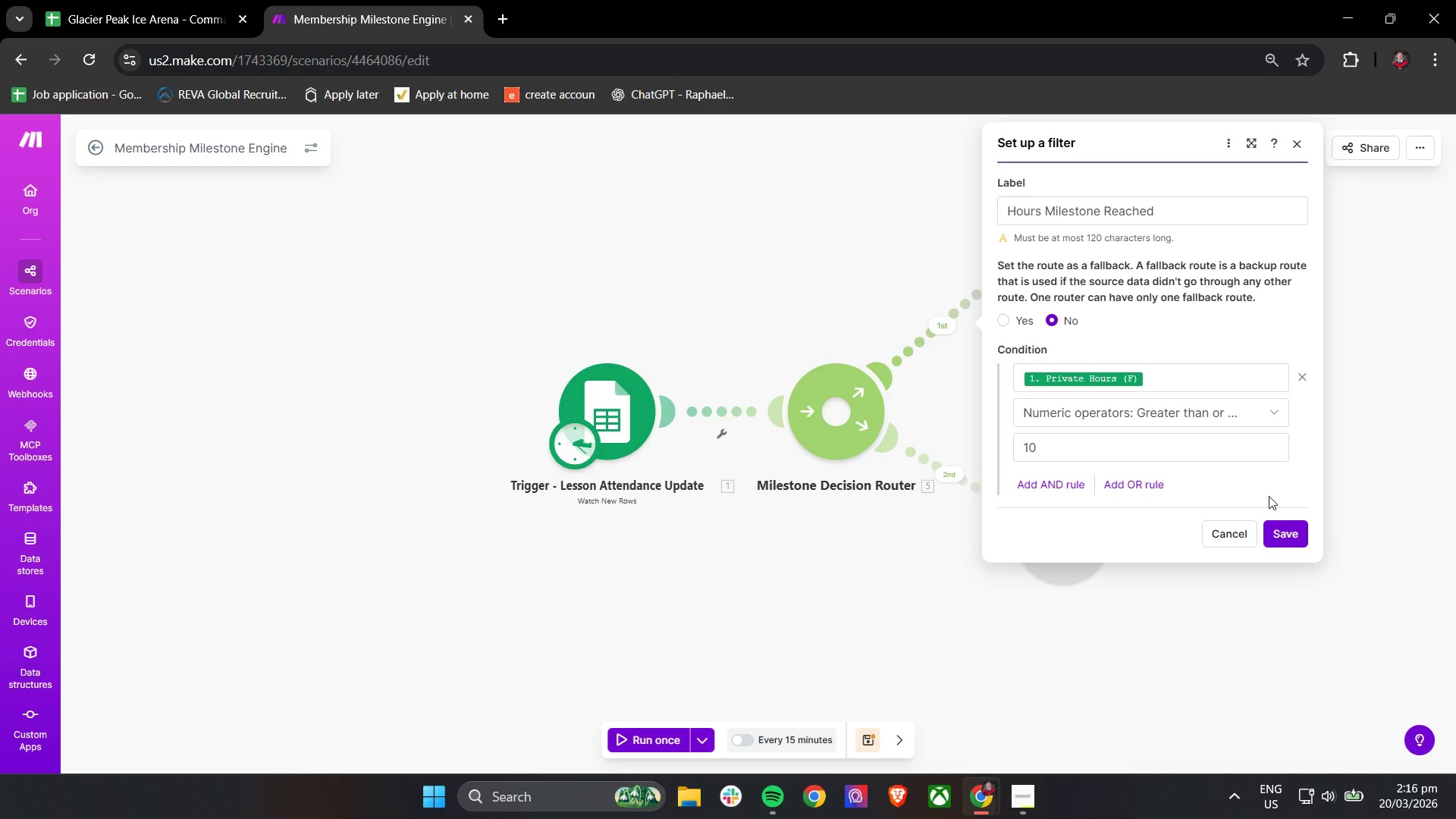 
left_click([1291, 526])
 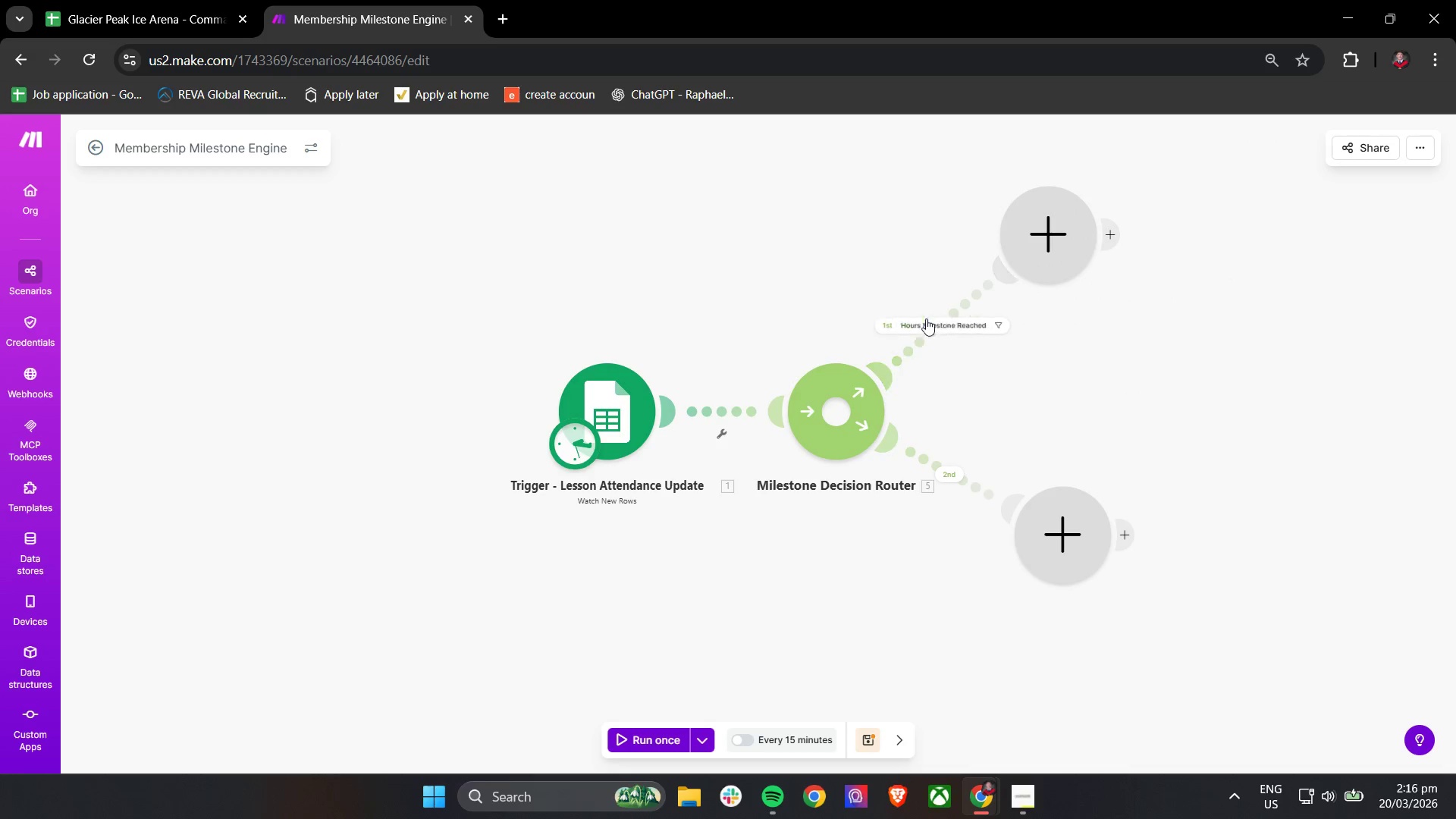 
left_click_drag(start_coordinate=[1107, 333], to_coordinate=[1027, 356])
 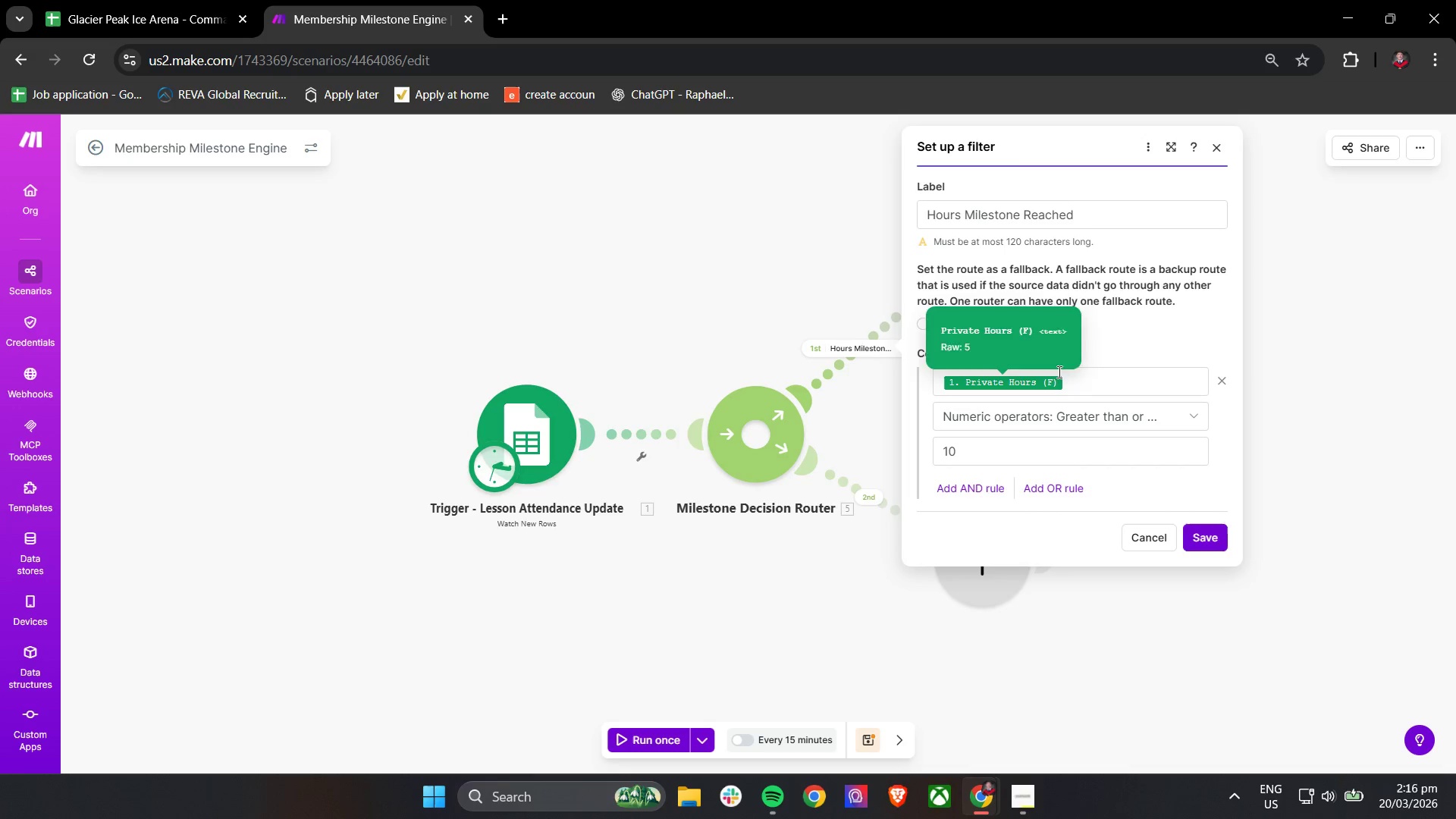 
wait(9.59)
 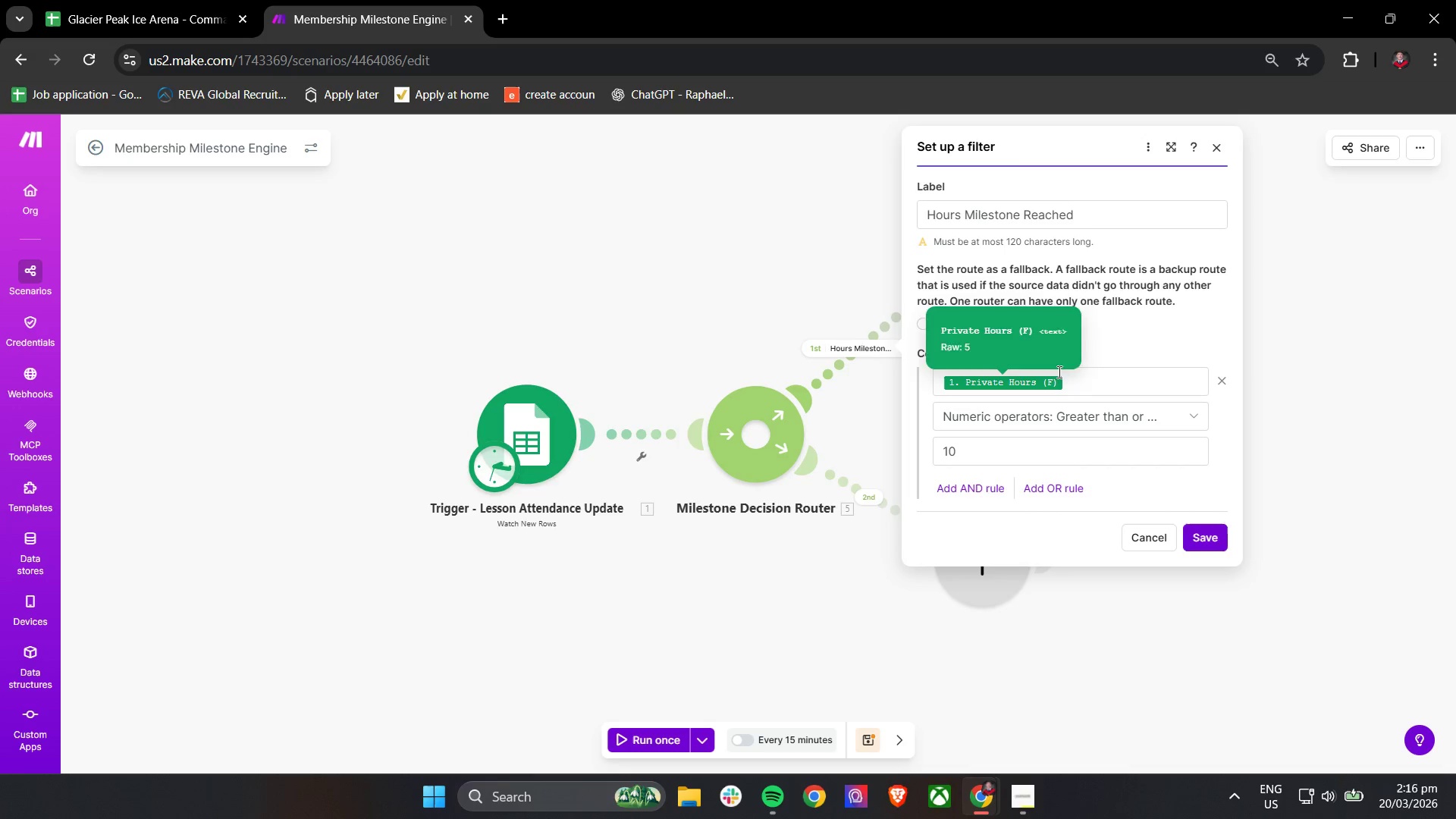 
left_click([1213, 535])
 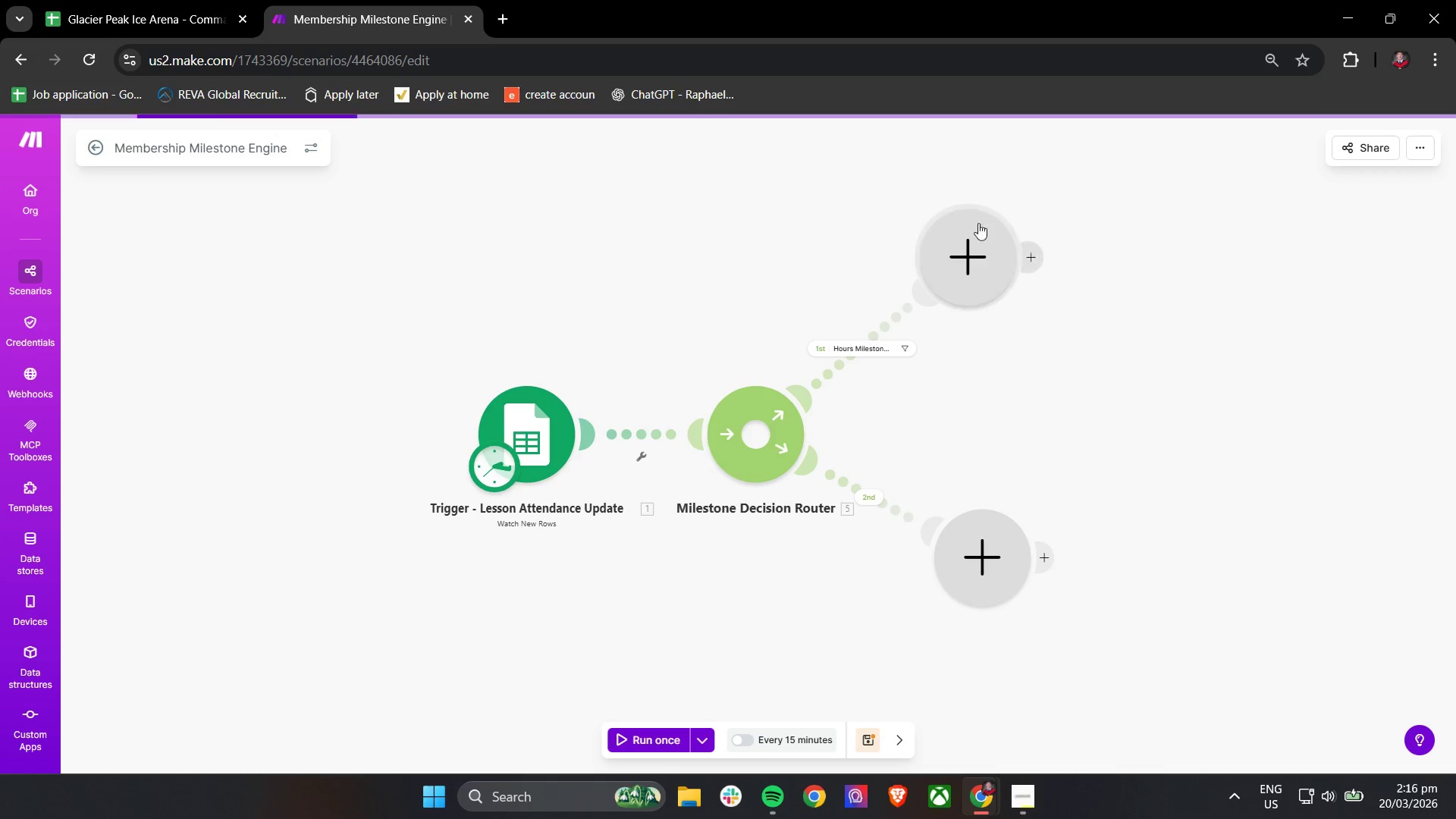 
left_click([984, 262])
 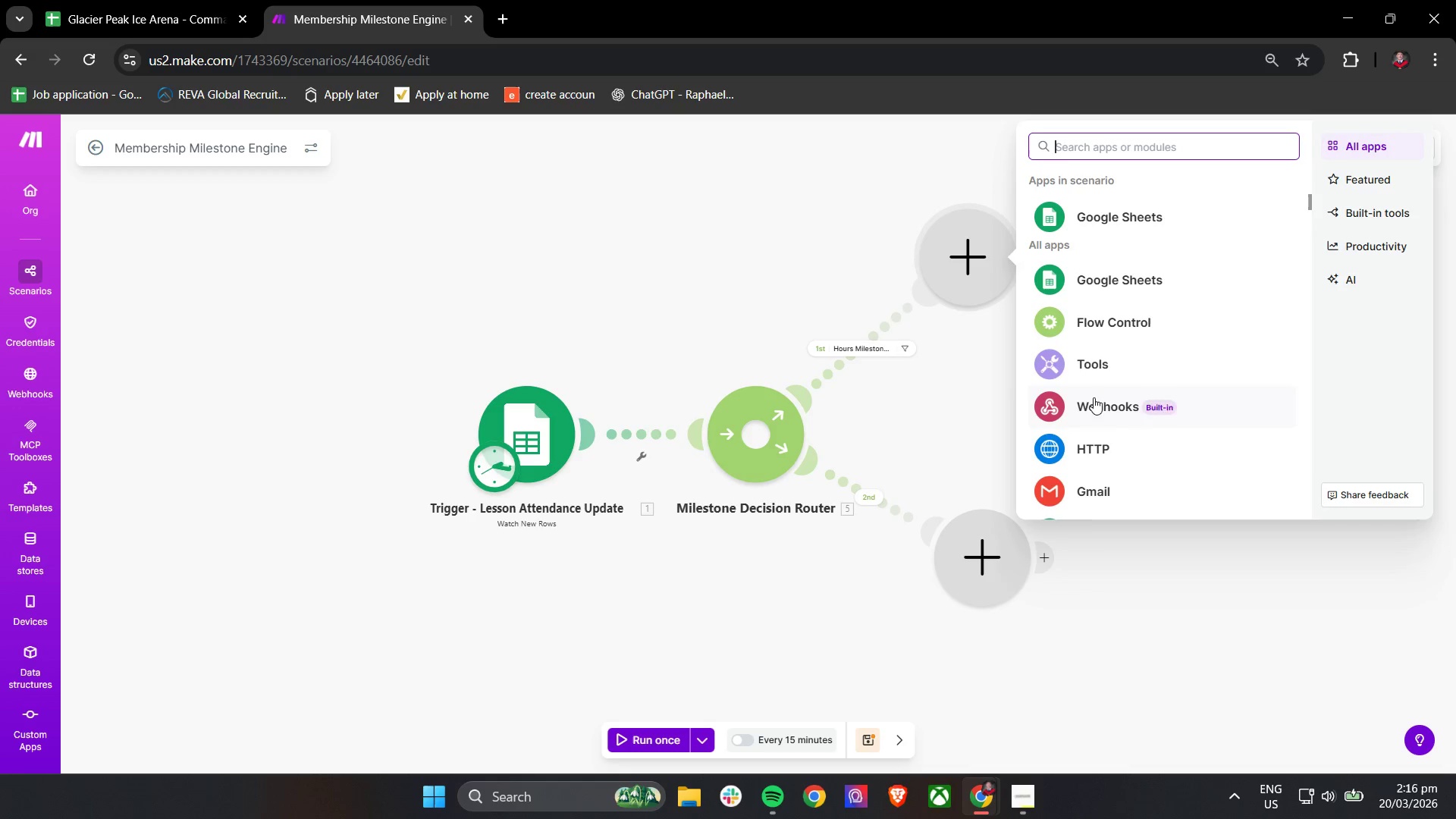 
left_click([1088, 486])
 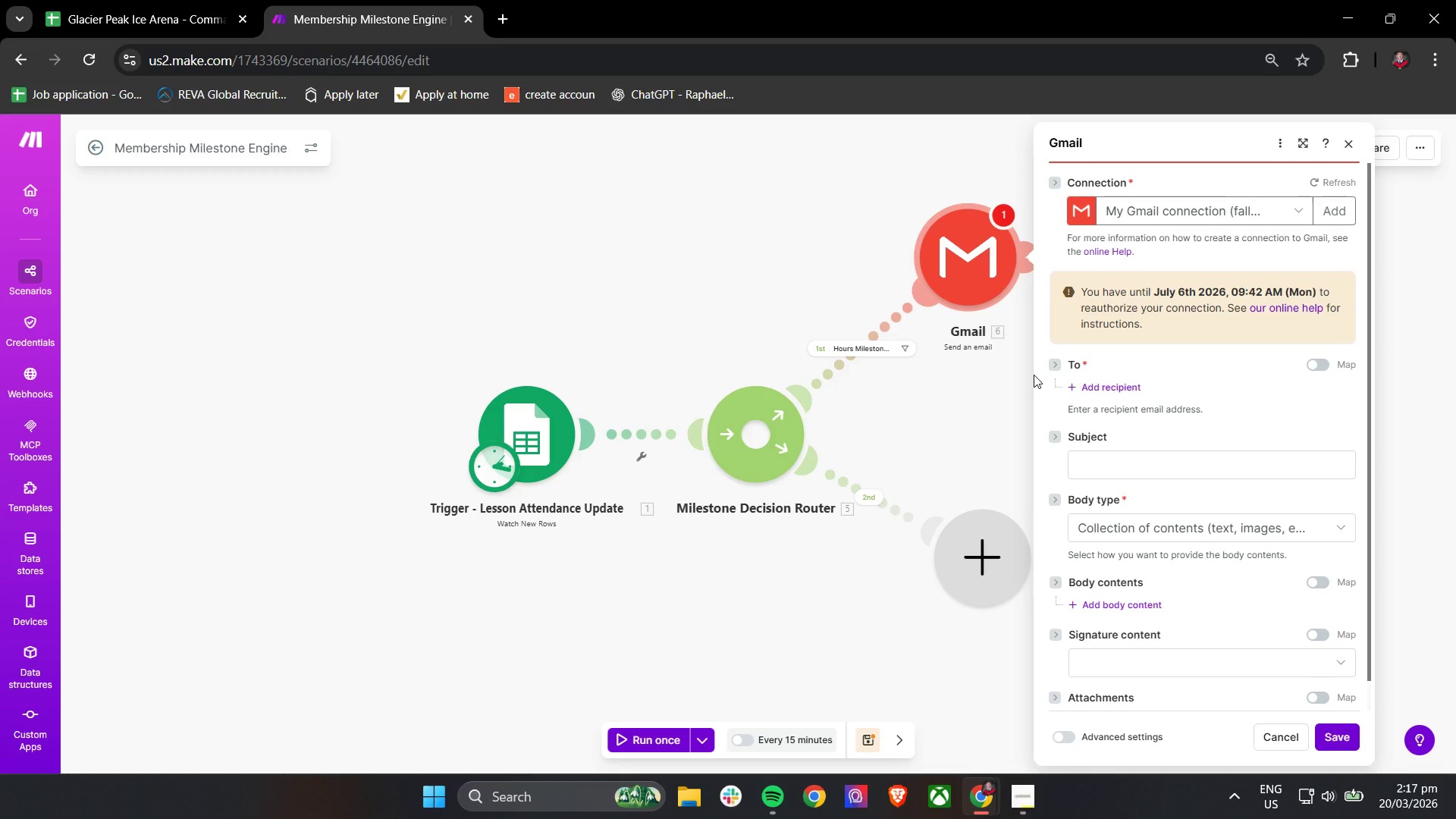 
wait(31.77)
 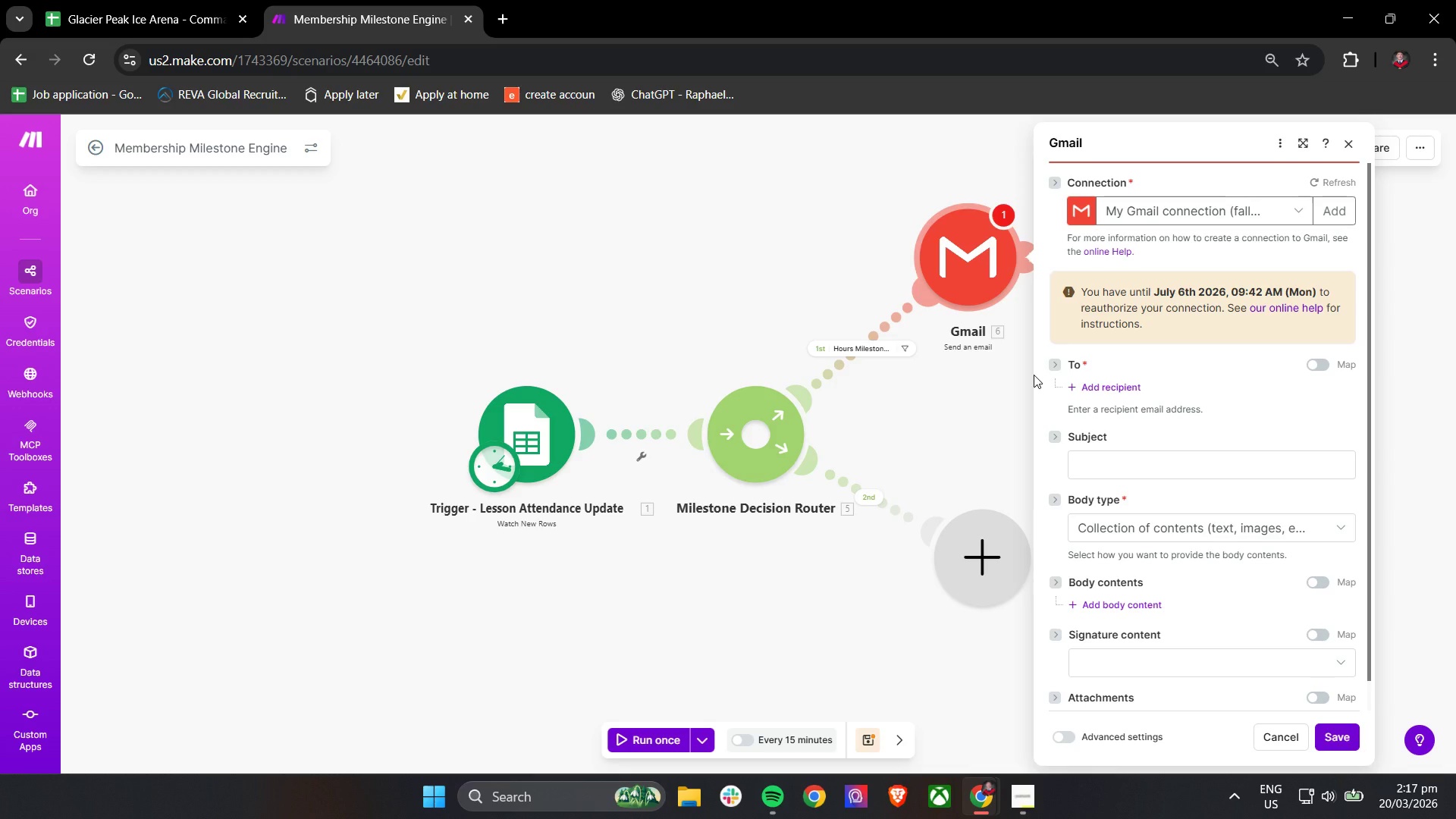 
left_click([1349, 139])
 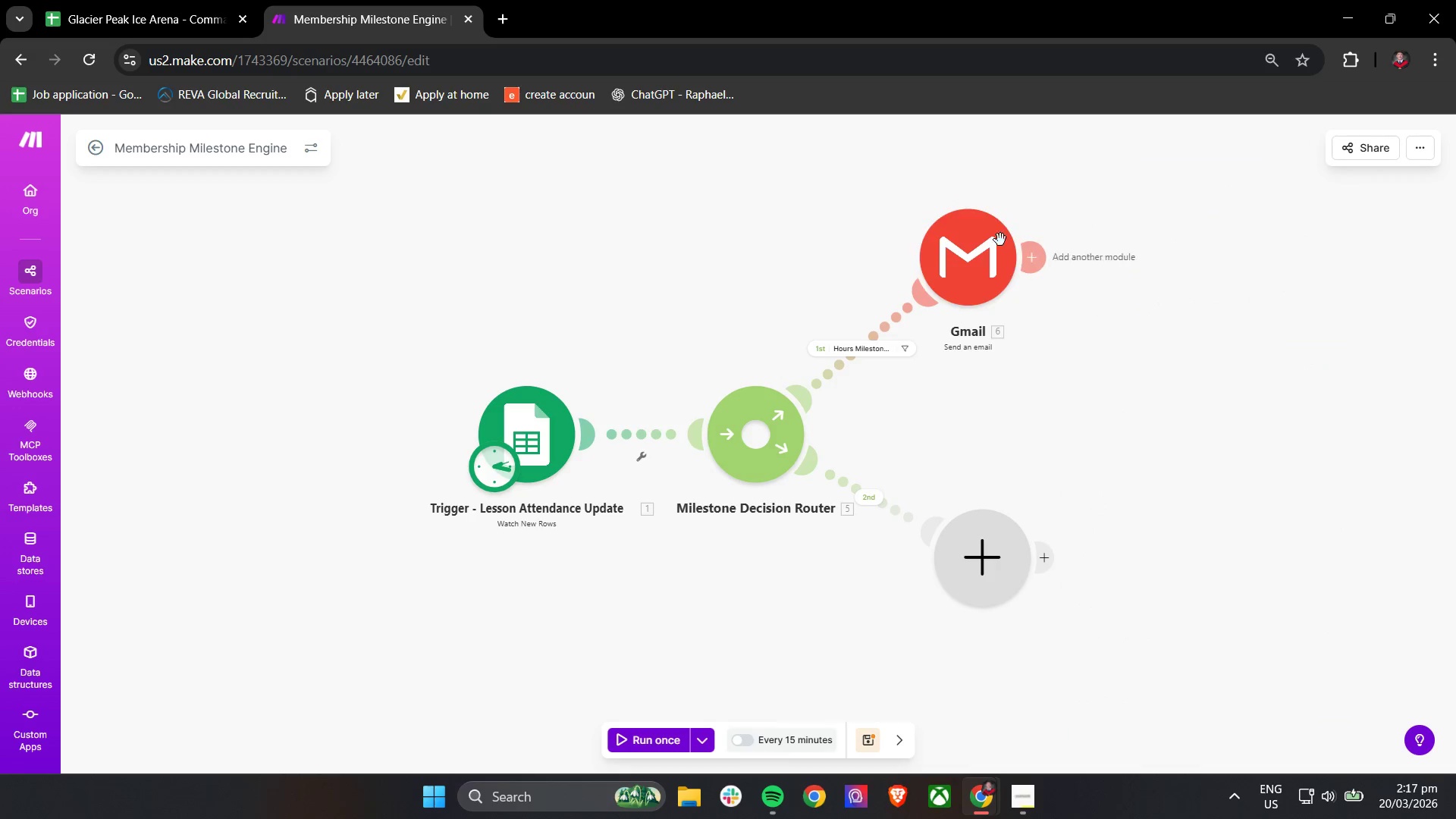 
right_click([951, 265])
 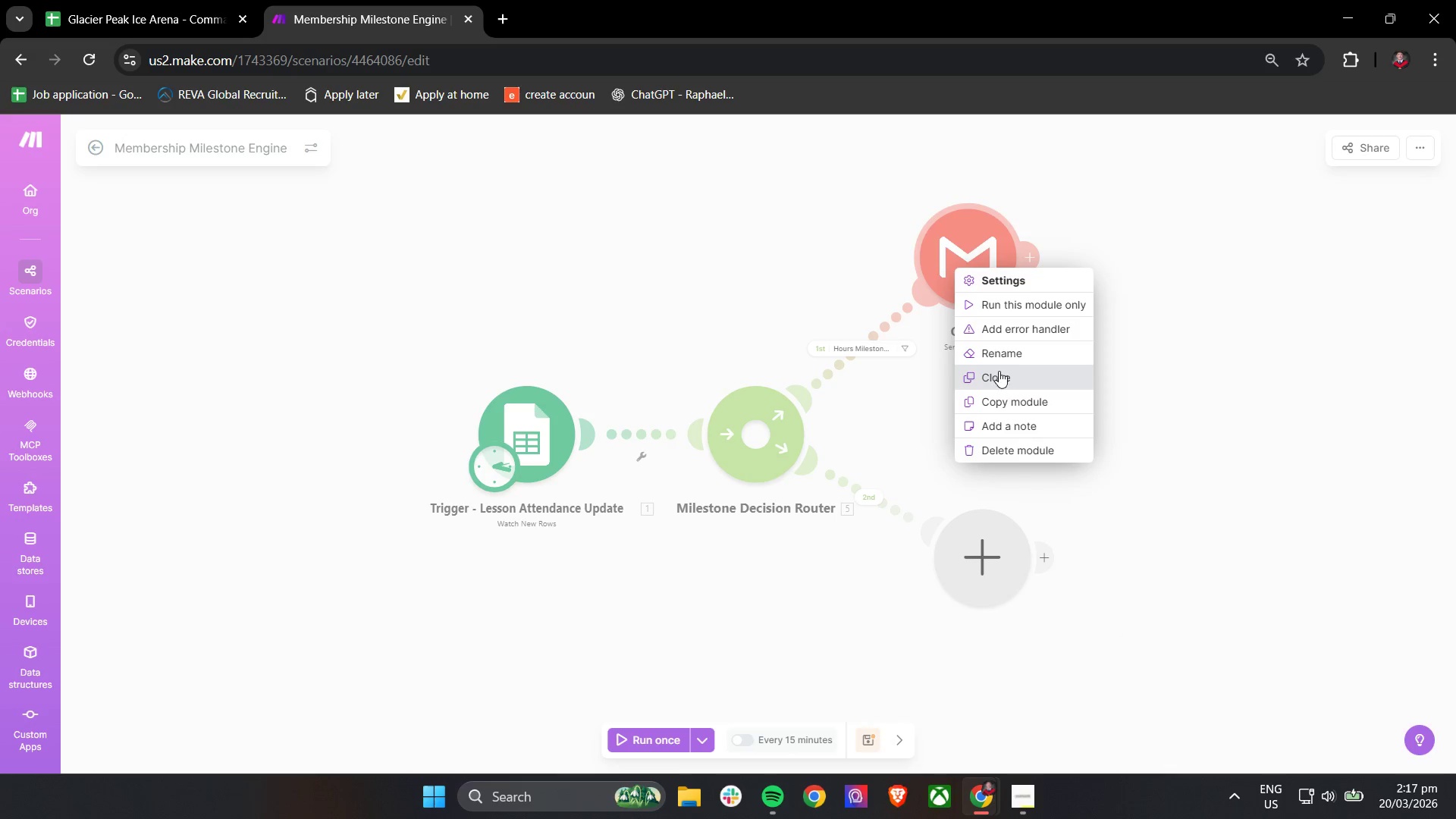 
left_click([1006, 349])
 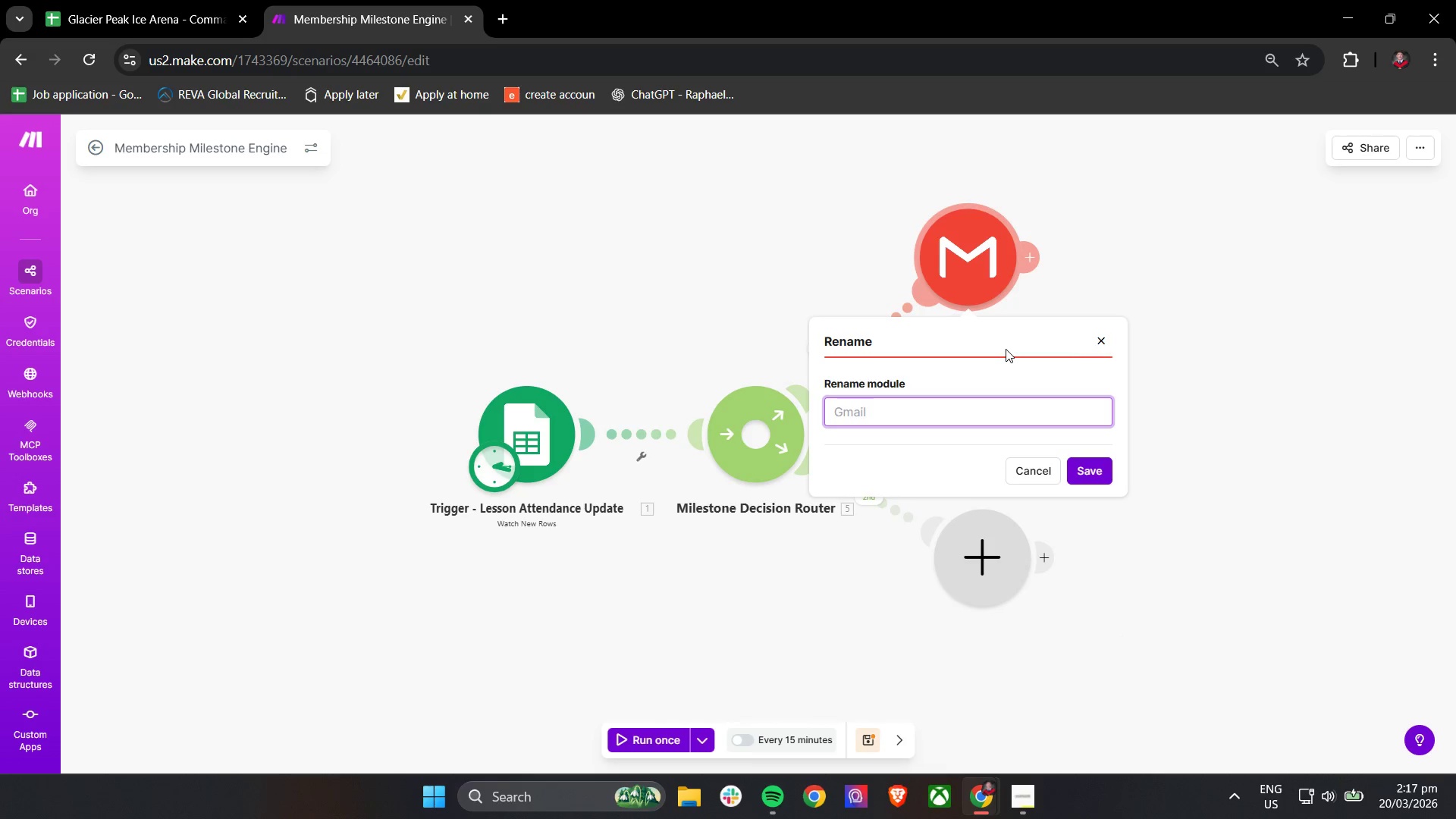 
type(Send Mis)
key(Backspace)
type(lestone Achievement Email)
 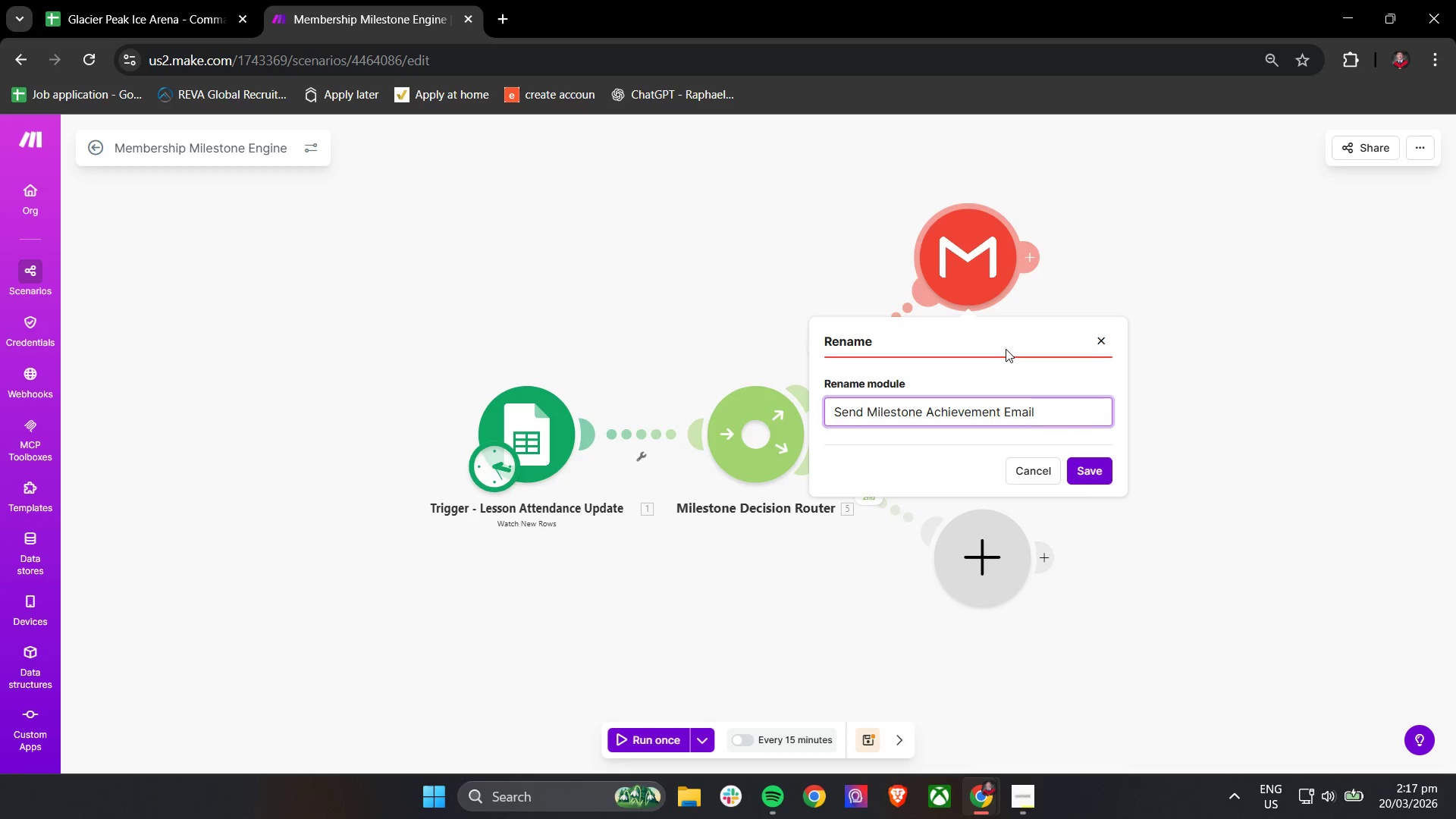 
left_click([1085, 469])
 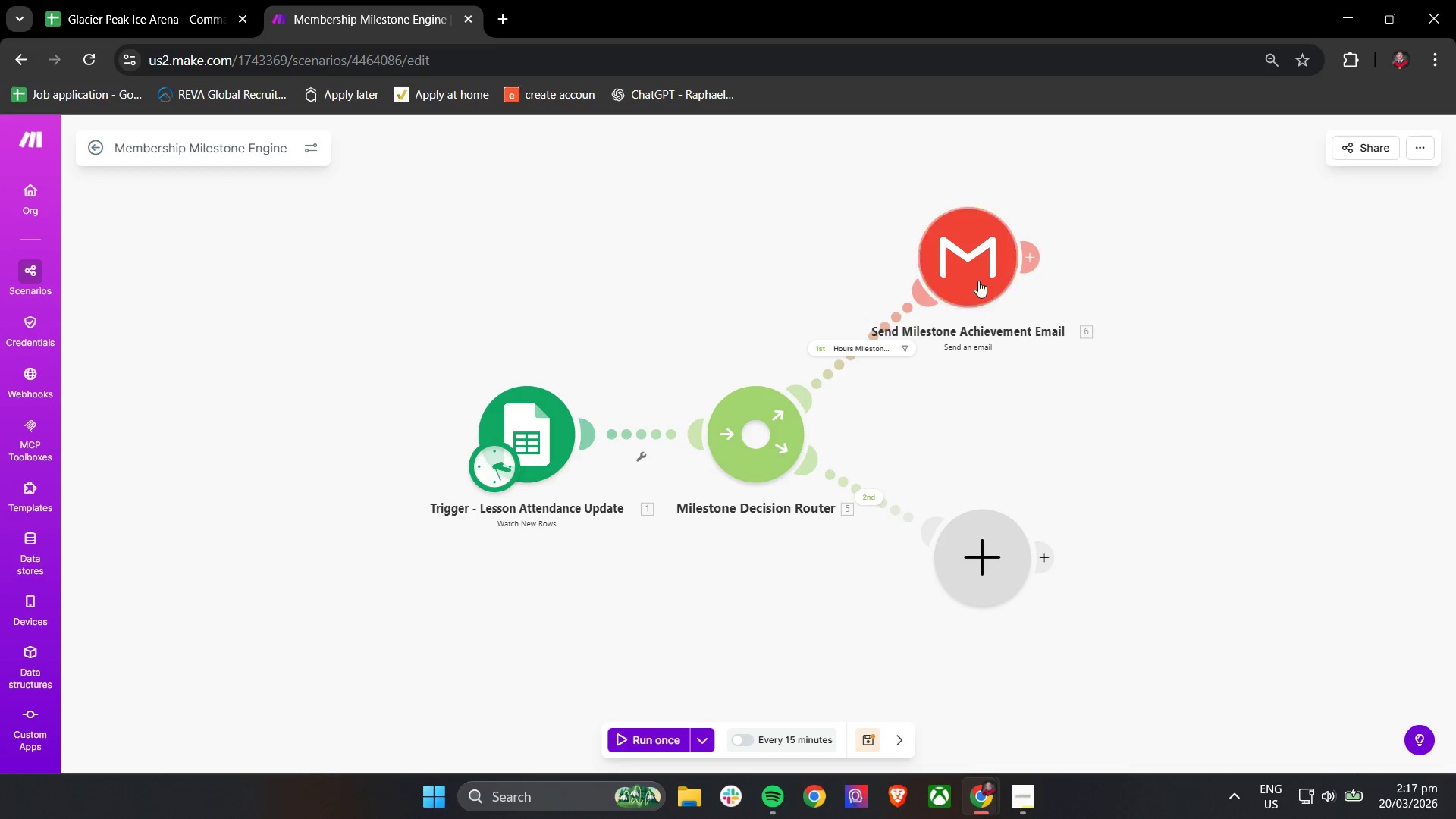 
left_click([978, 274])
 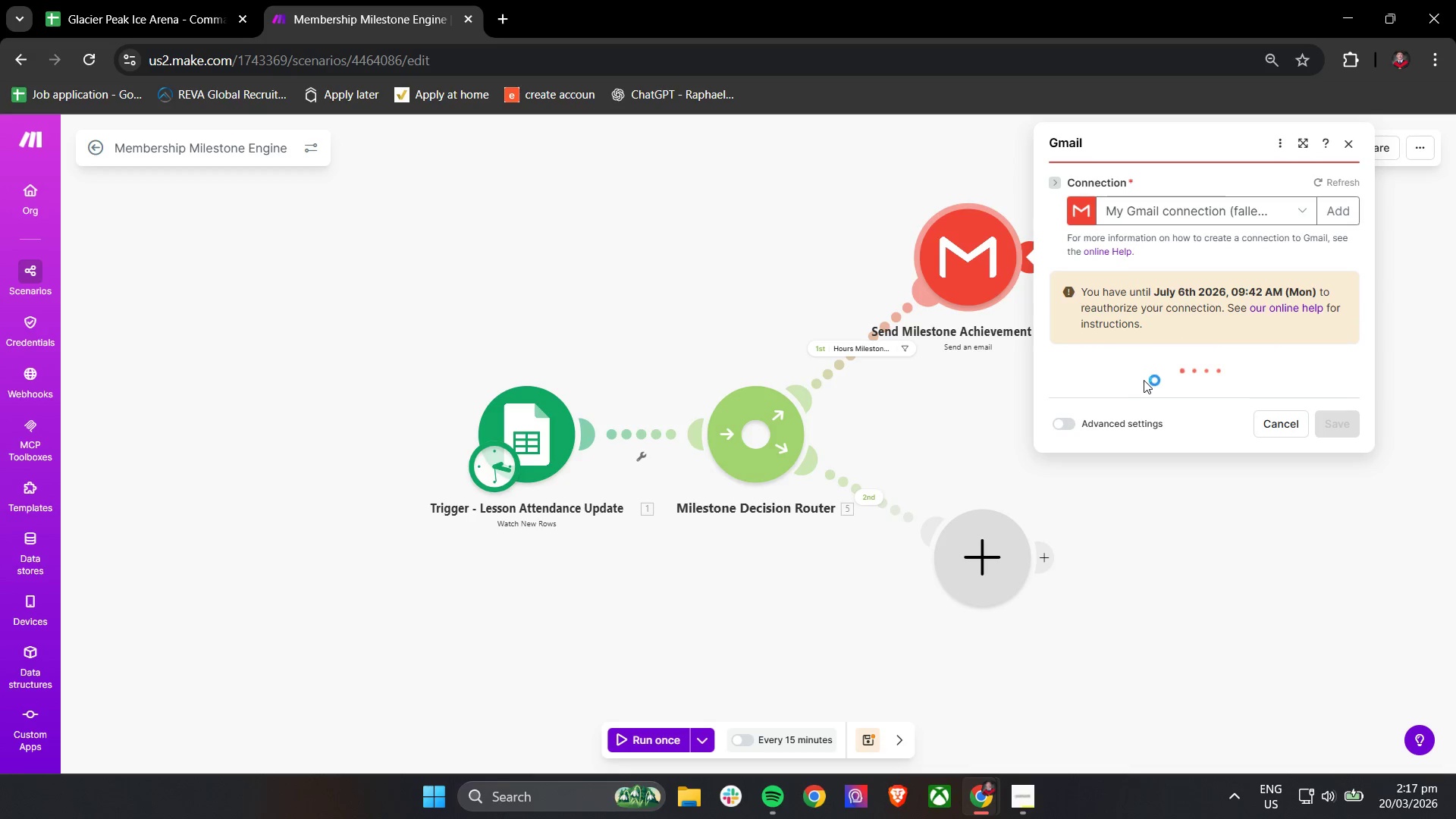 
left_click([1119, 383])
 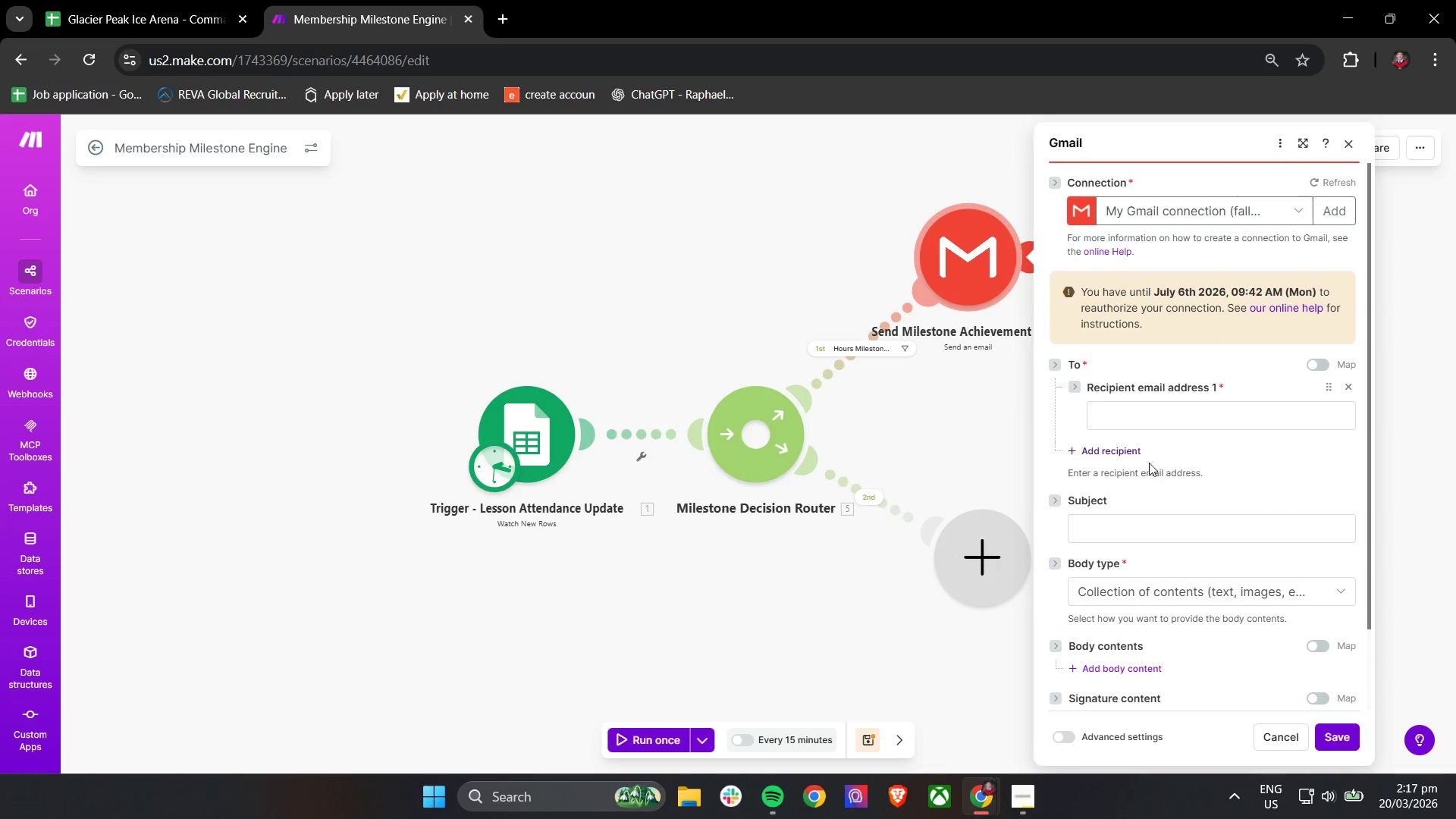 
left_click([1153, 421])
 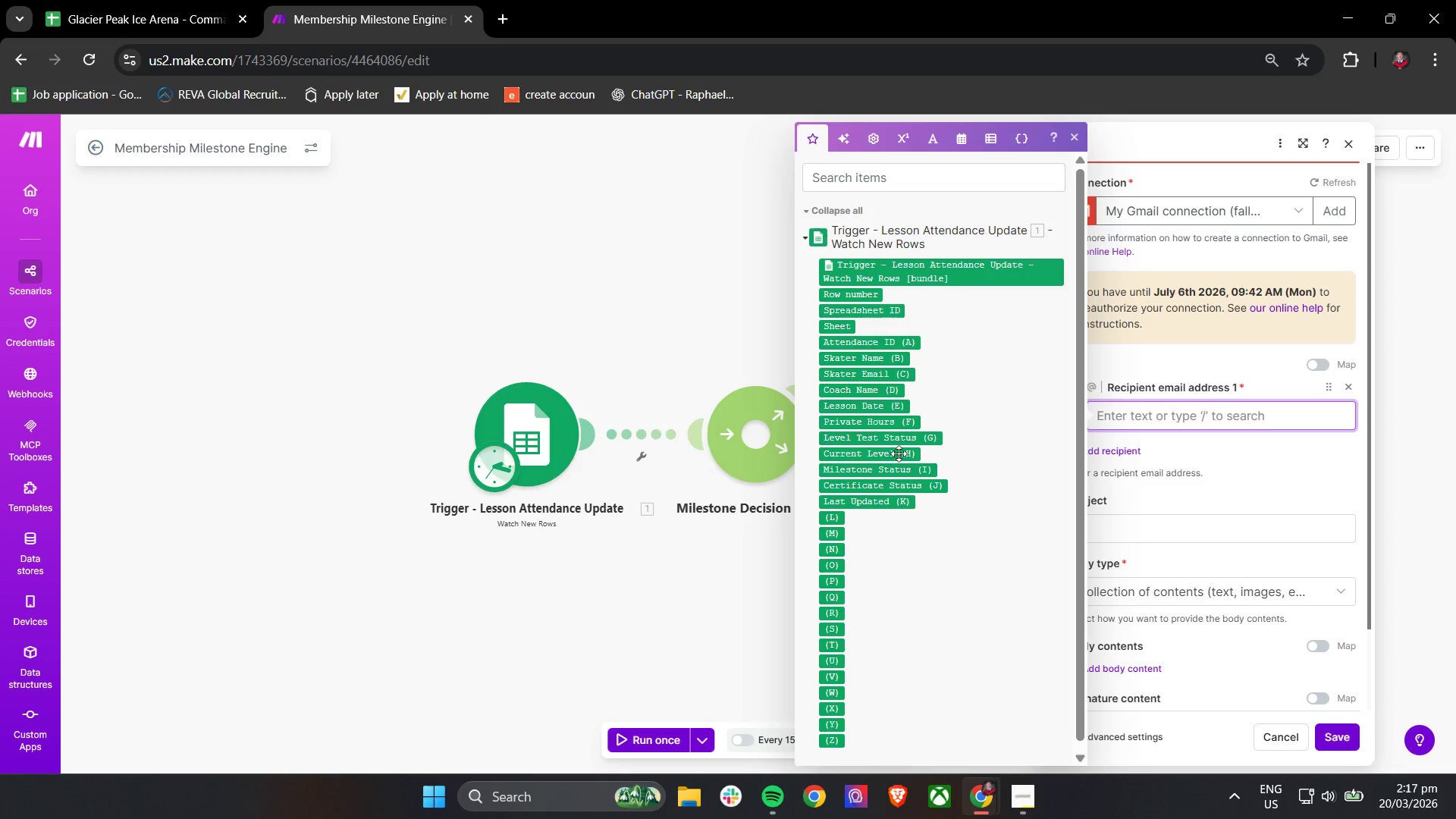 
wait(6.67)
 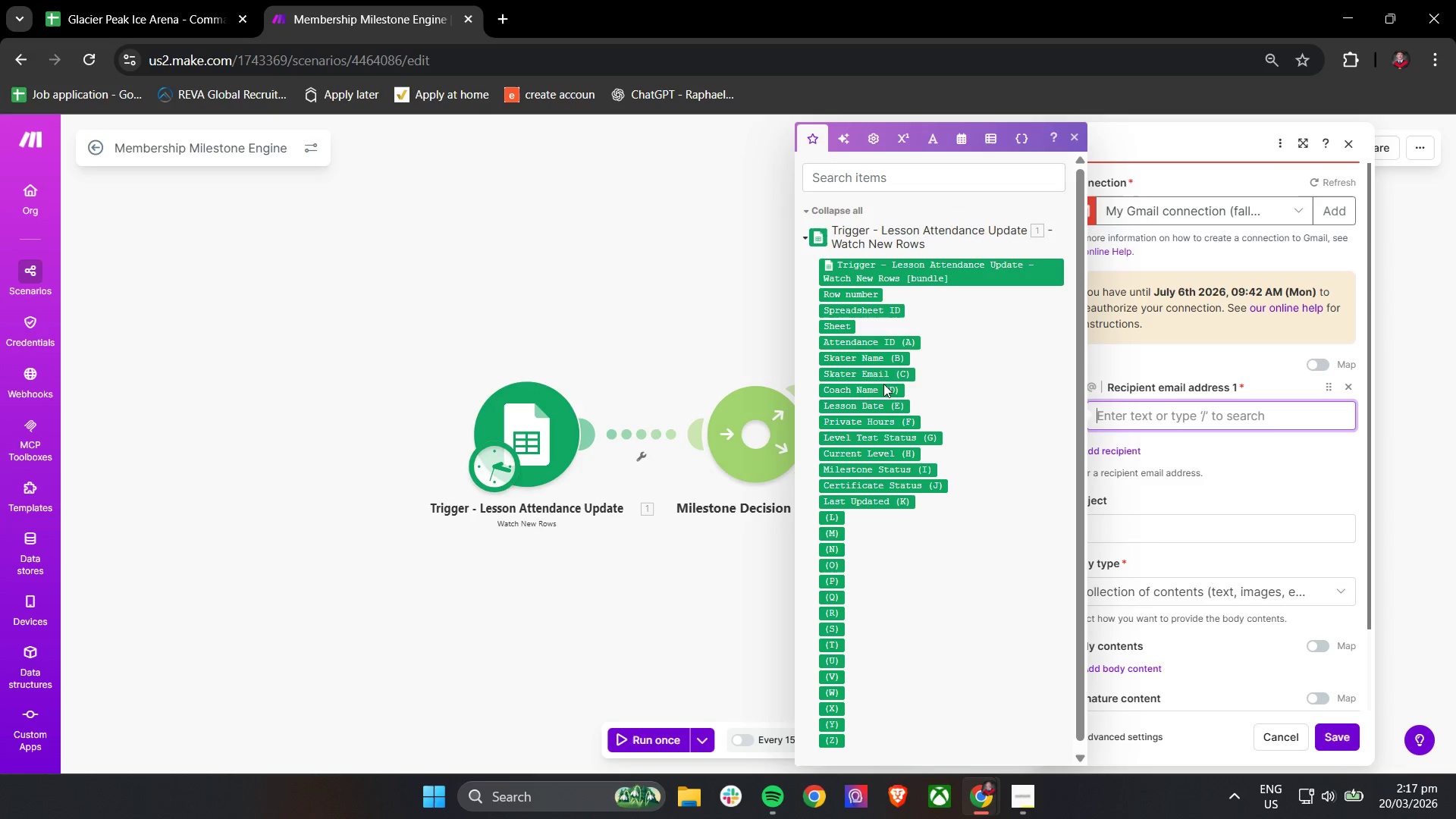 
scroll: coordinate [880, 410], scroll_direction: up, amount: 1.0
 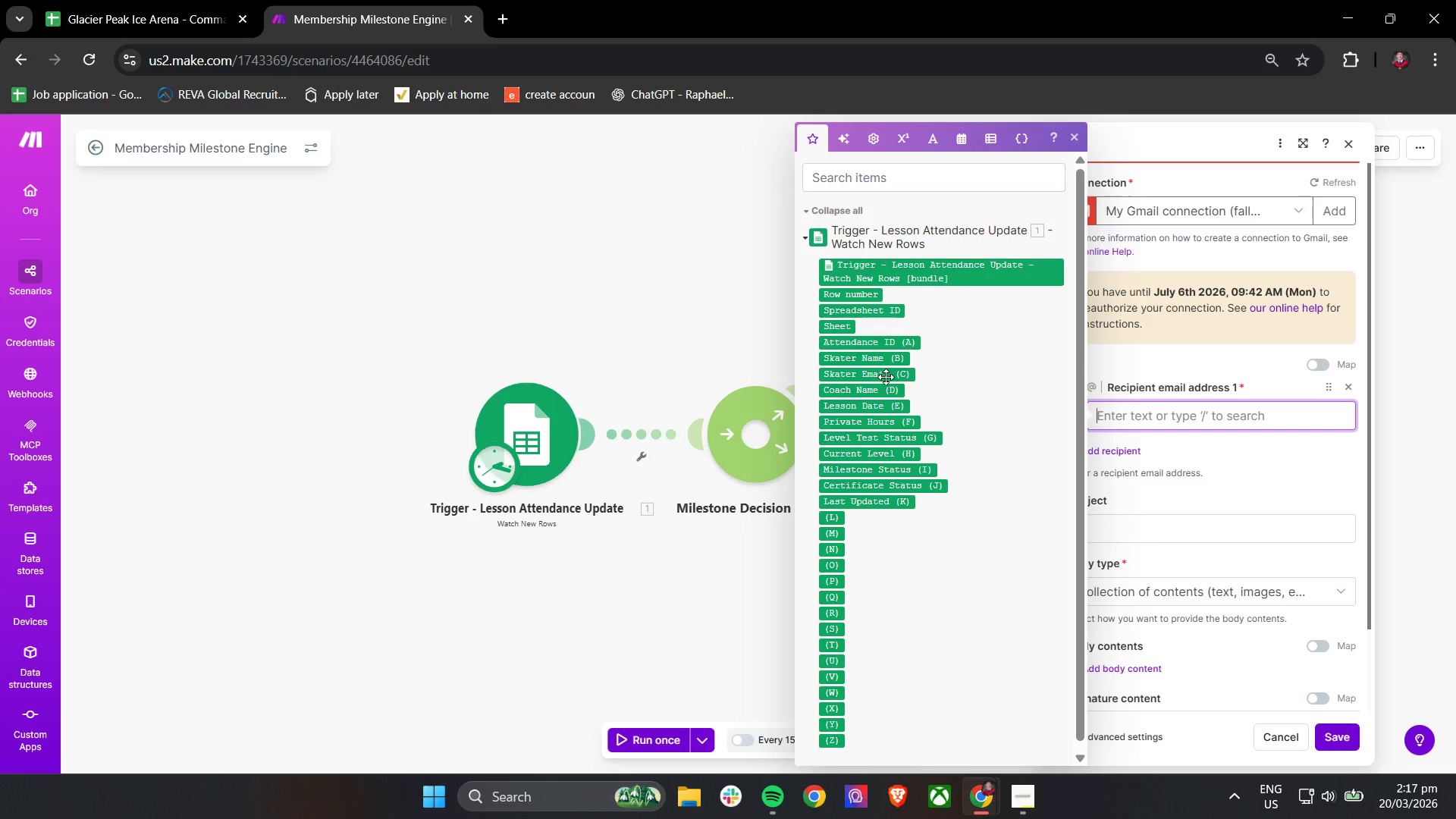 
left_click([886, 377])
 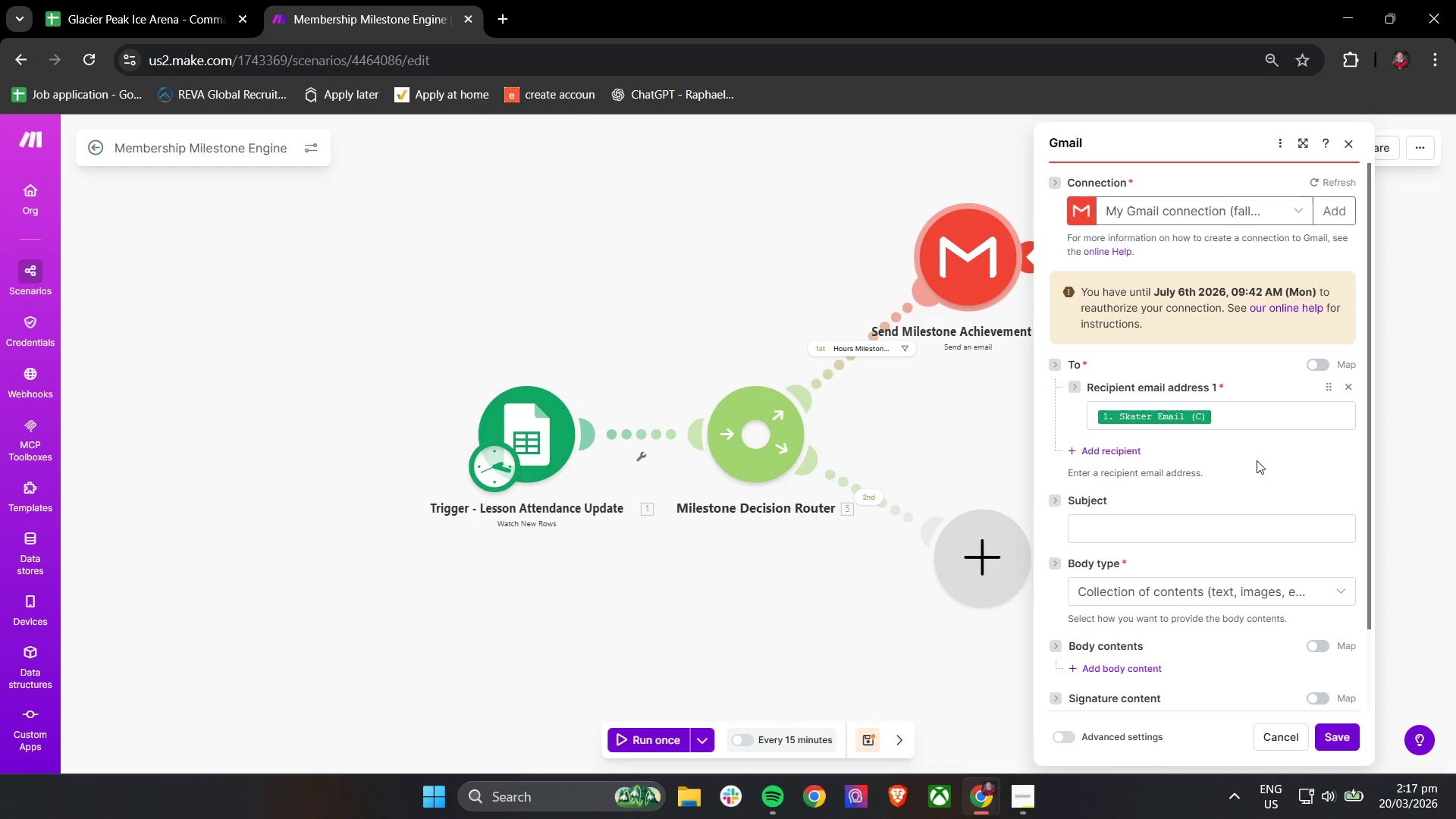 
left_click([1230, 435])
 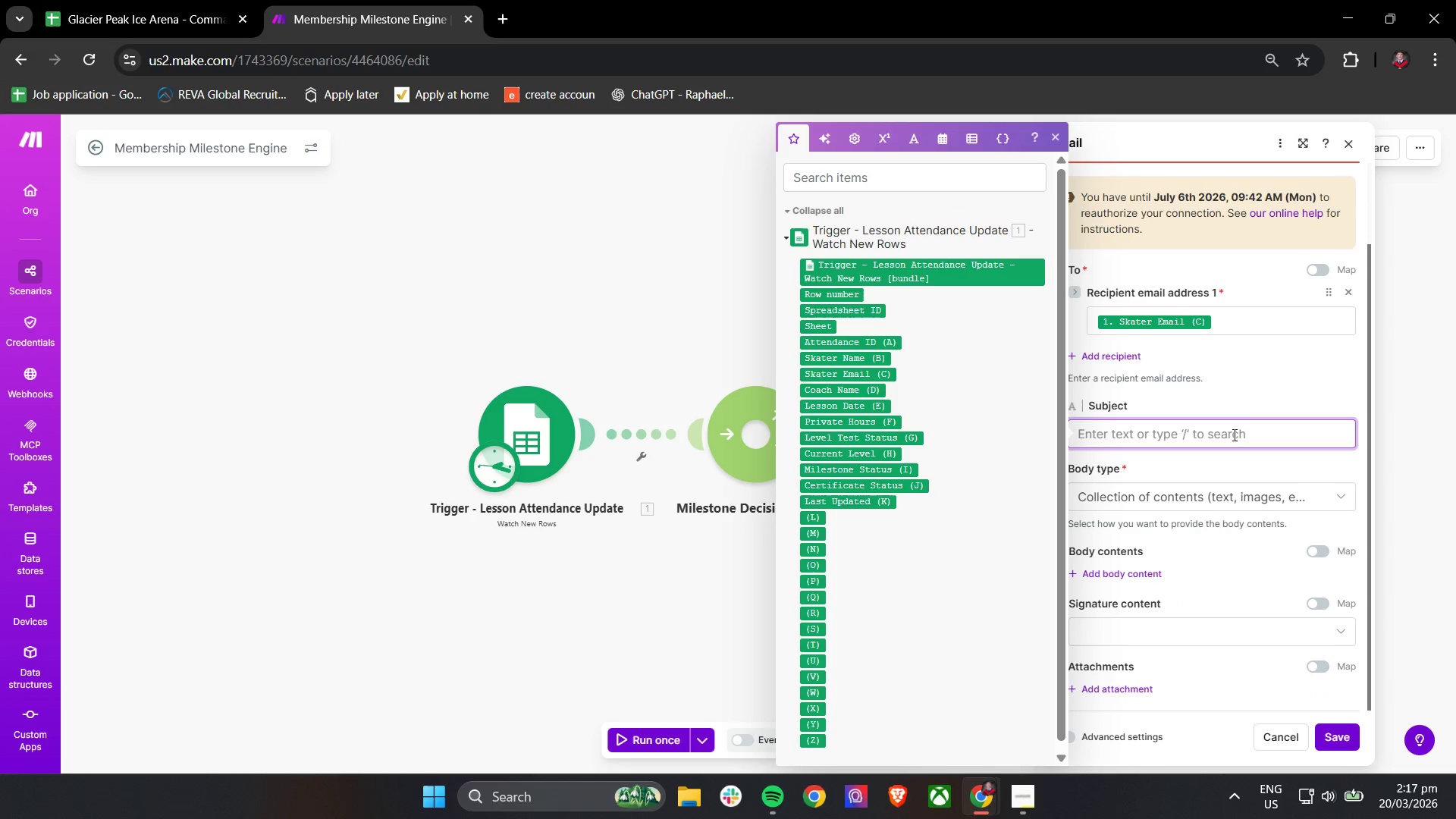 
scroll: coordinate [1257, 460], scroll_direction: down, amount: 1.0
 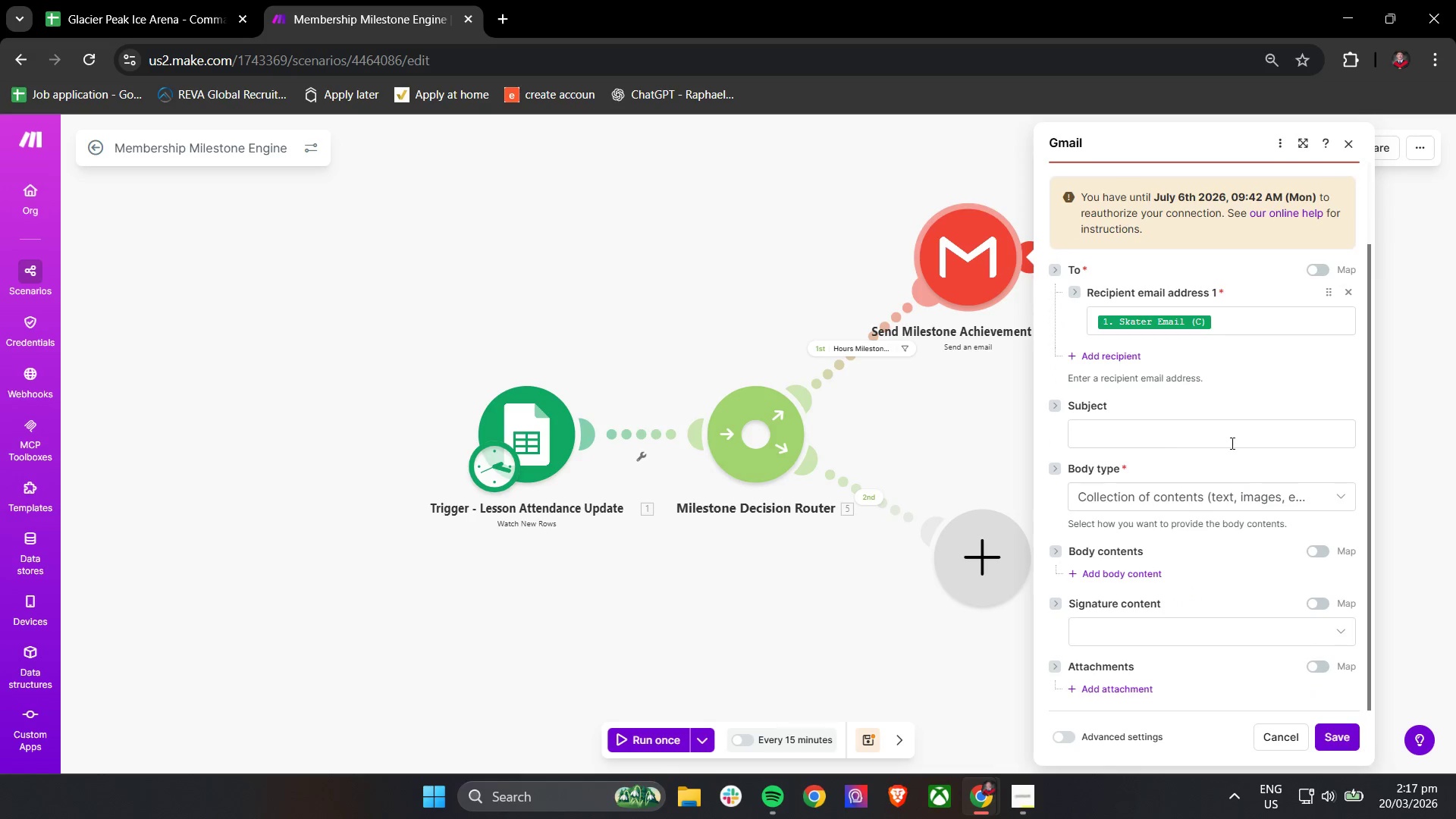 
wait(5.39)
 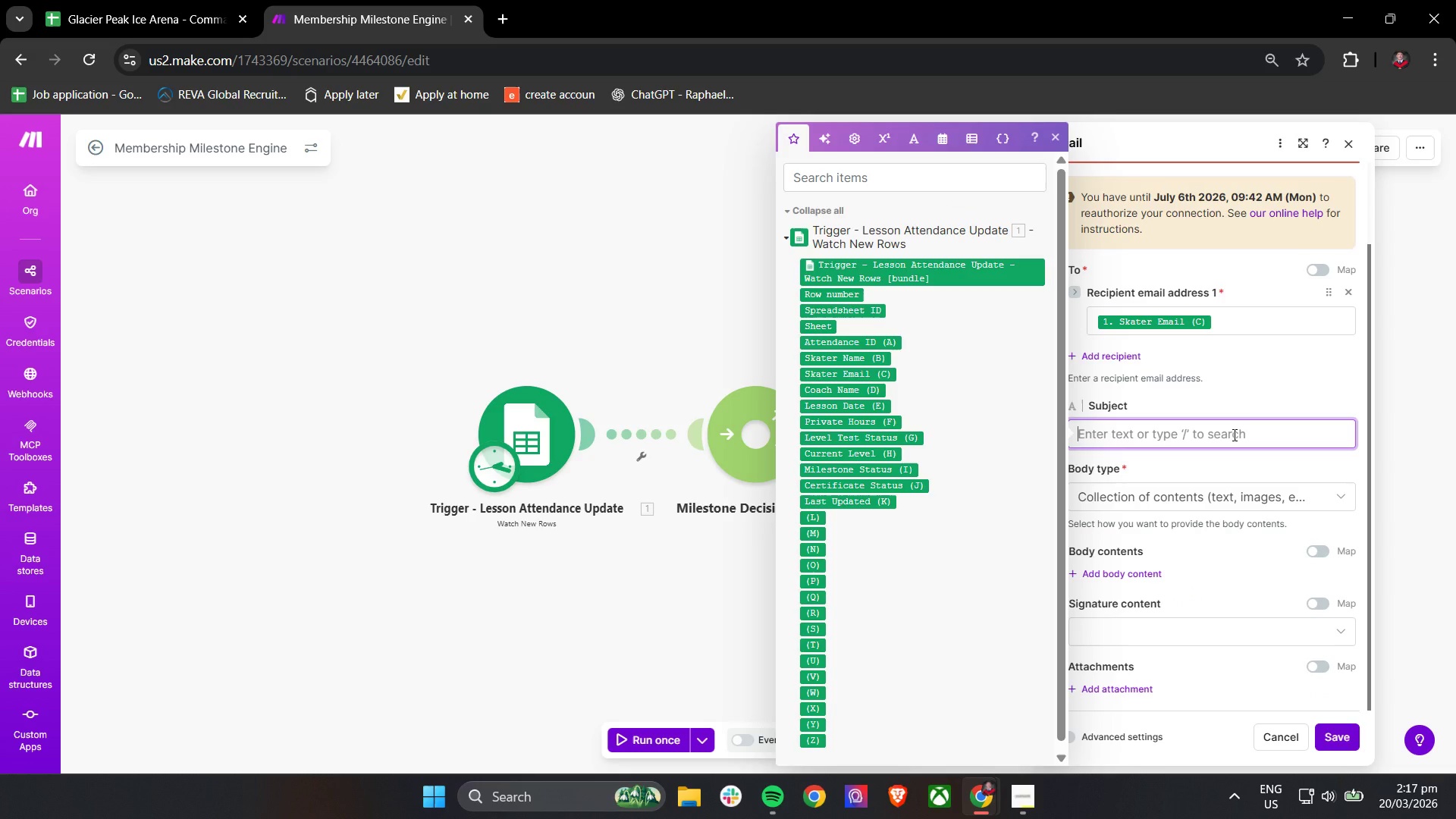 
type(Con)
 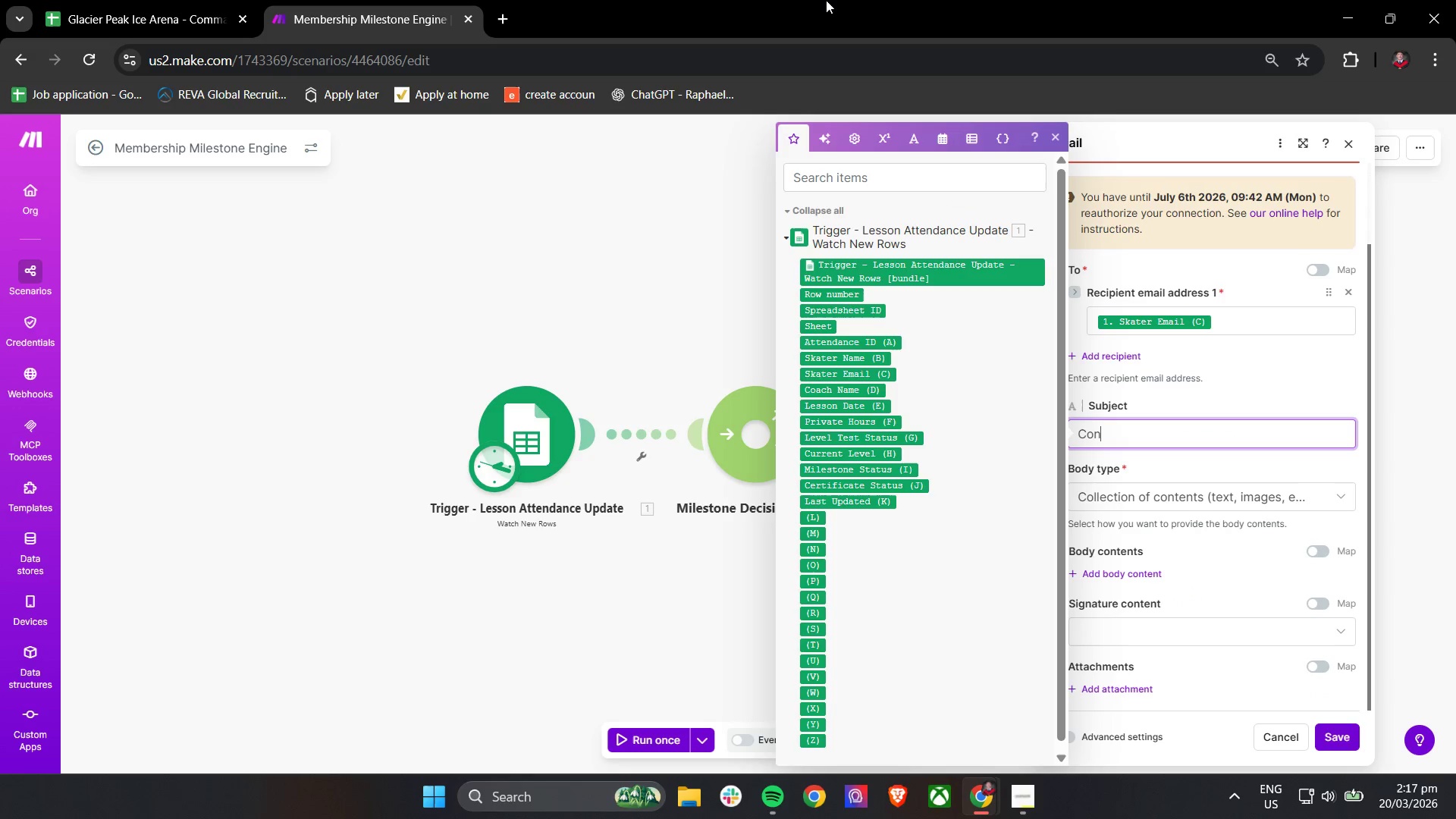 
left_click([507, 11])
 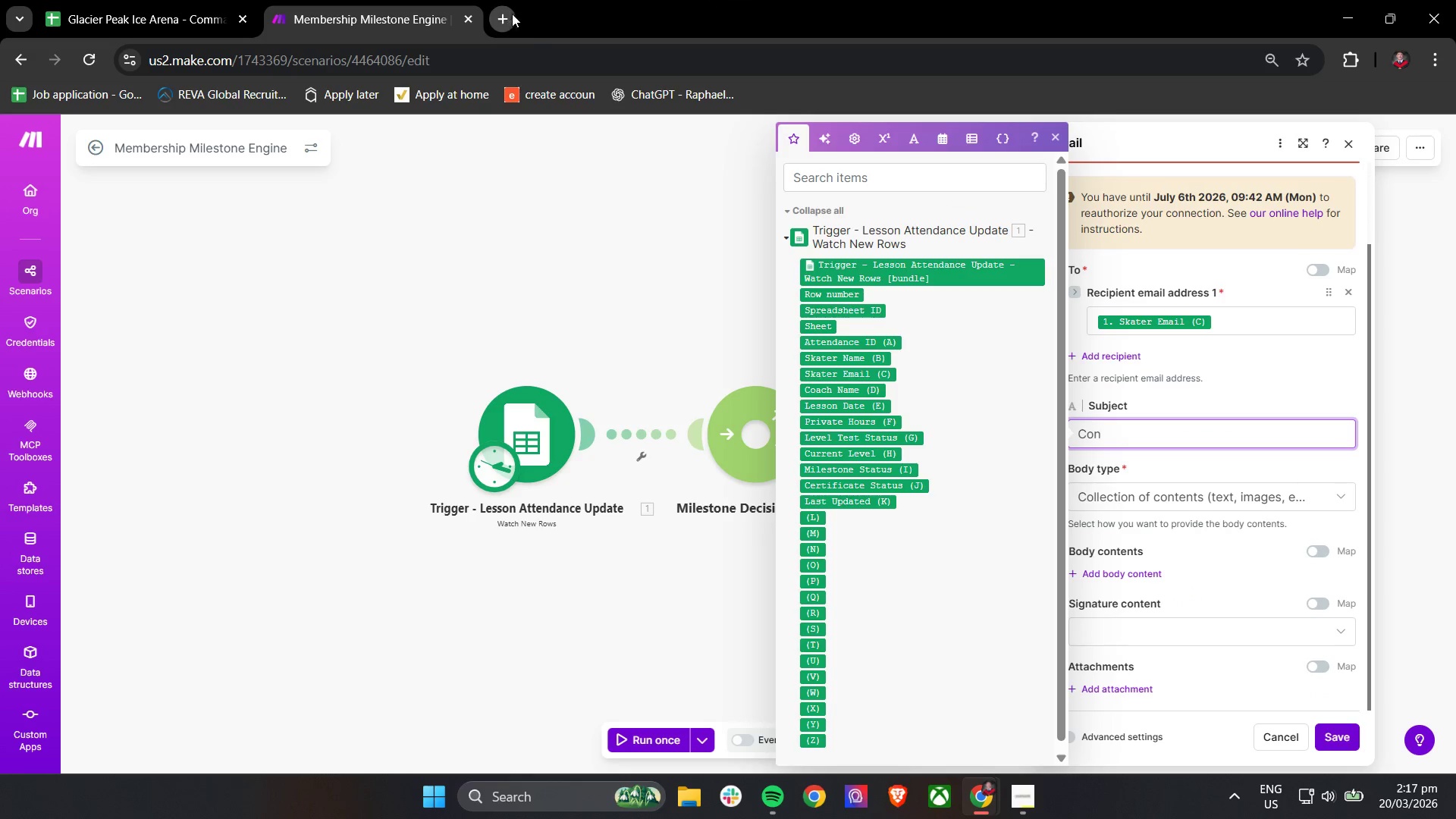 
type(emoji)
 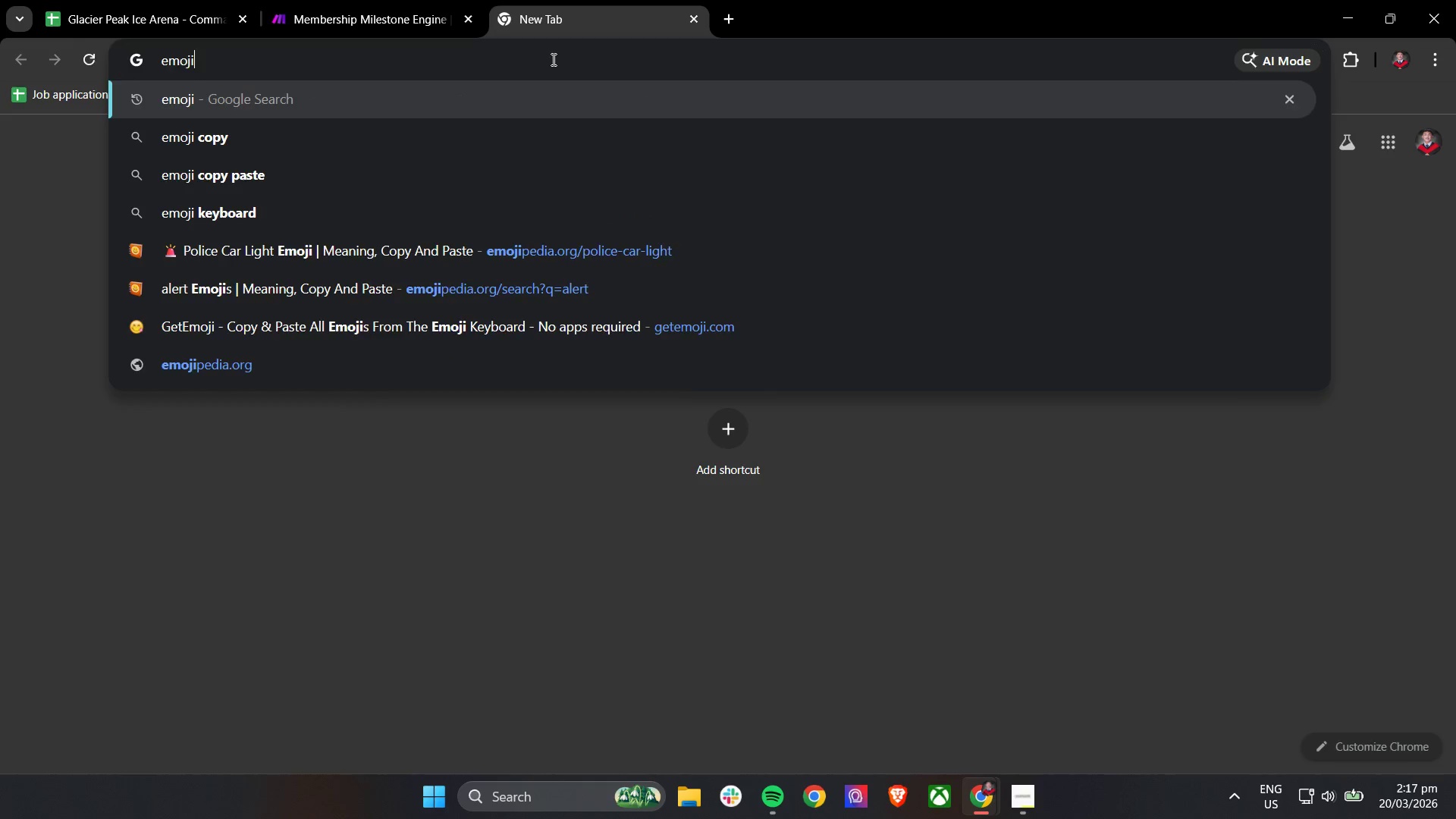 
key(Enter)
 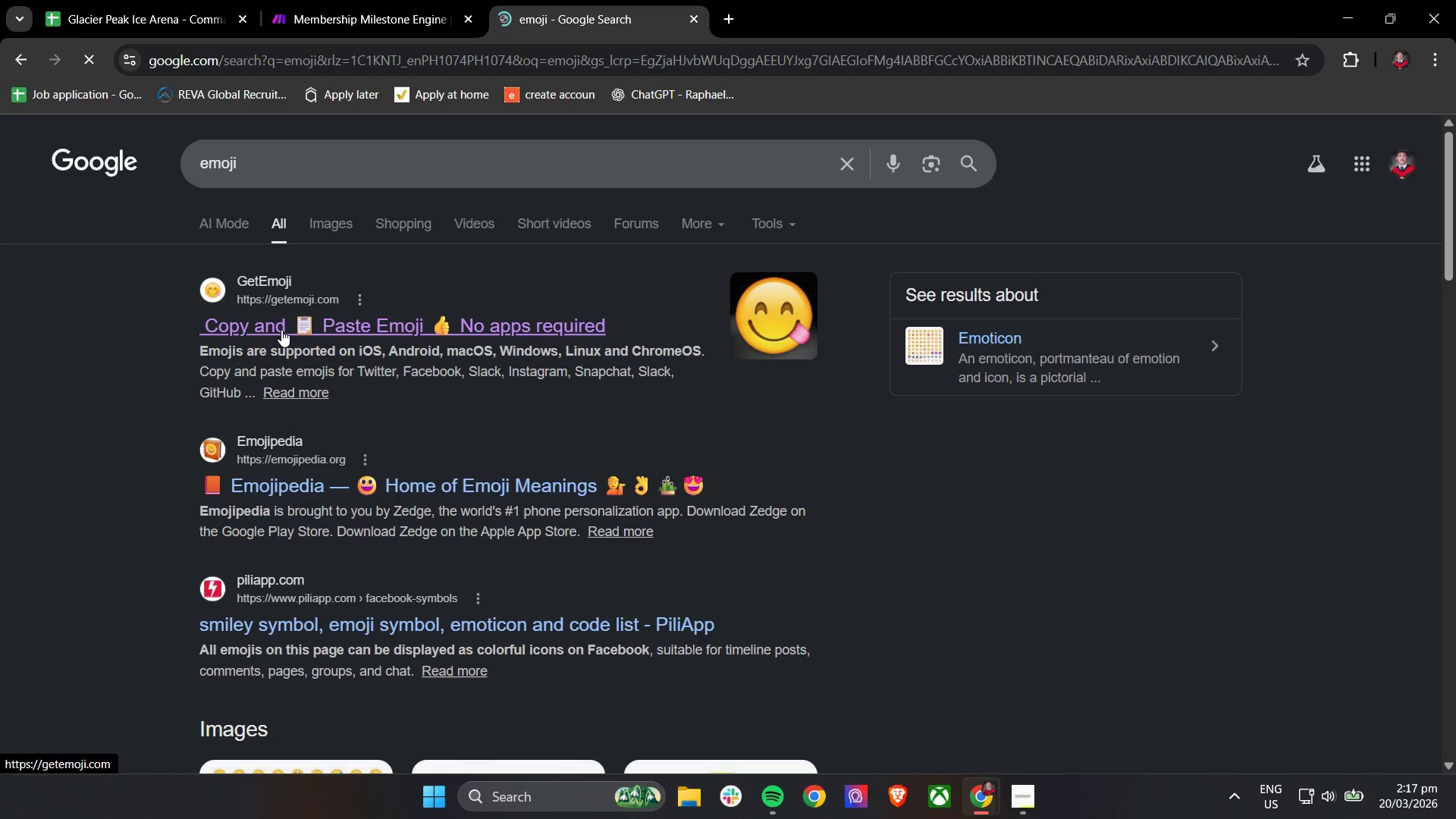 
left_click([285, 484])
 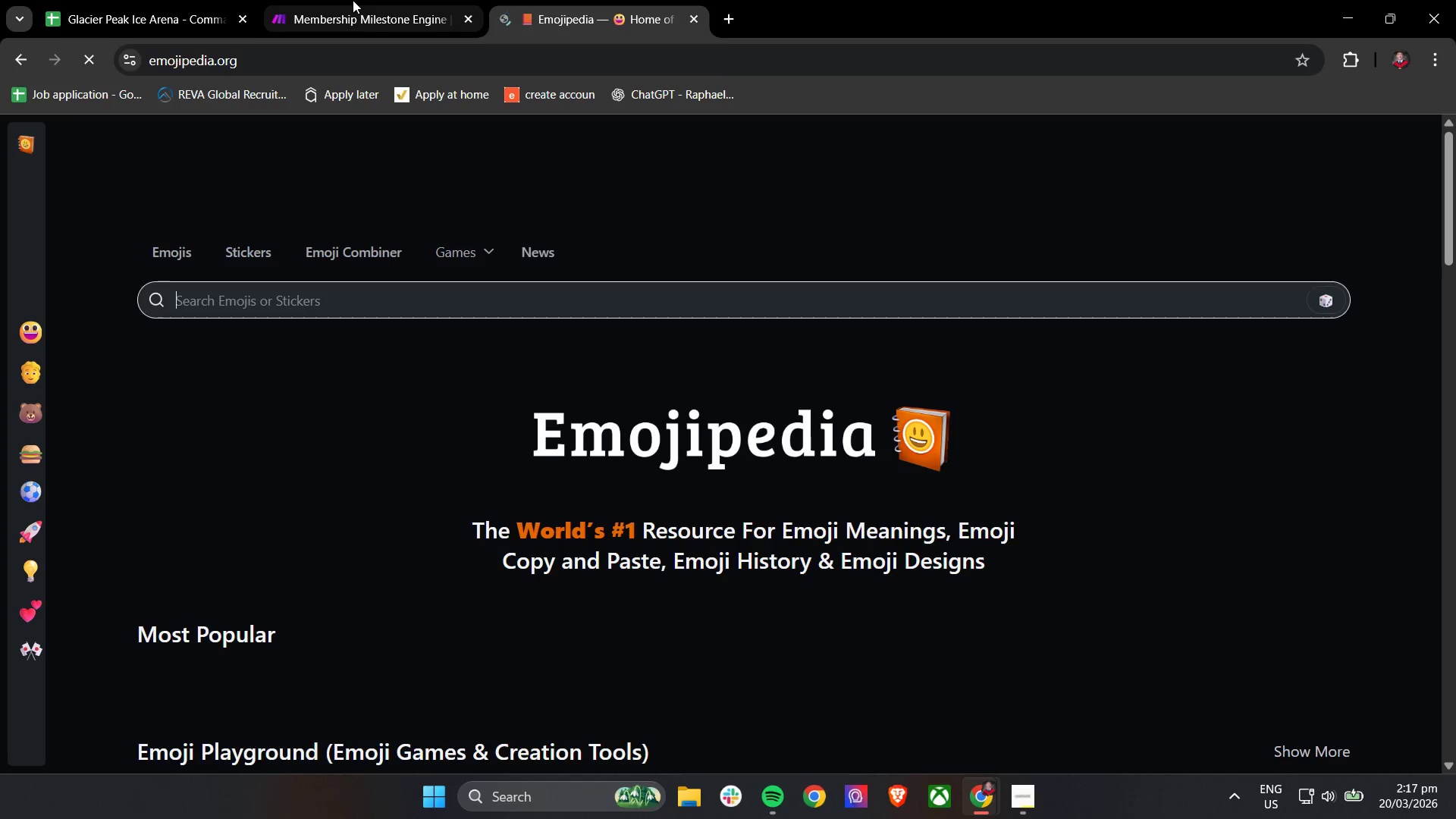 
left_click([353, 0])
 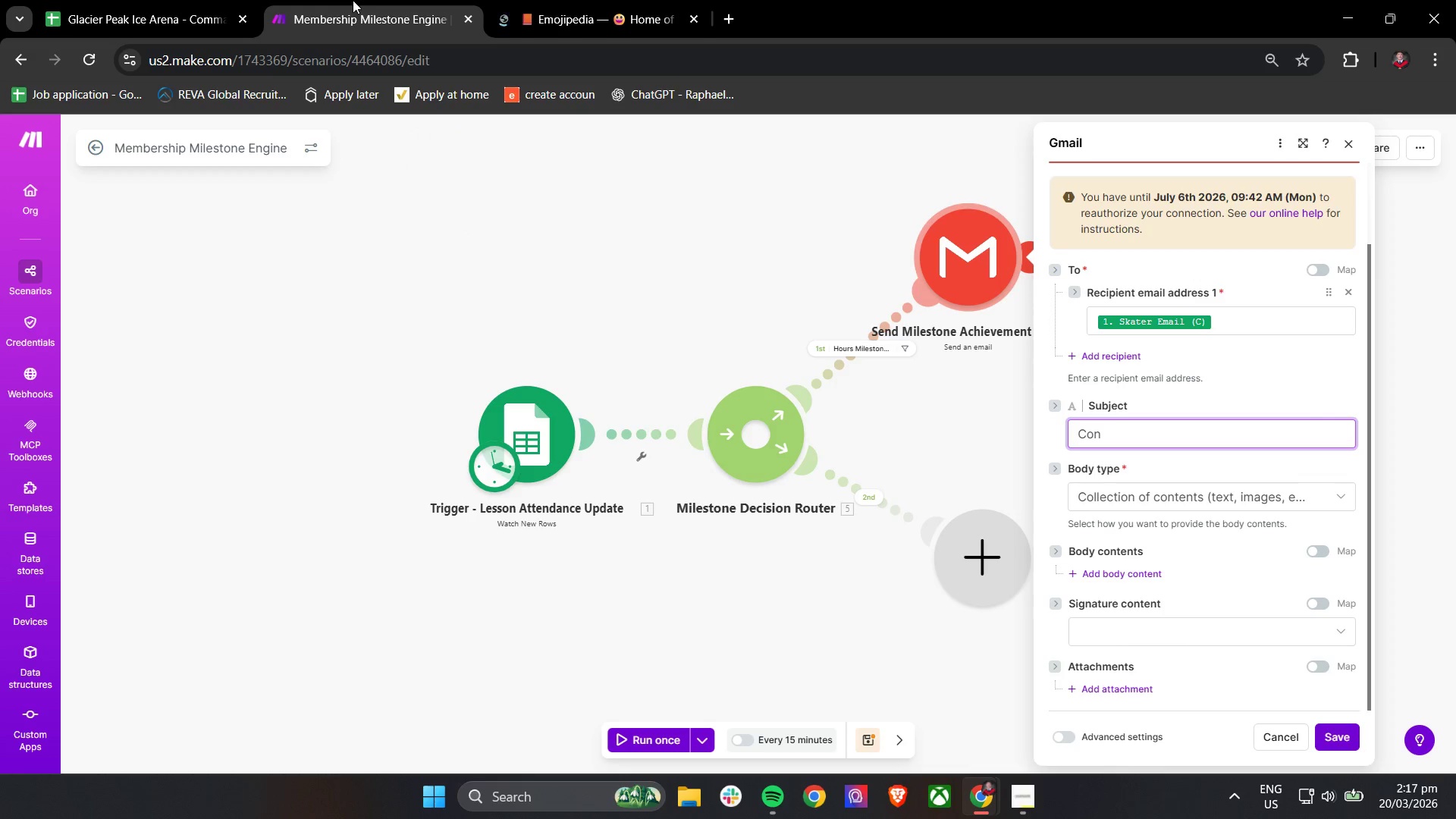 
left_click([552, 0])
 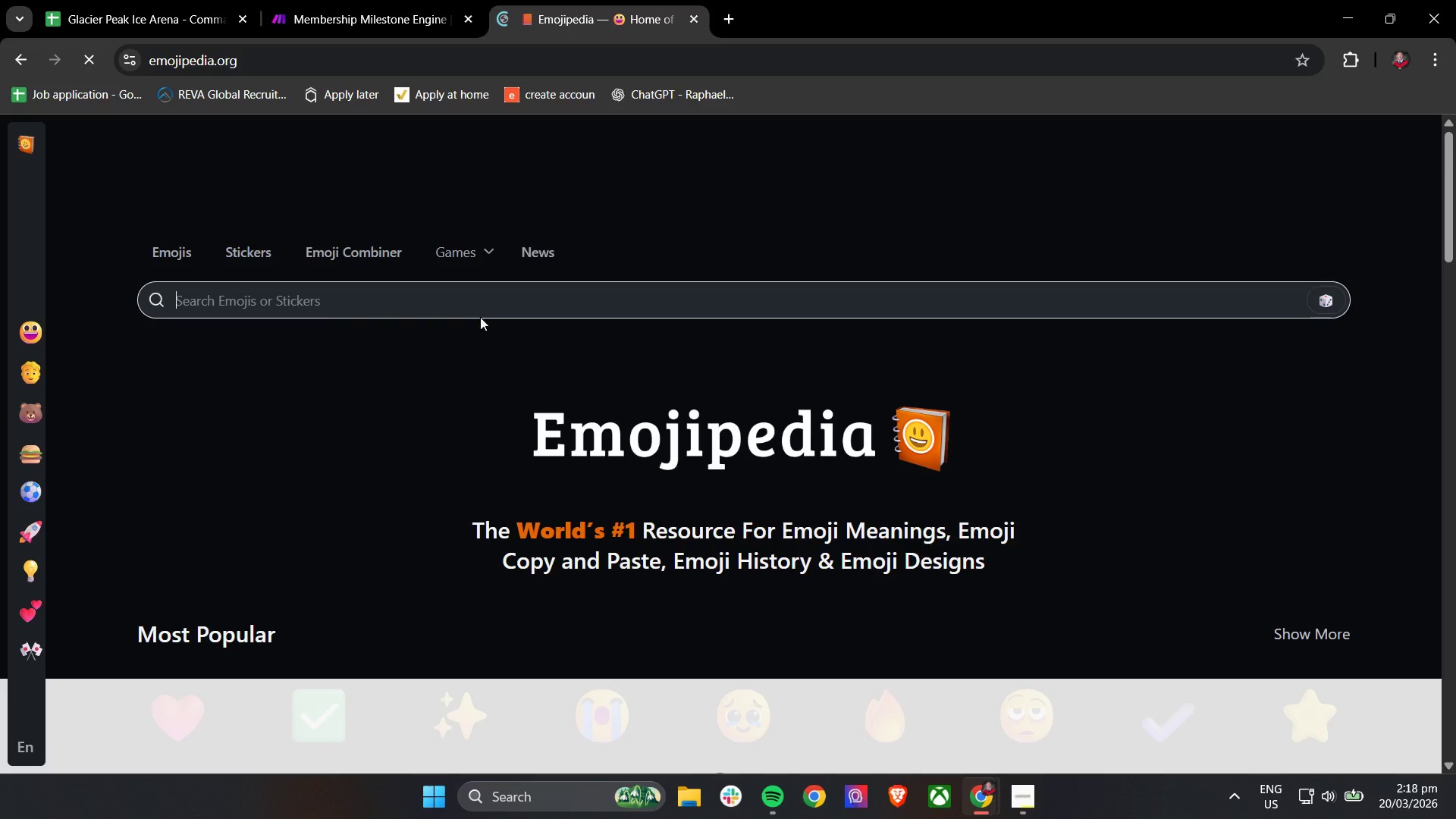 
type(congtt)
key(Backspace)
key(Backspace)
key(Backspace)
type(rats)
 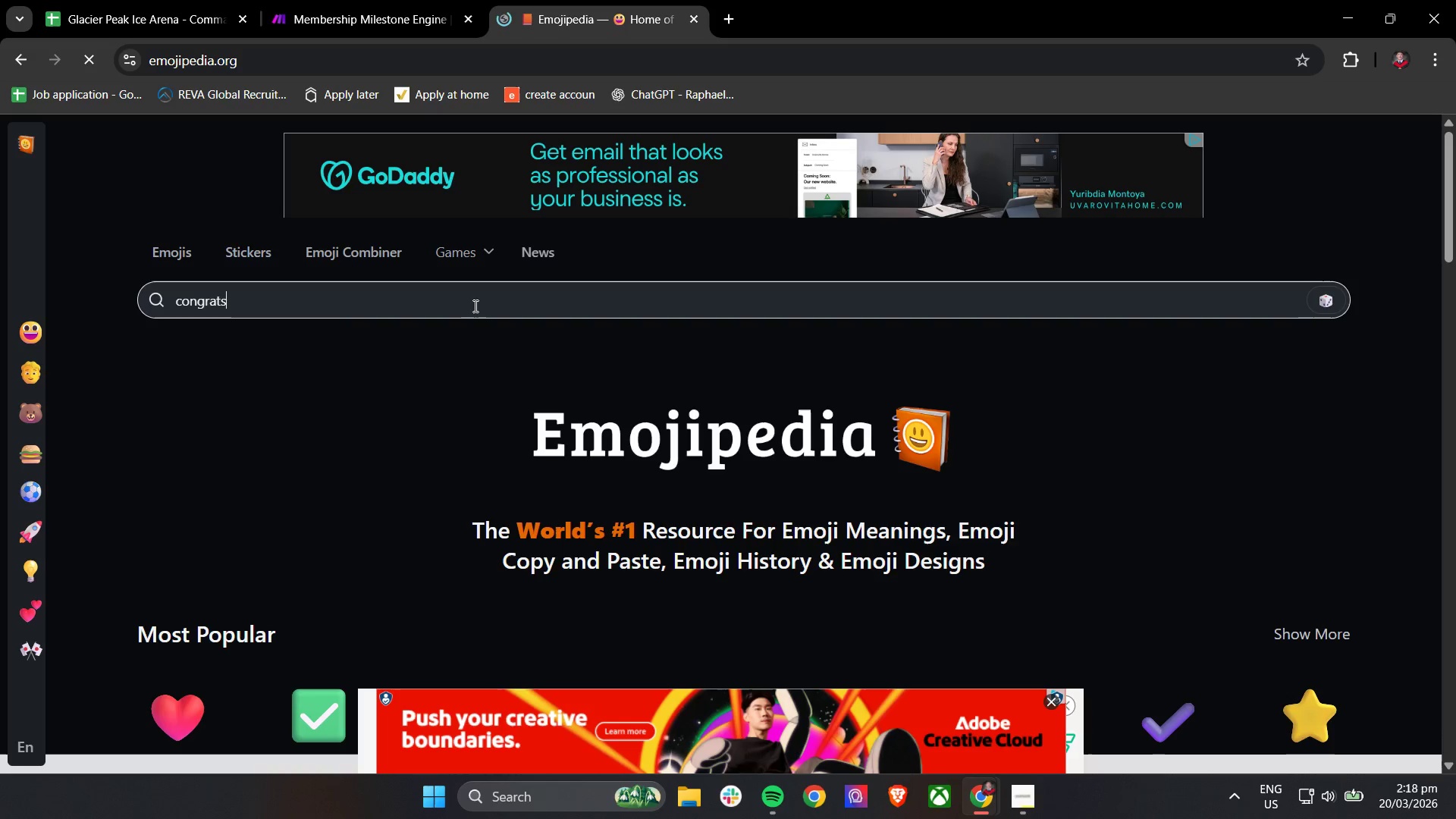 
key(Enter)
 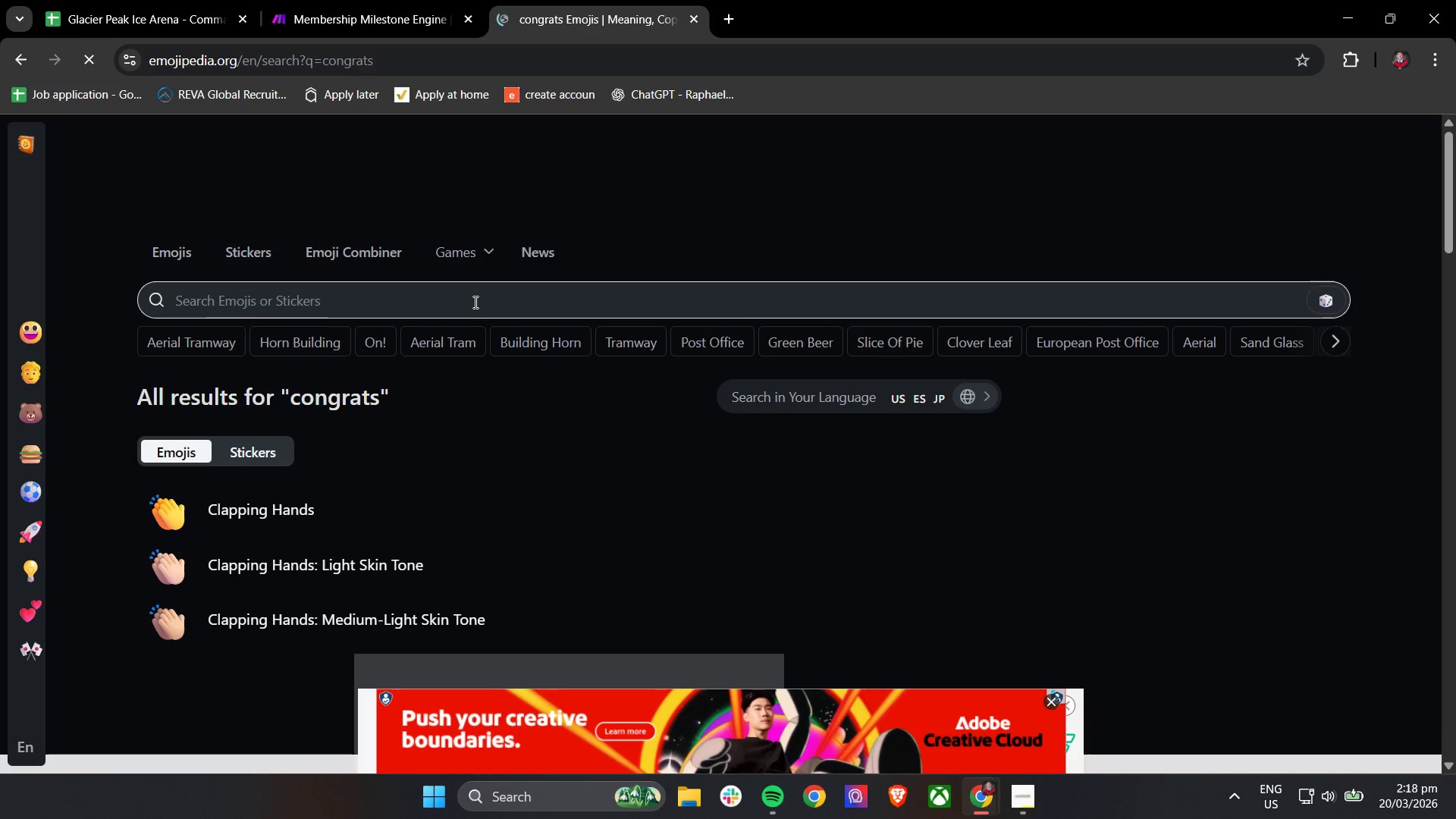 
left_click([394, 282])
 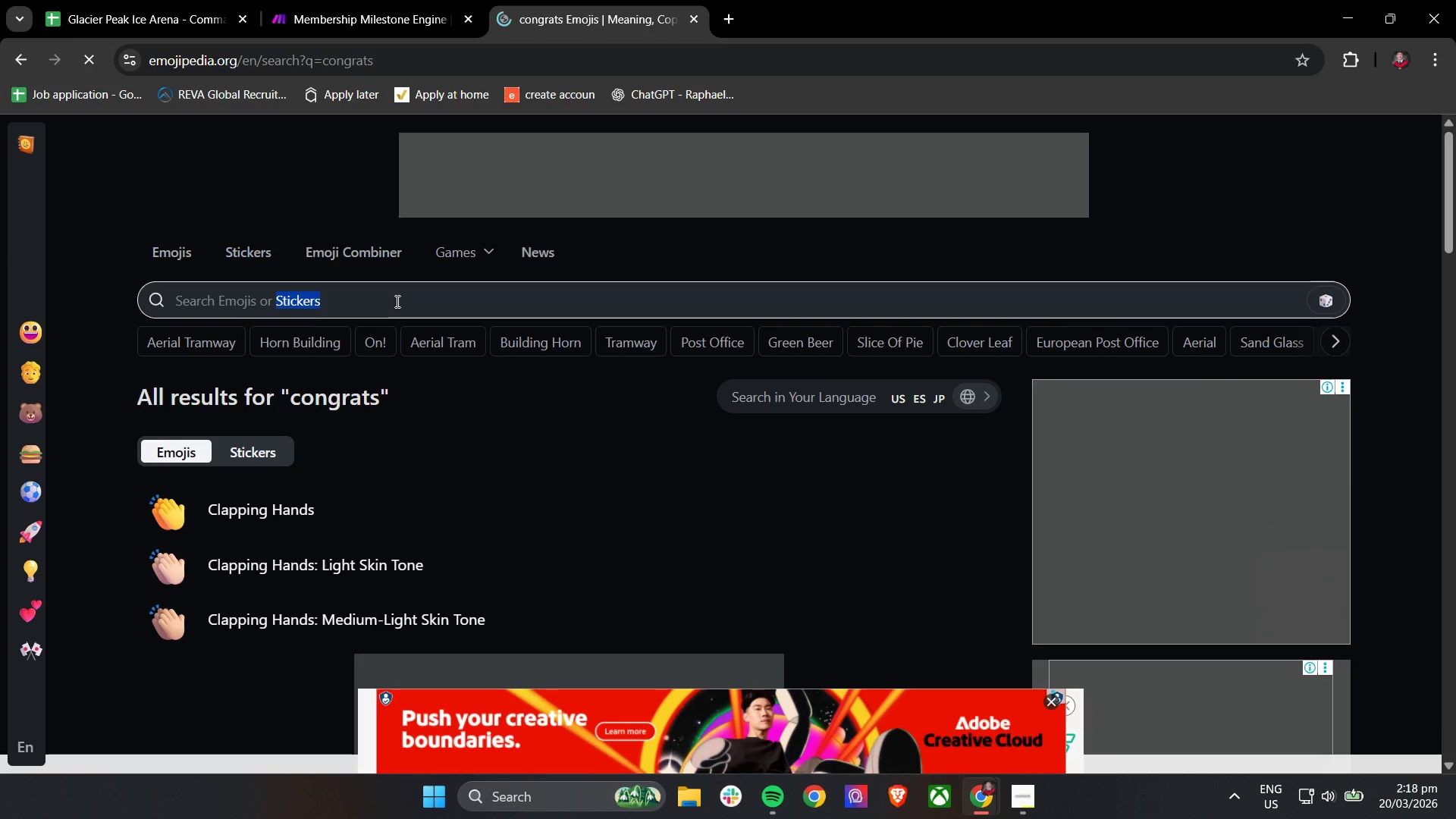 
scroll: coordinate [474, 302], scroll_direction: none, amount: 0.0
 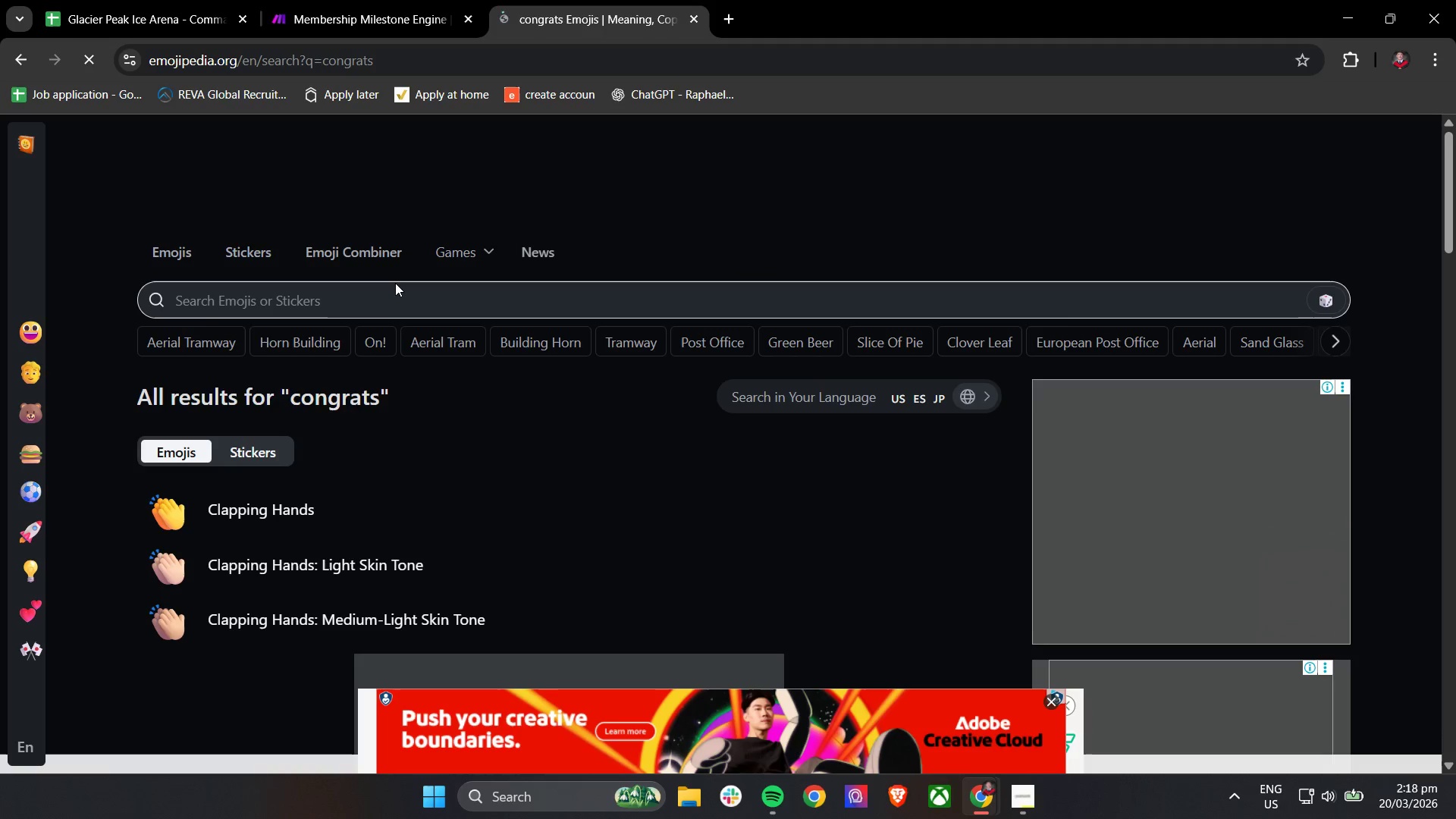 
triple_click([396, 301])
 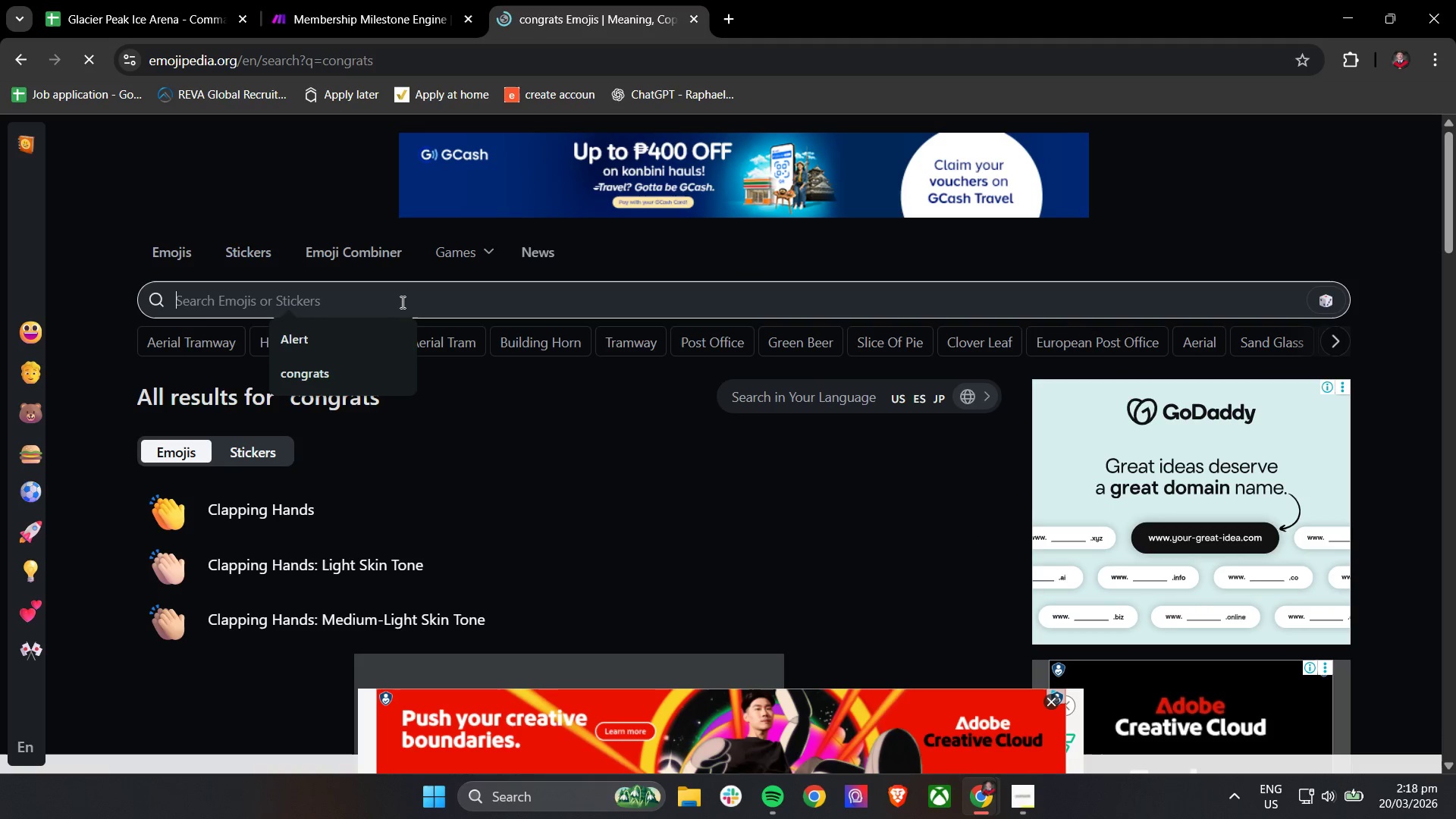 
type(party)
 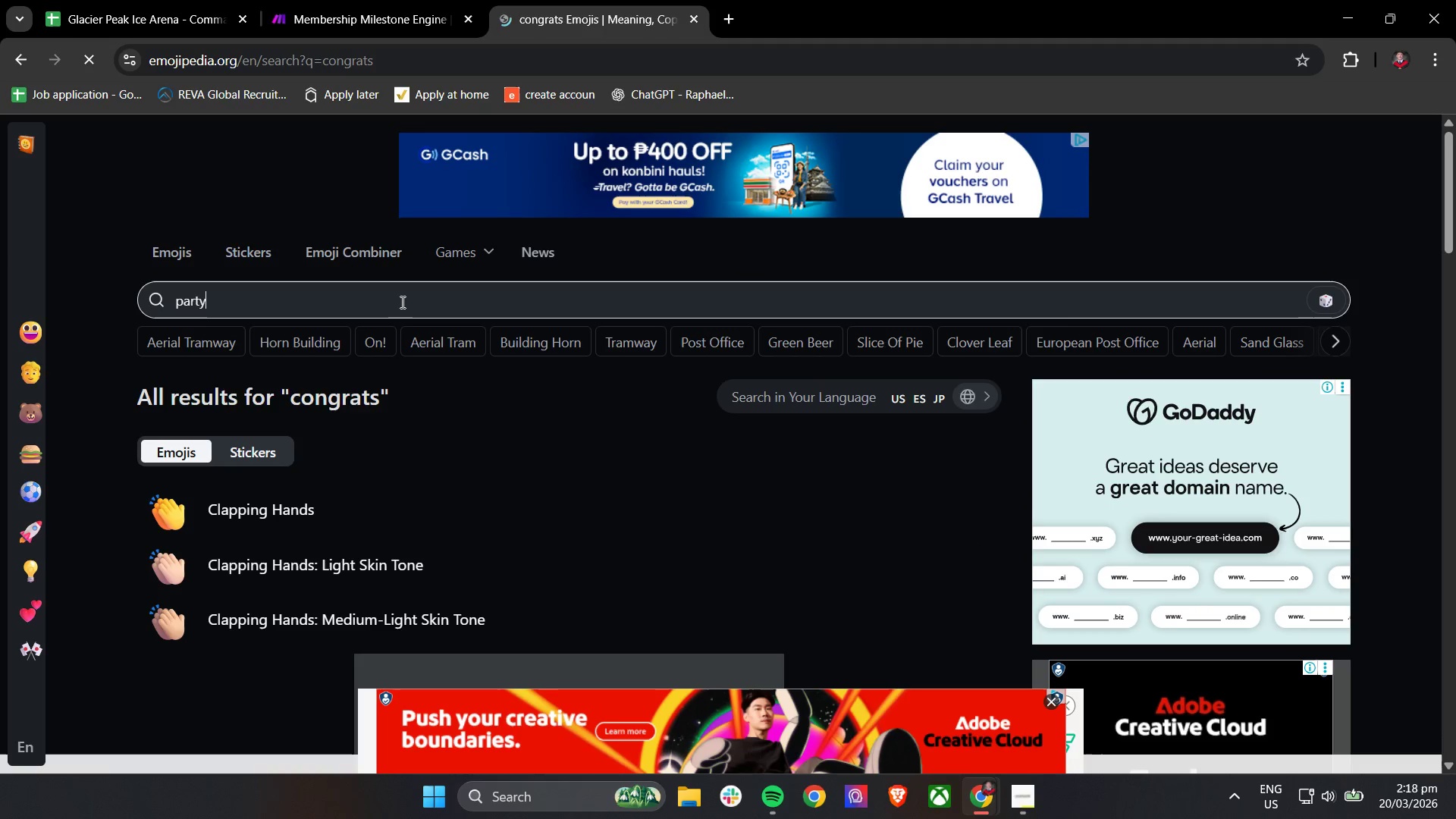 
key(Enter)
 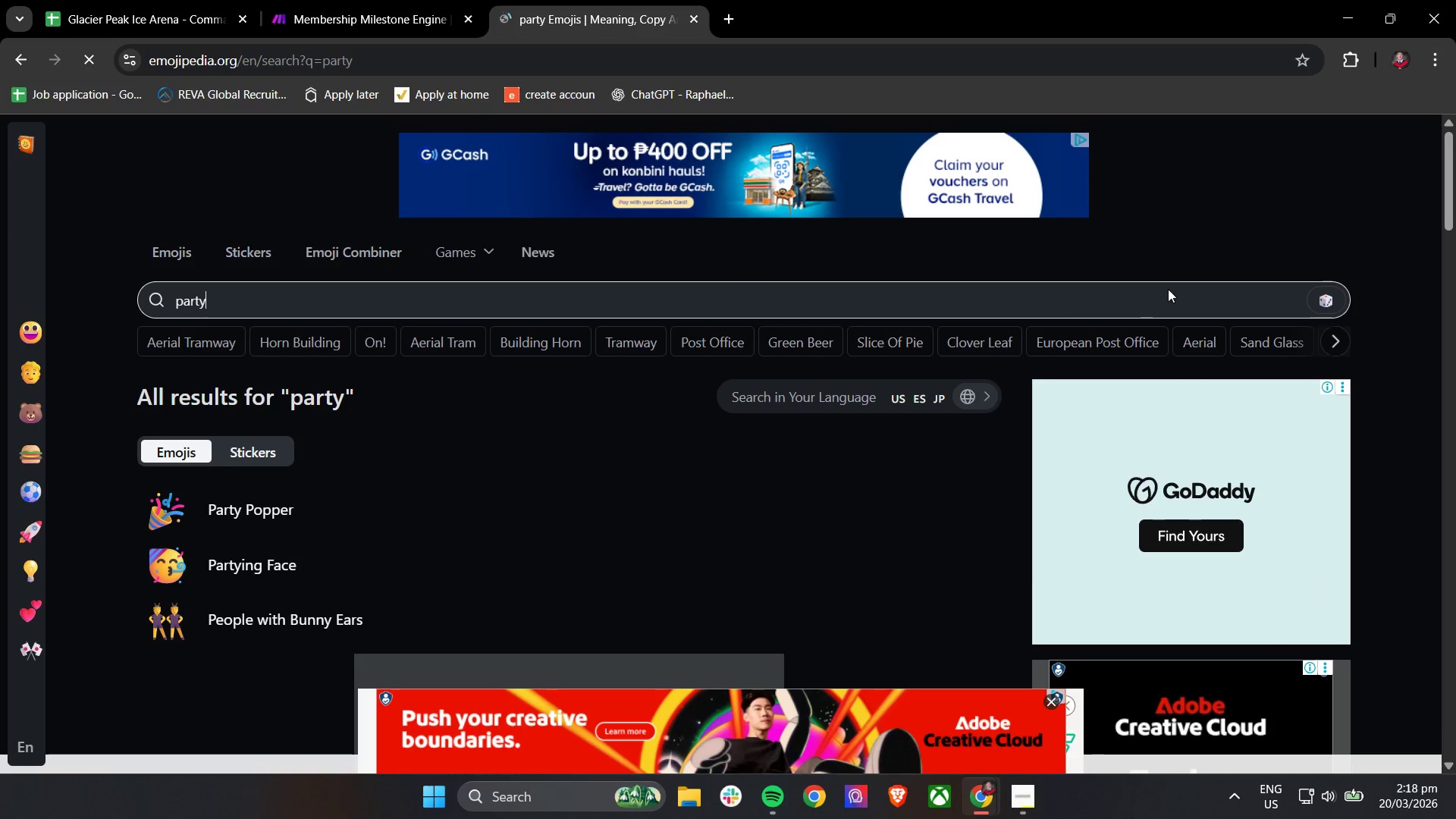 
left_click([1139, 306])
 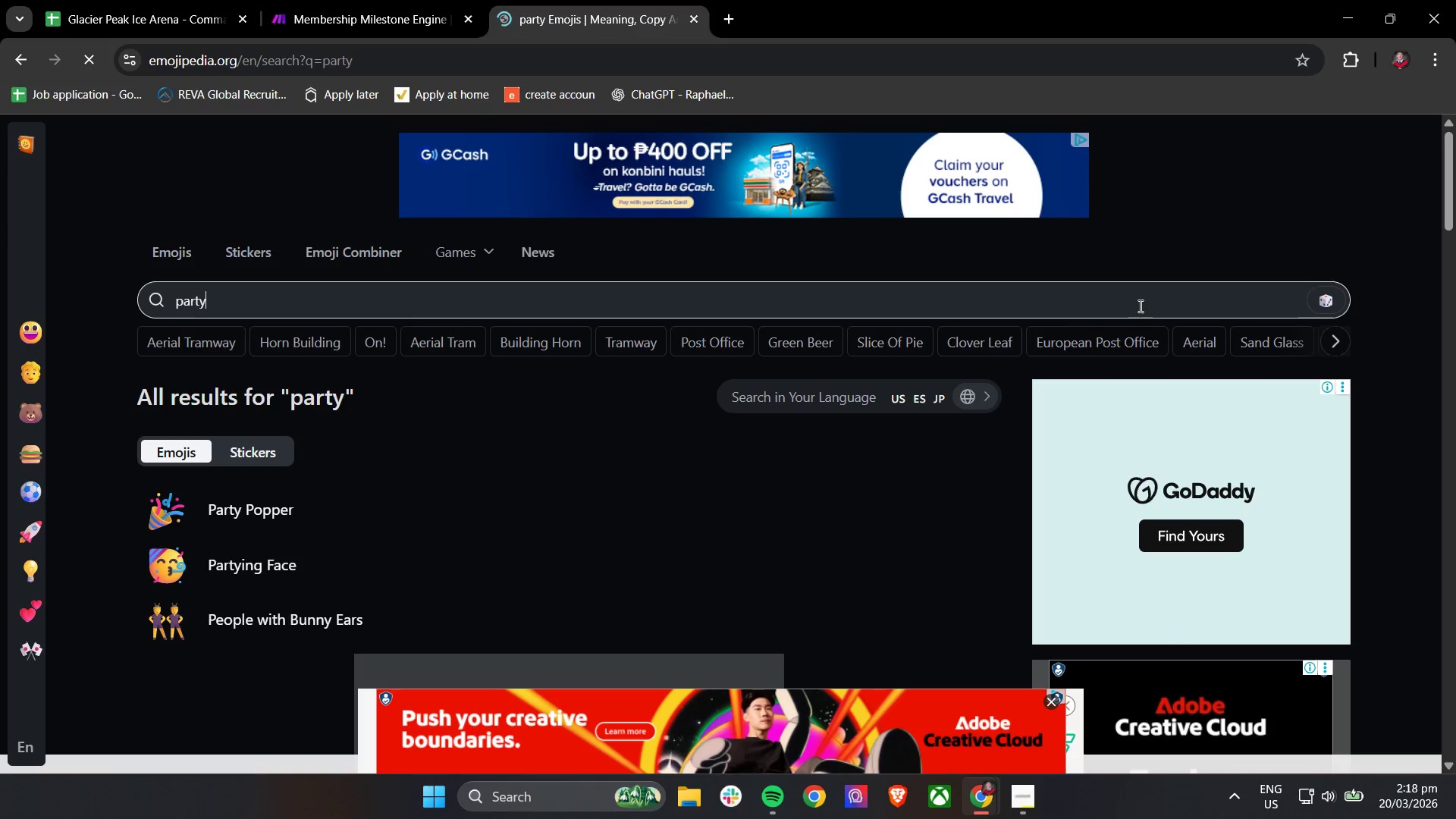 
key(Enter)
 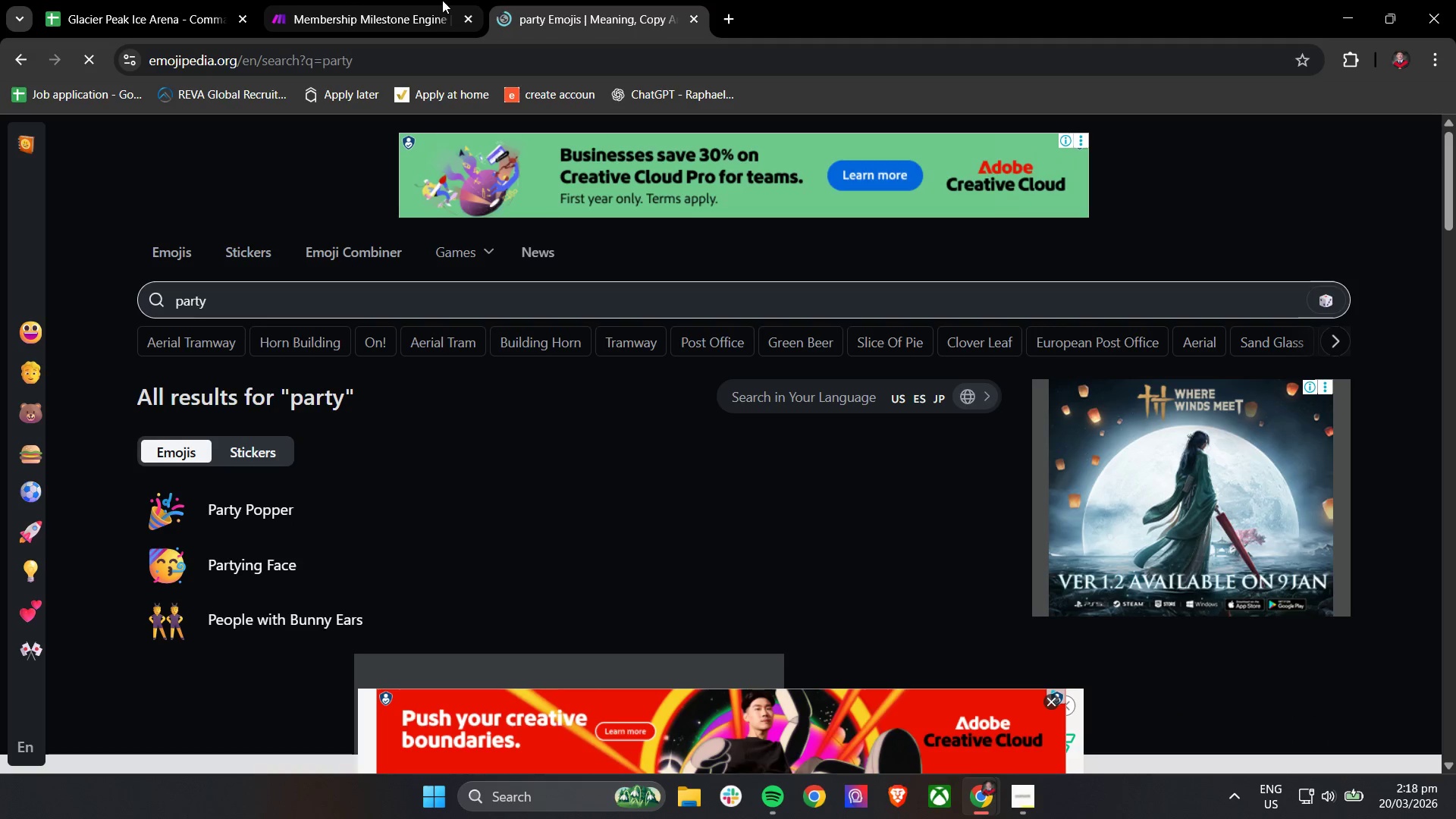 
left_click([416, 2])
 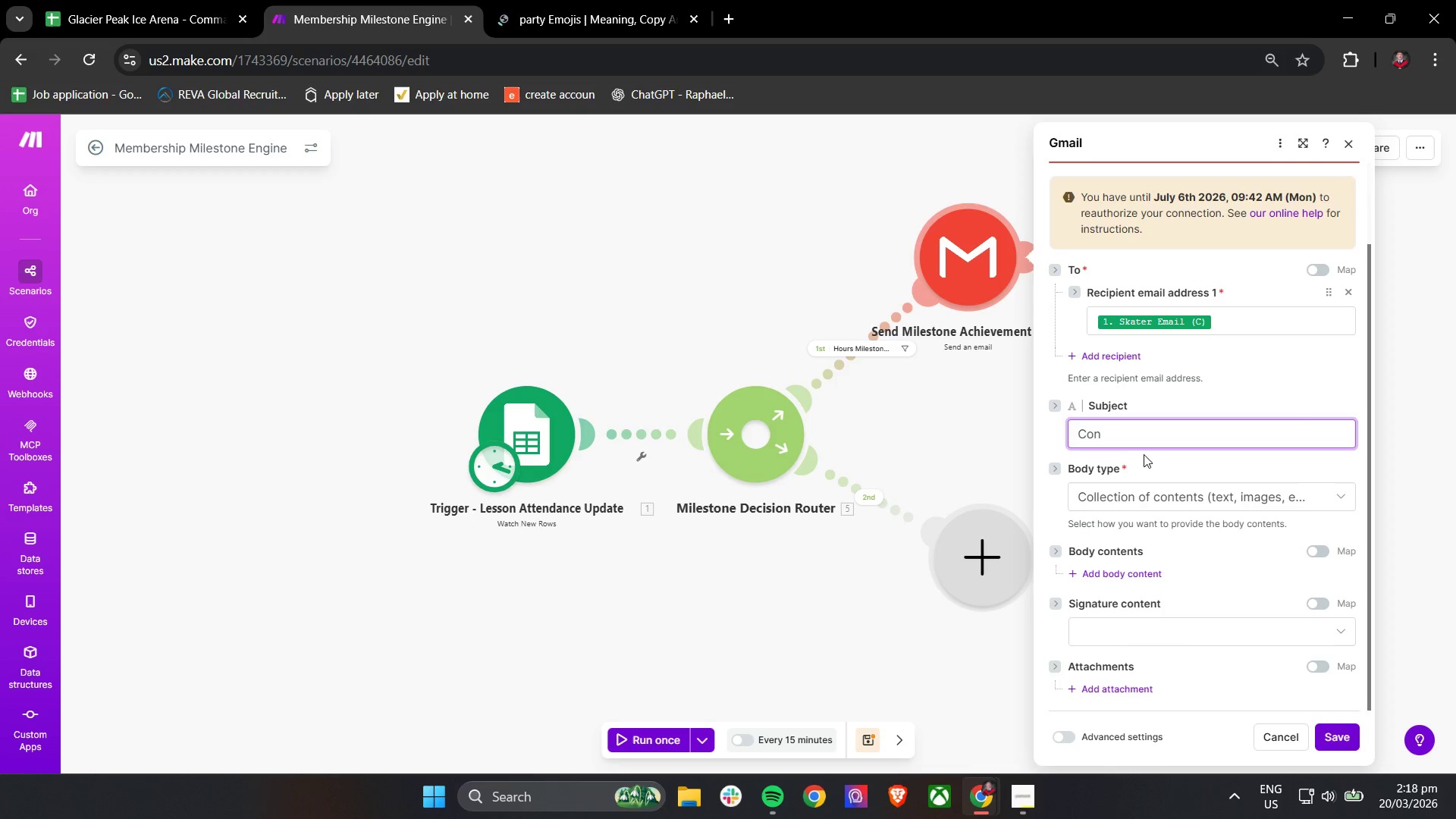 
left_click([1150, 435])
 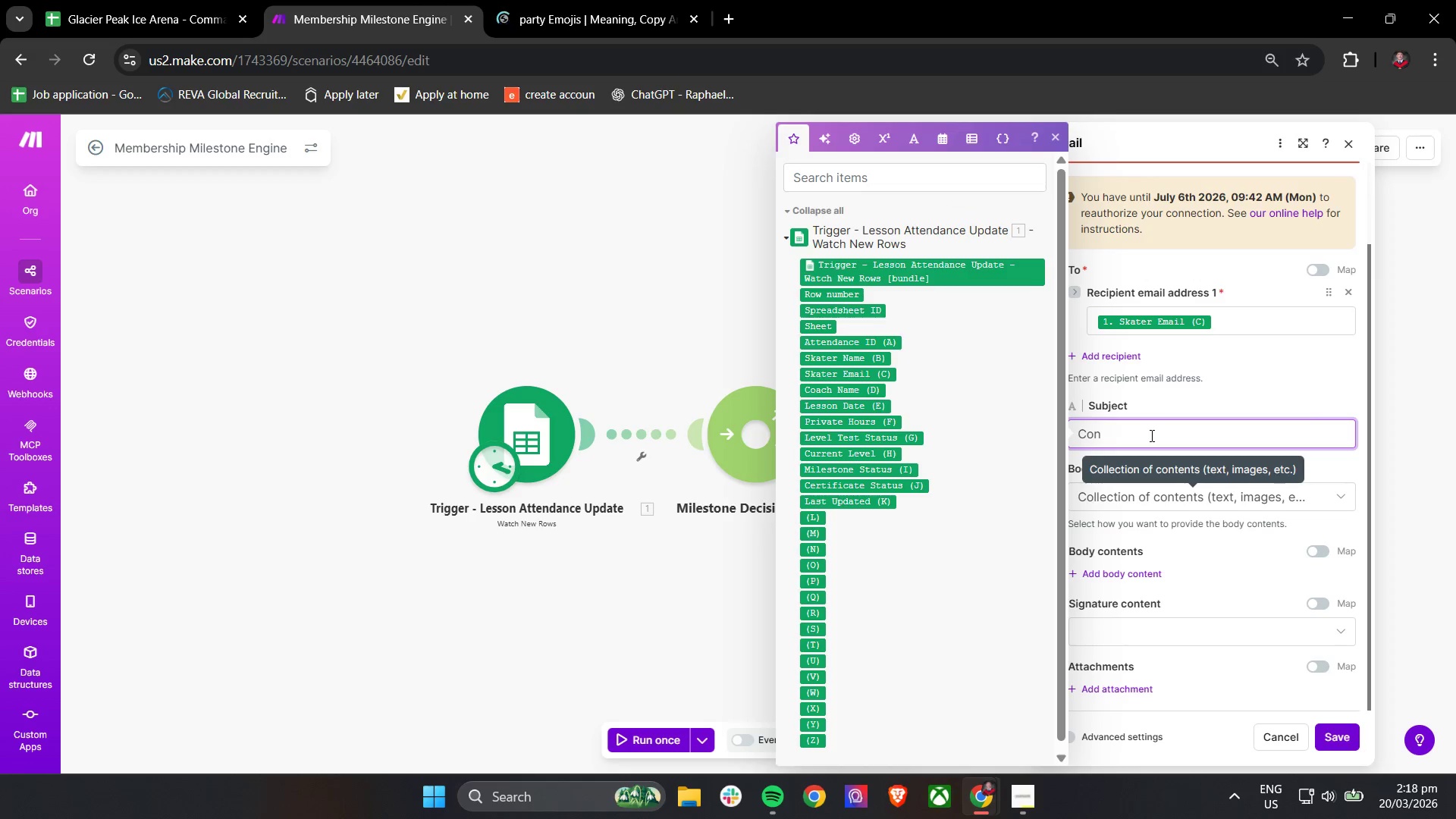 
key(G)
 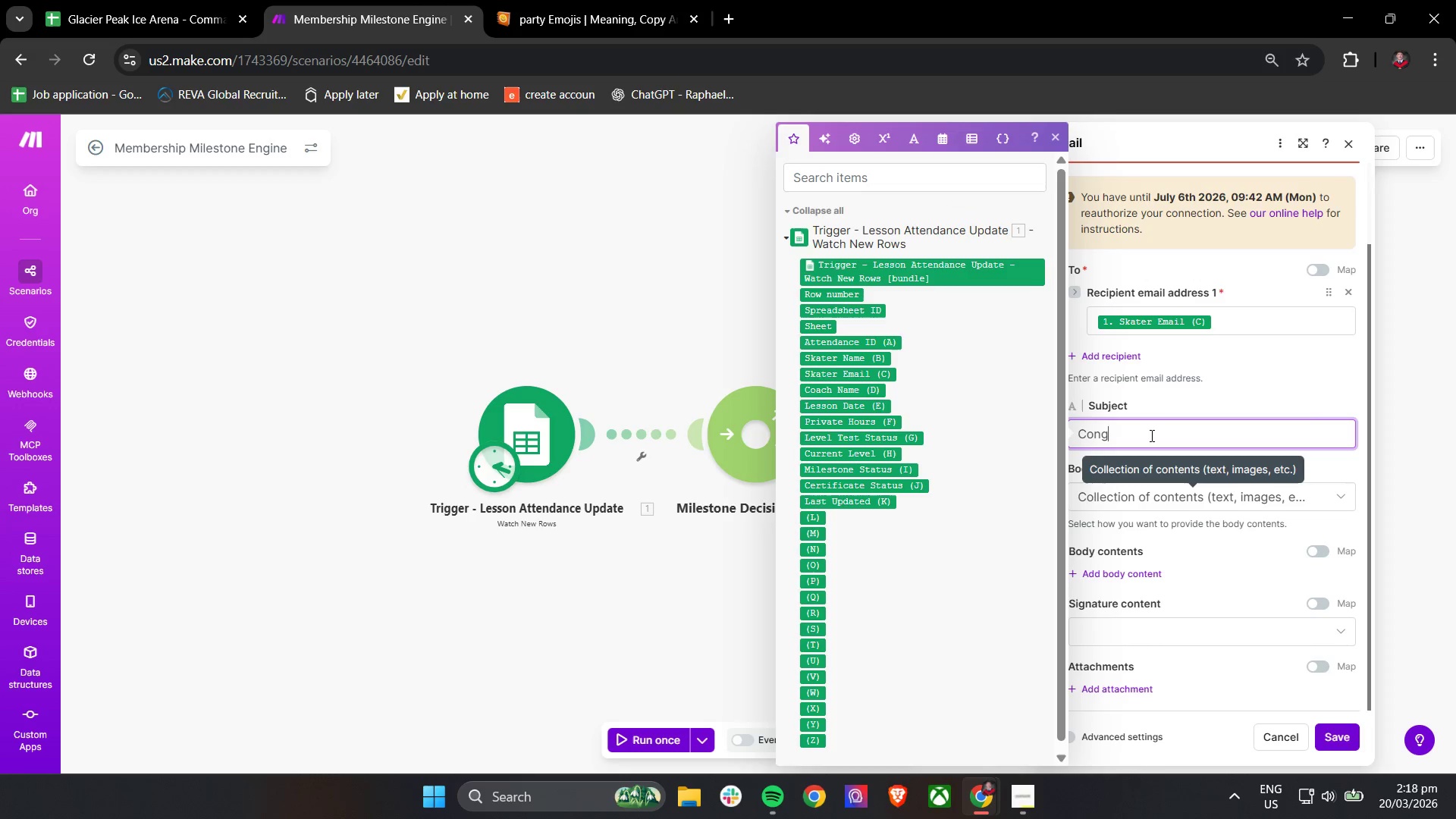 
type(ratual)
key(Backspace)
key(Backspace)
type(lations! Your)
key(Backspace)
type(v)
key(Backspace)
type('ve reached a milestone )
 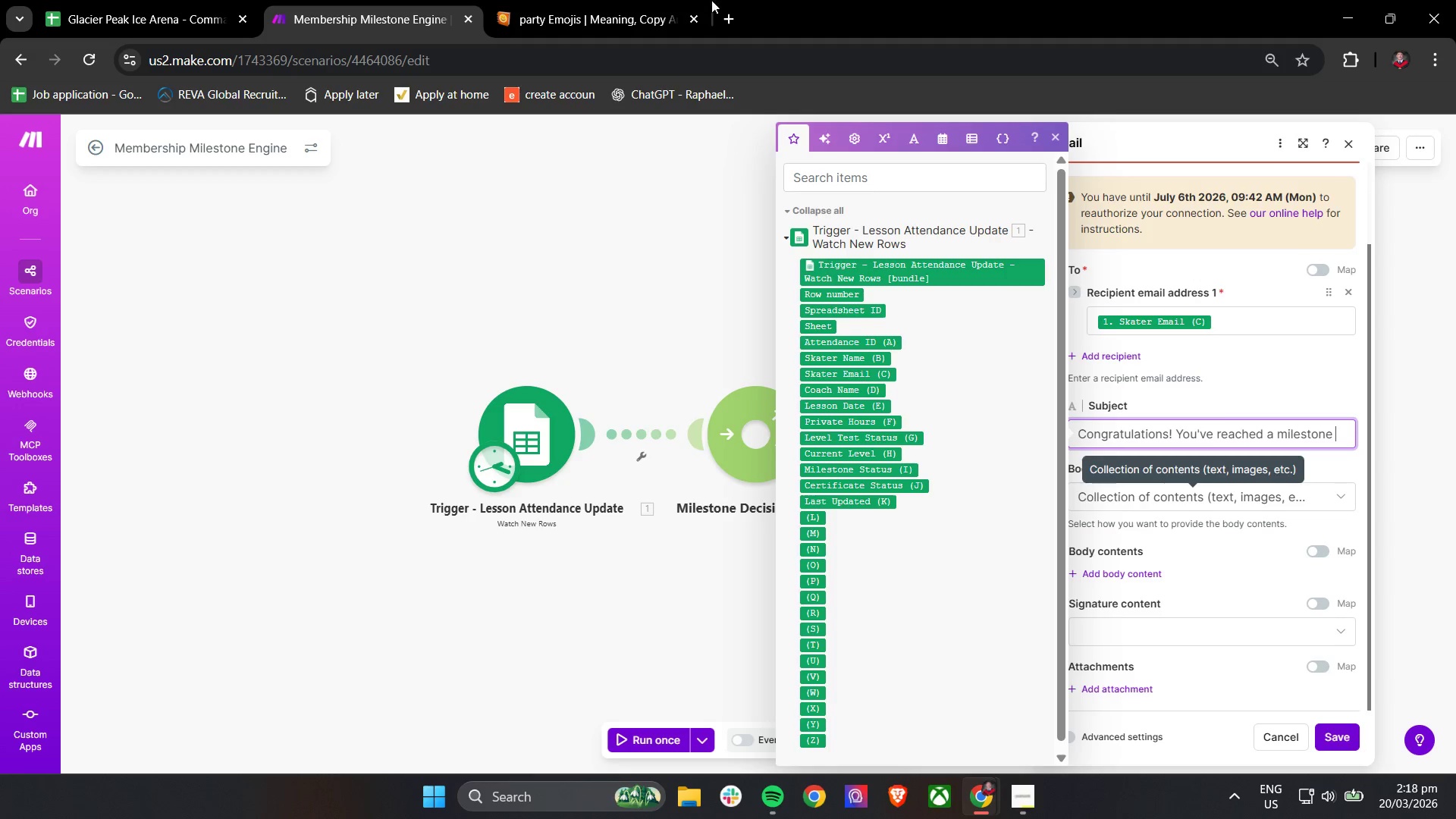 
left_click([612, 0])
 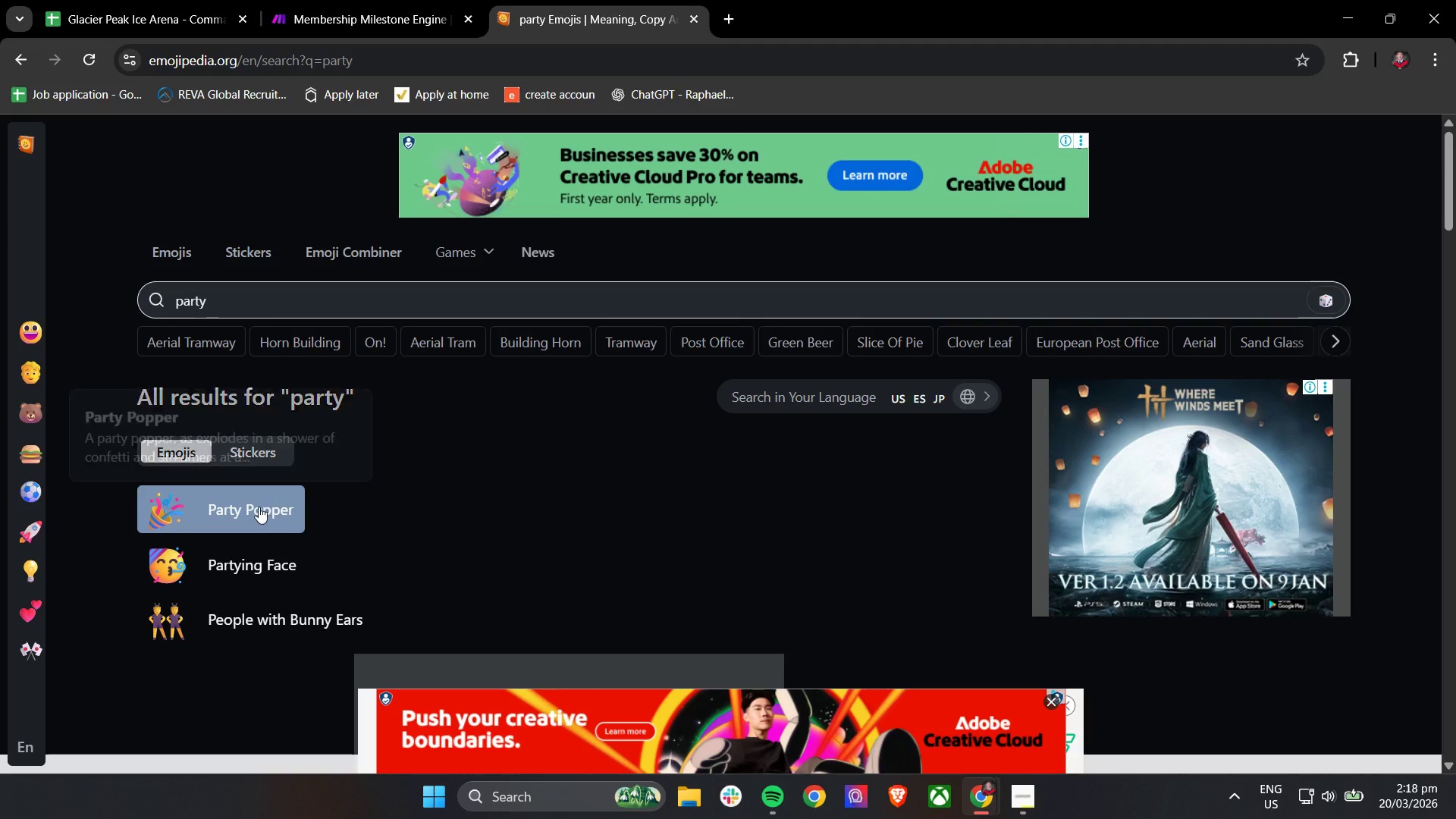 
left_click([253, 517])
 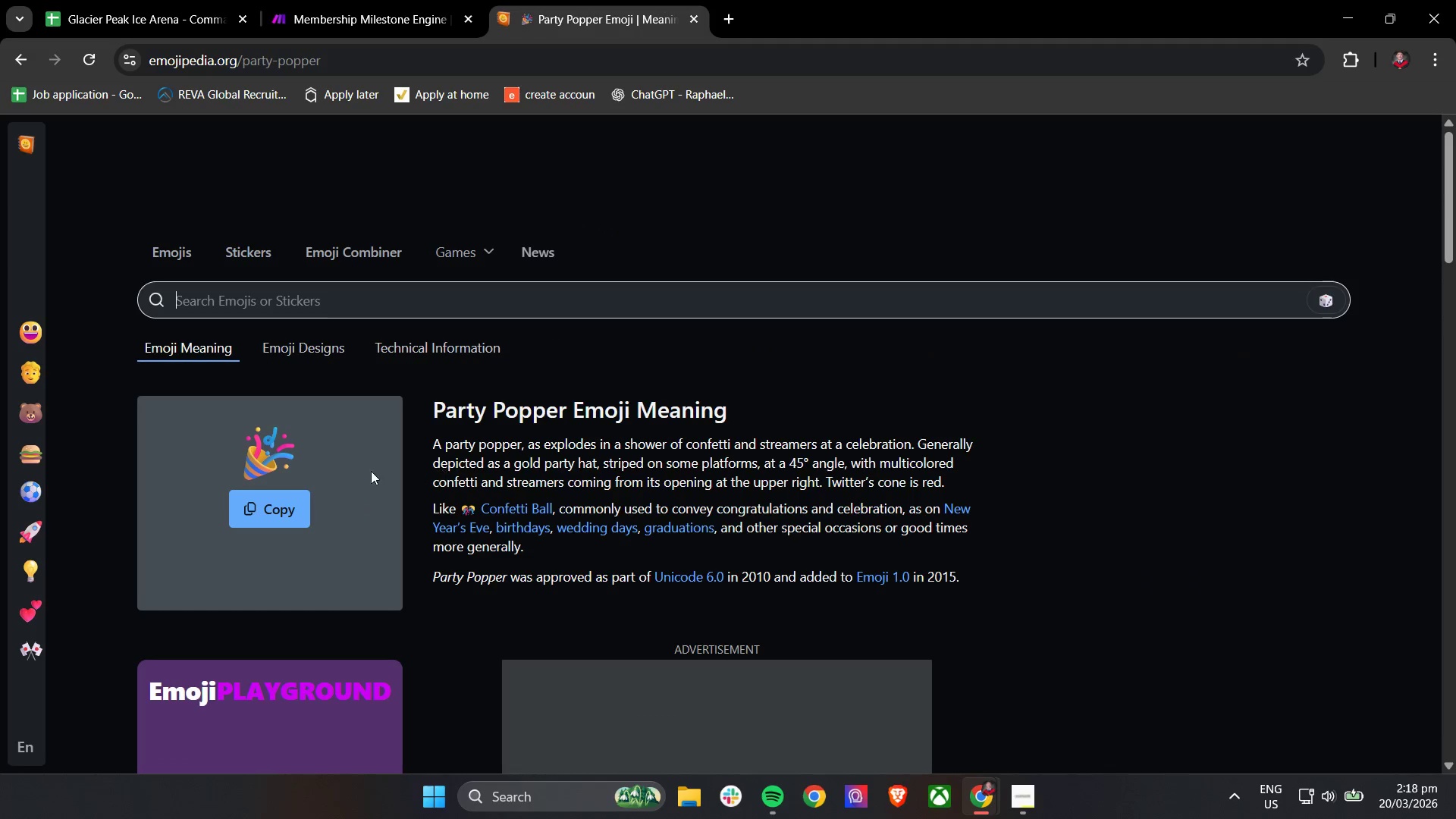 
double_click([268, 511])
 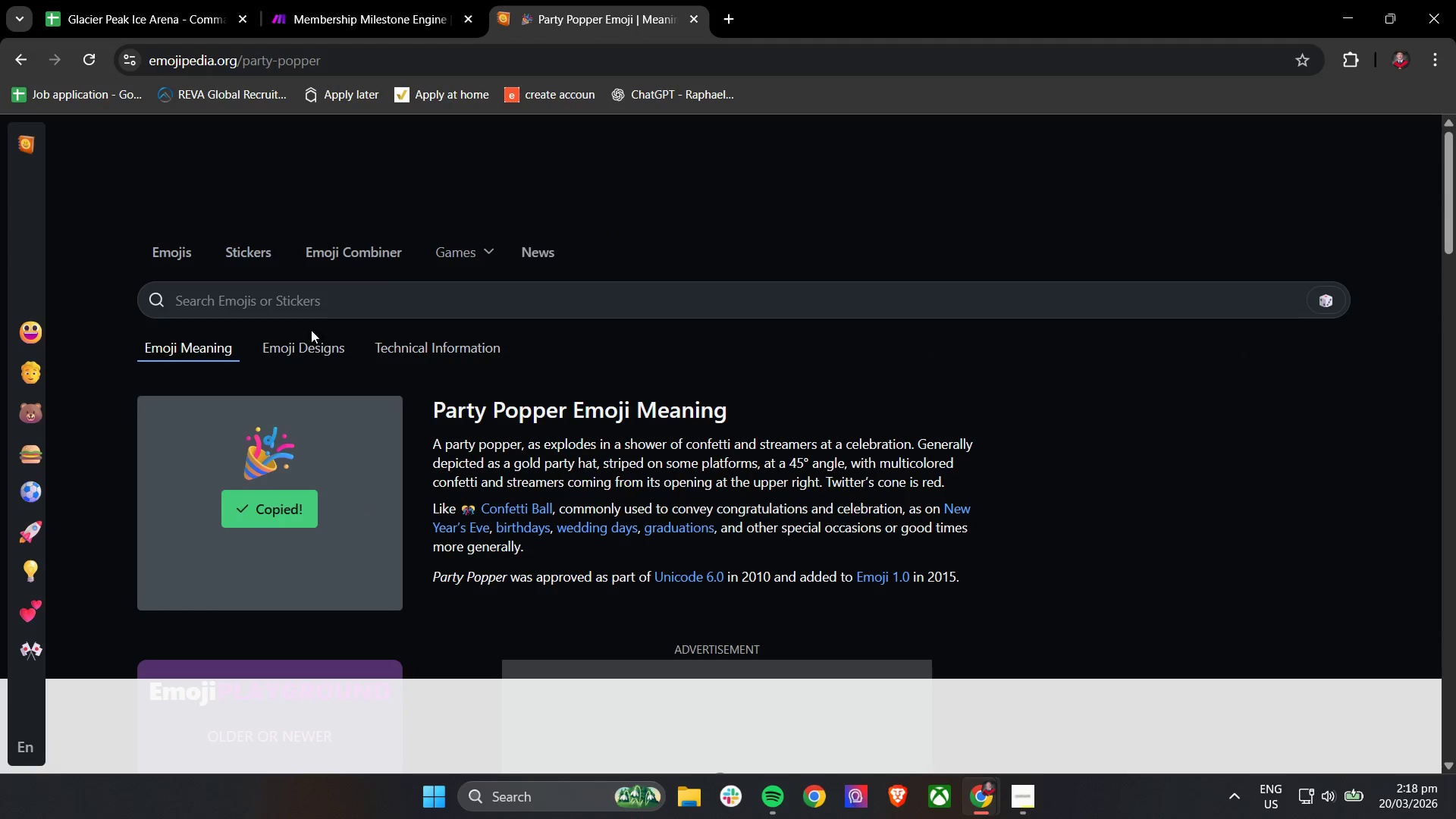 
triple_click([385, 0])
 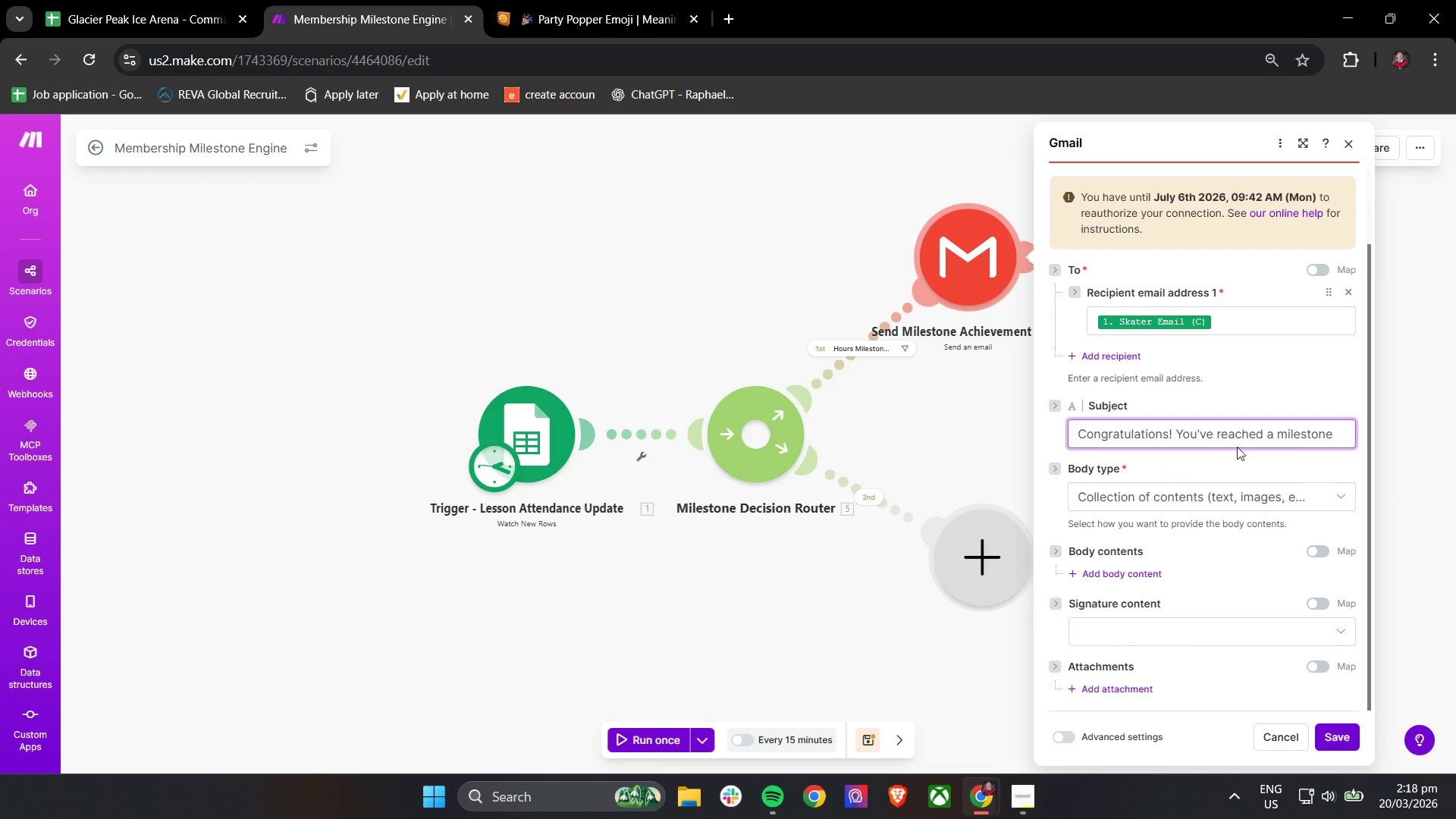 
key(Control+V)
 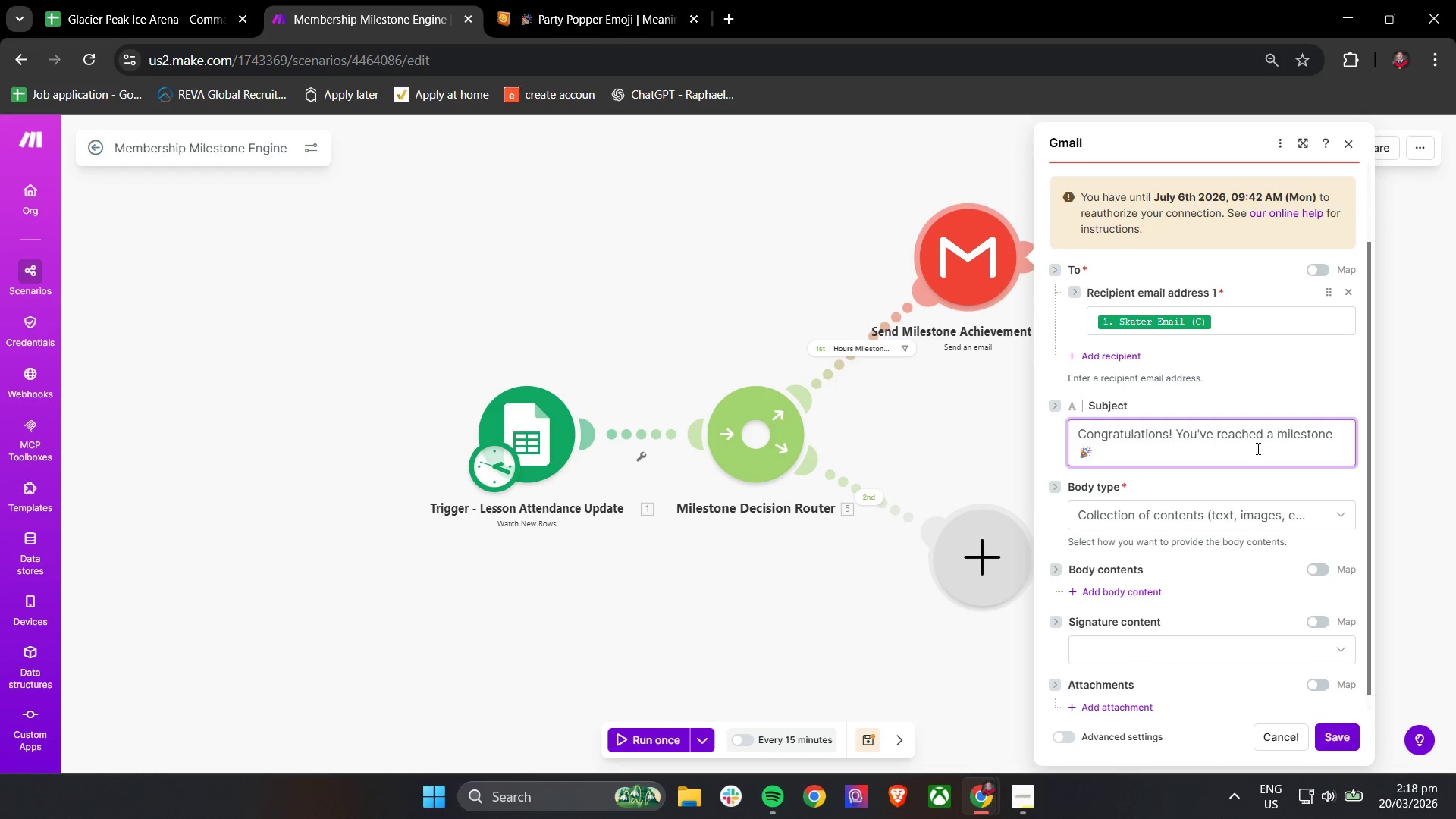 
hold_key(key=ControlLeft, duration=0.34)
 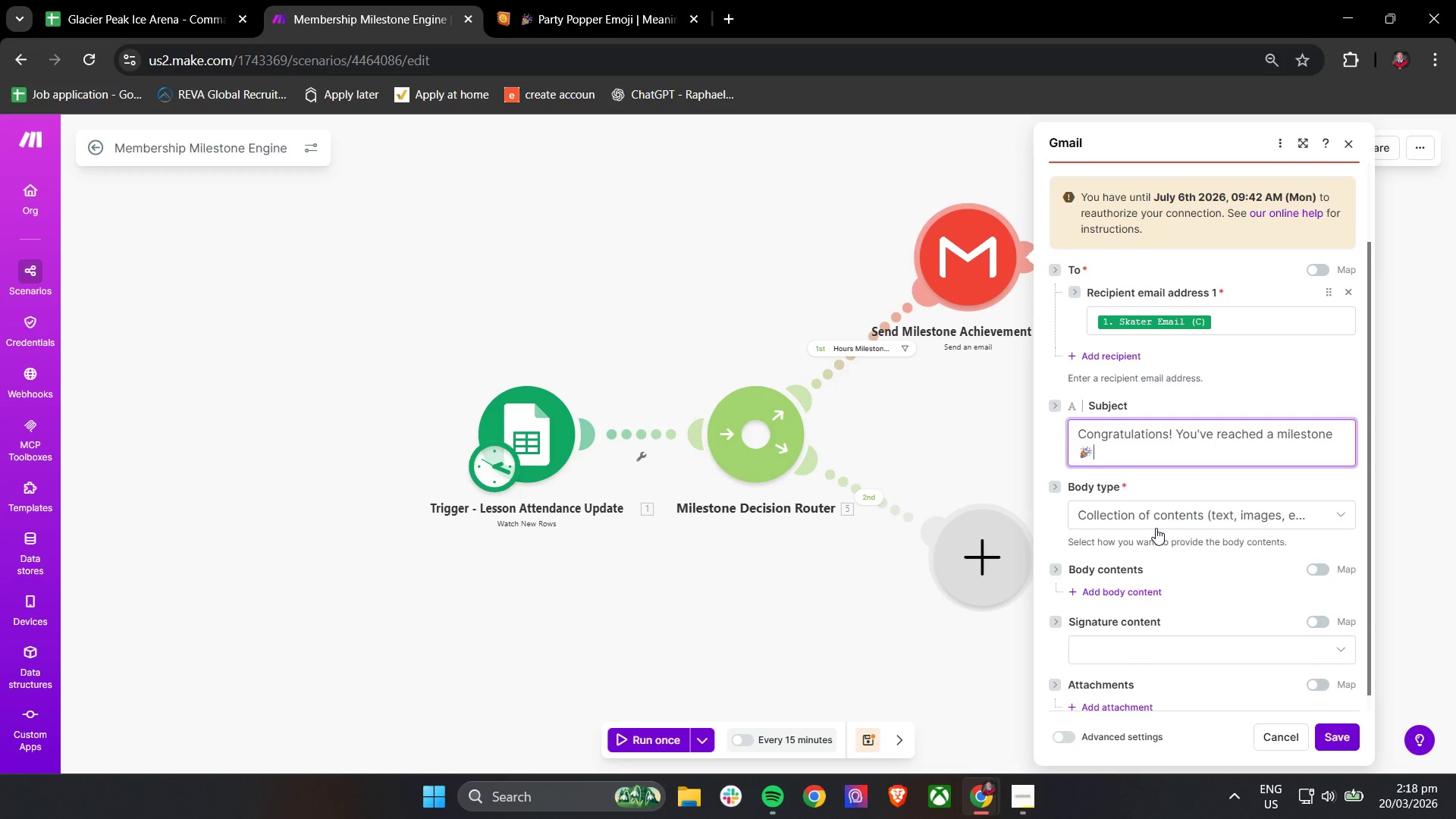 
left_click([1140, 519])
 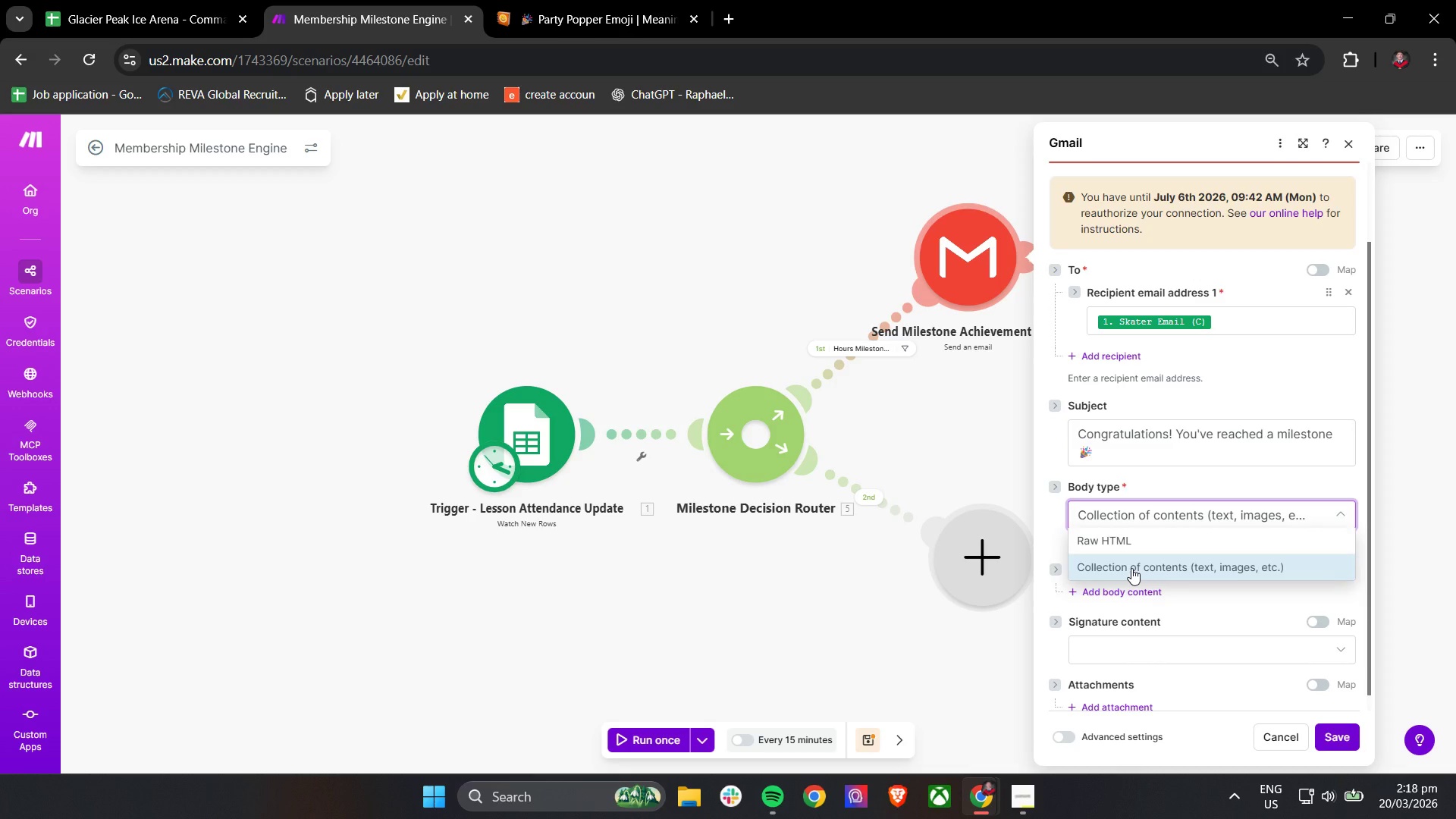 
left_click([1131, 570])
 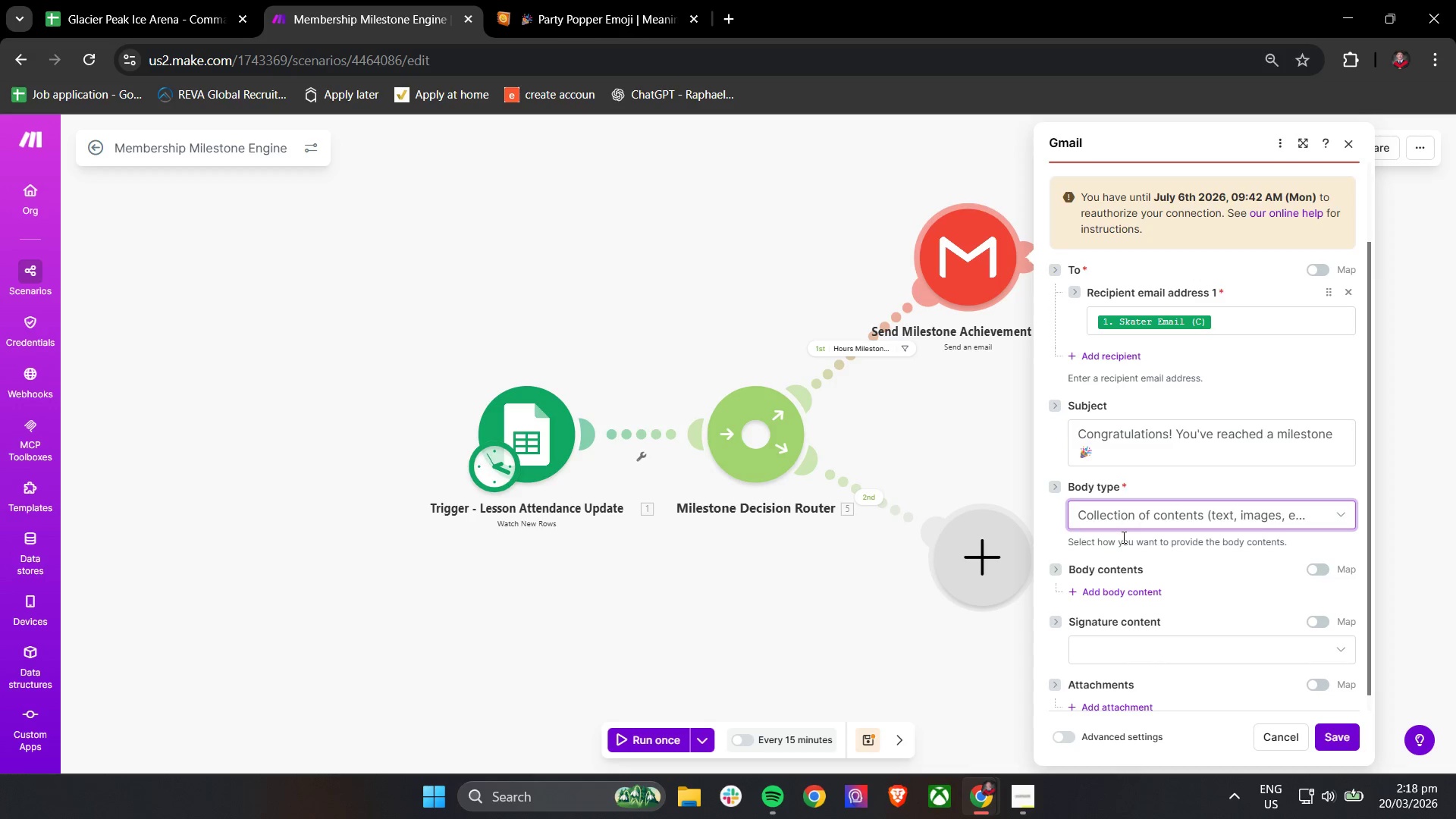 
left_click([1122, 520])
 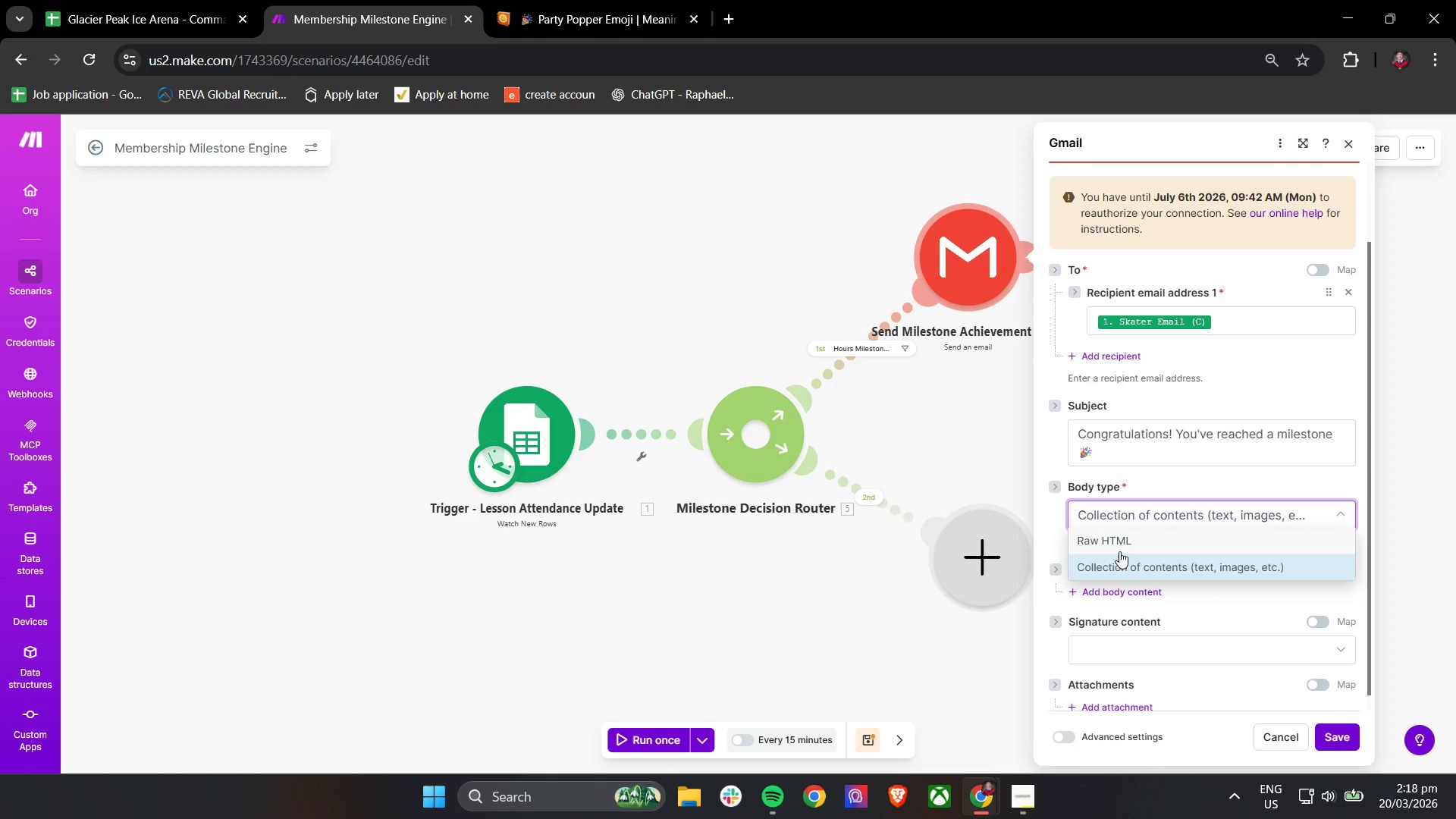 
left_click([1119, 558])
 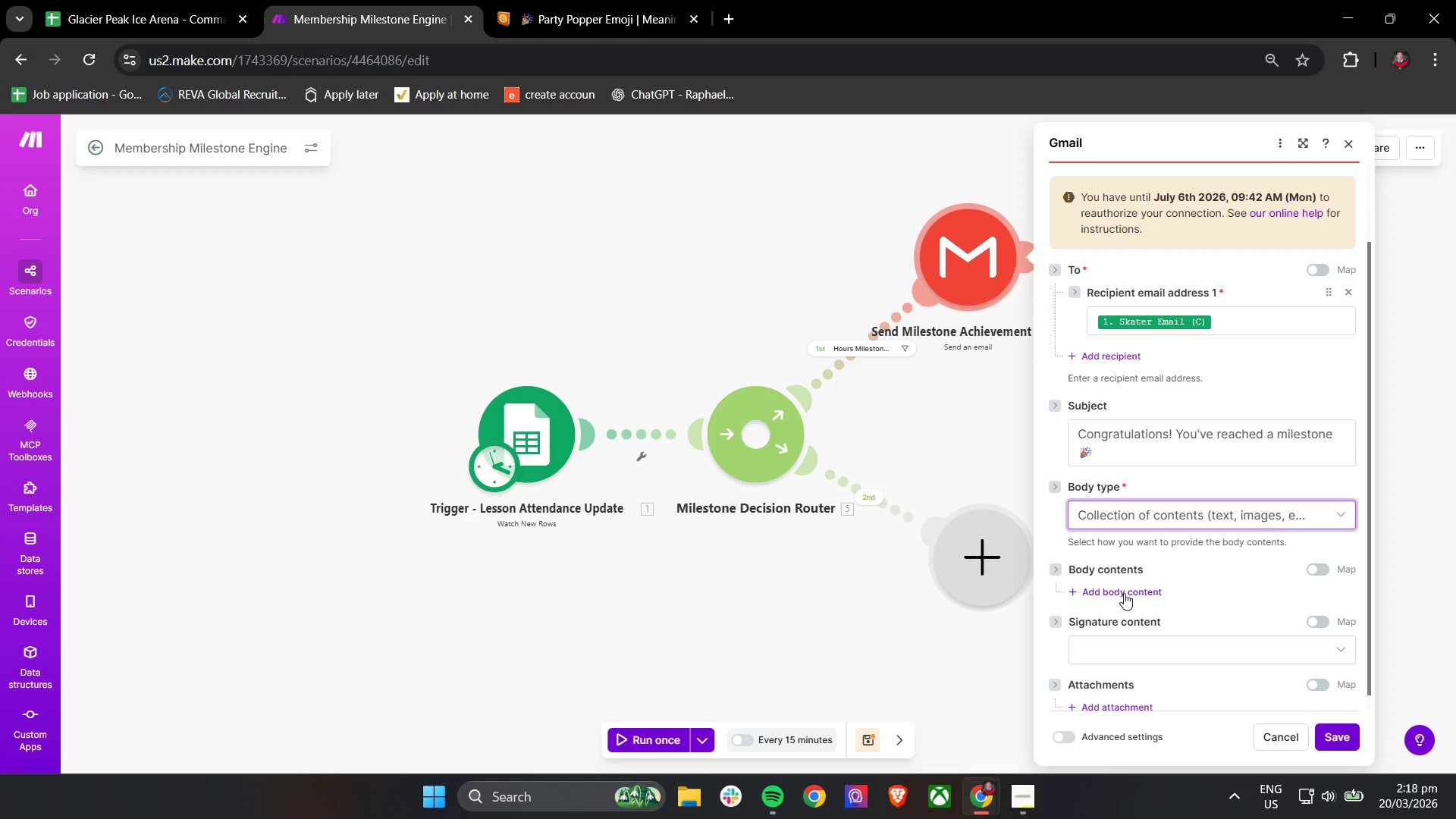 
left_click([1124, 591])
 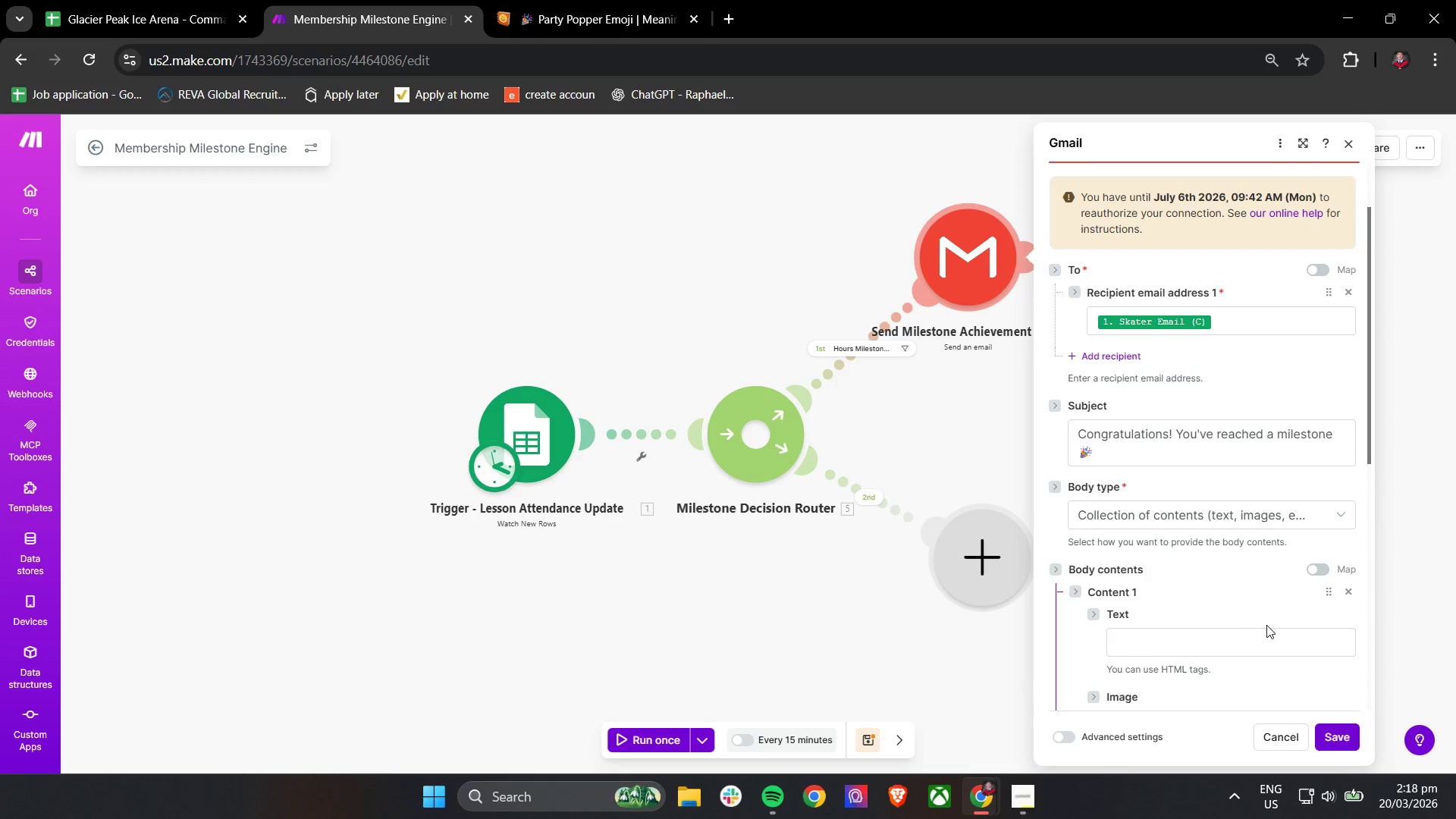 
scroll: coordinate [1269, 625], scroll_direction: down, amount: 1.0
 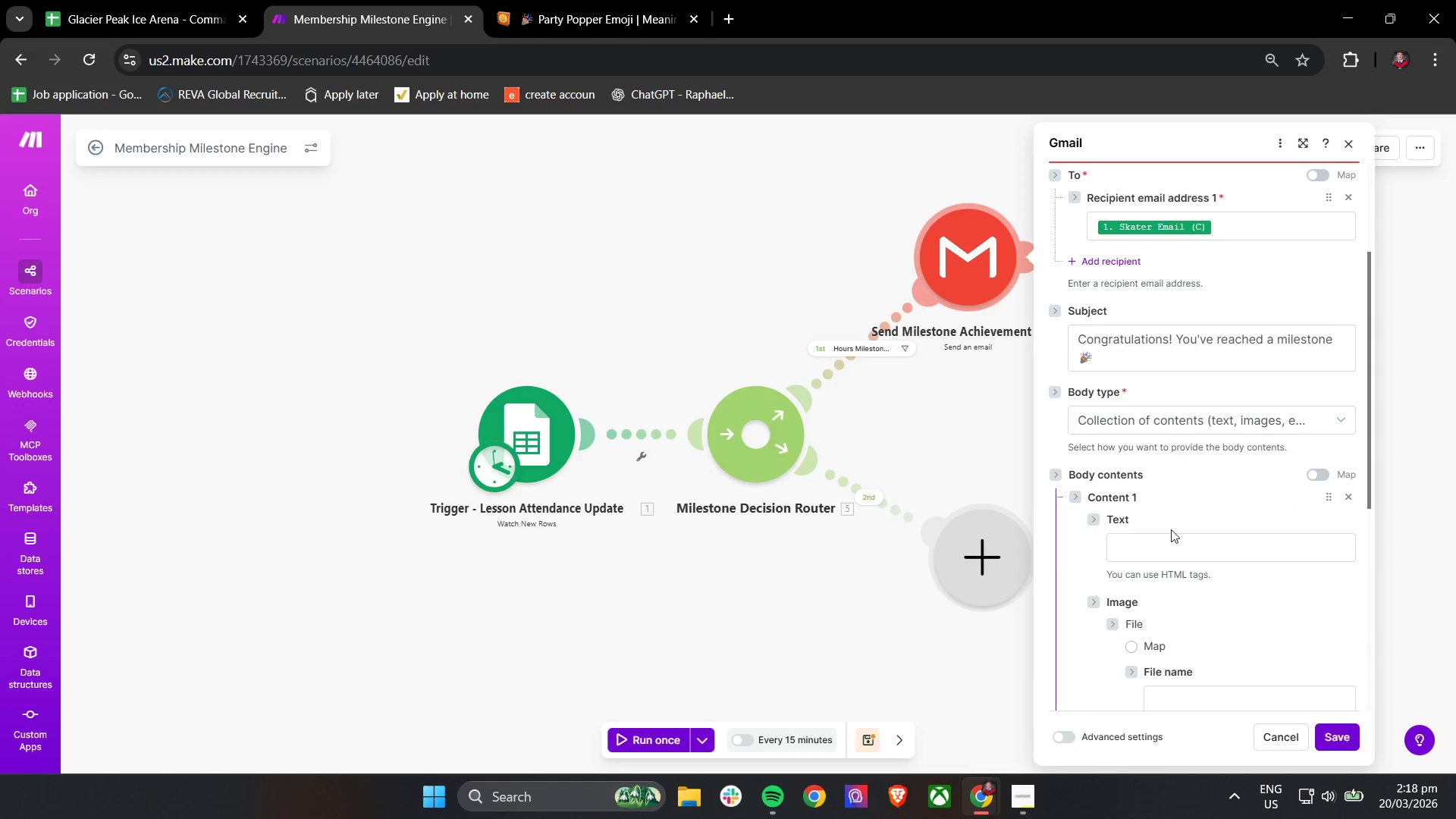 
left_click([1167, 549])
 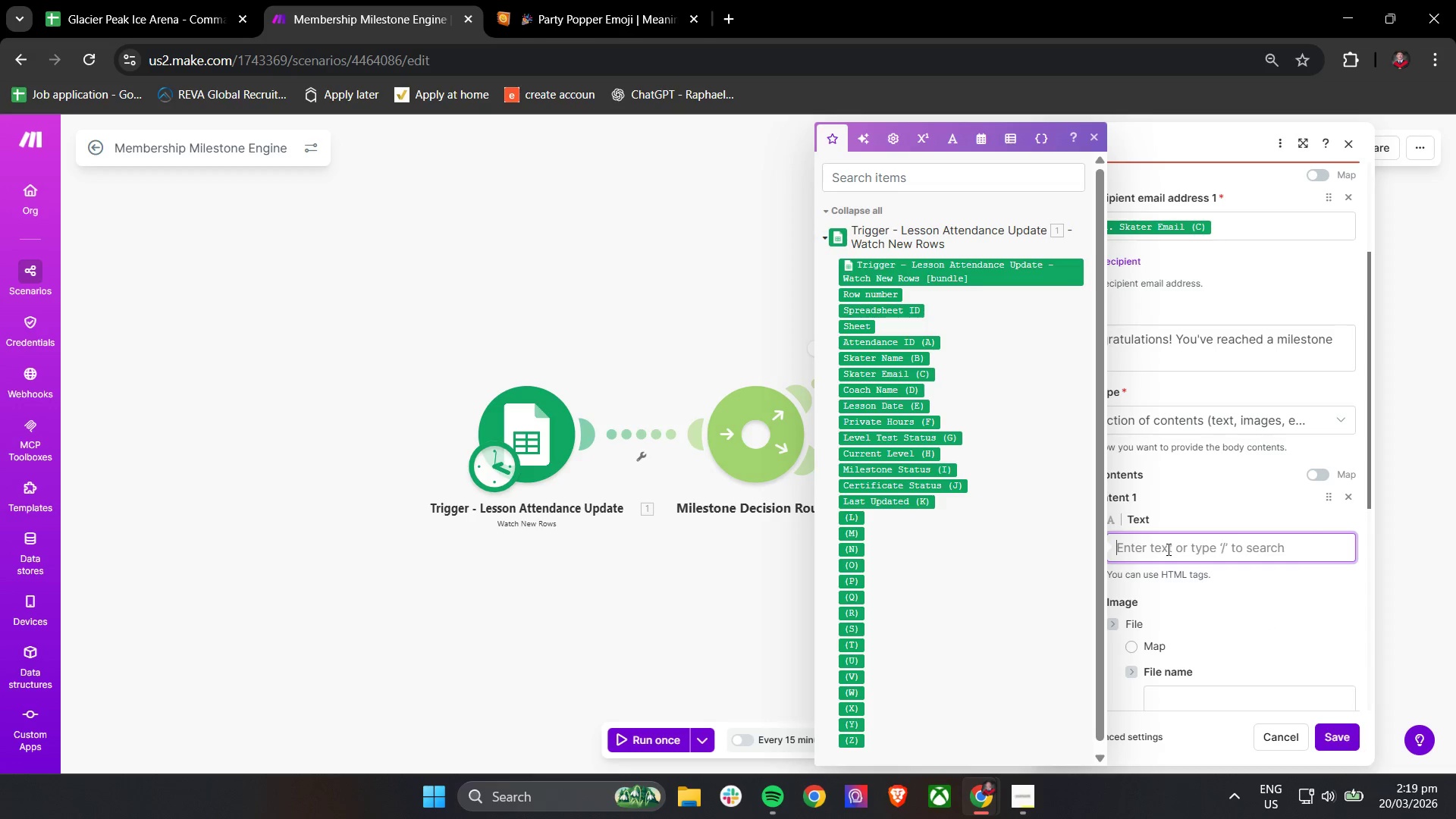 
type(Hi )
 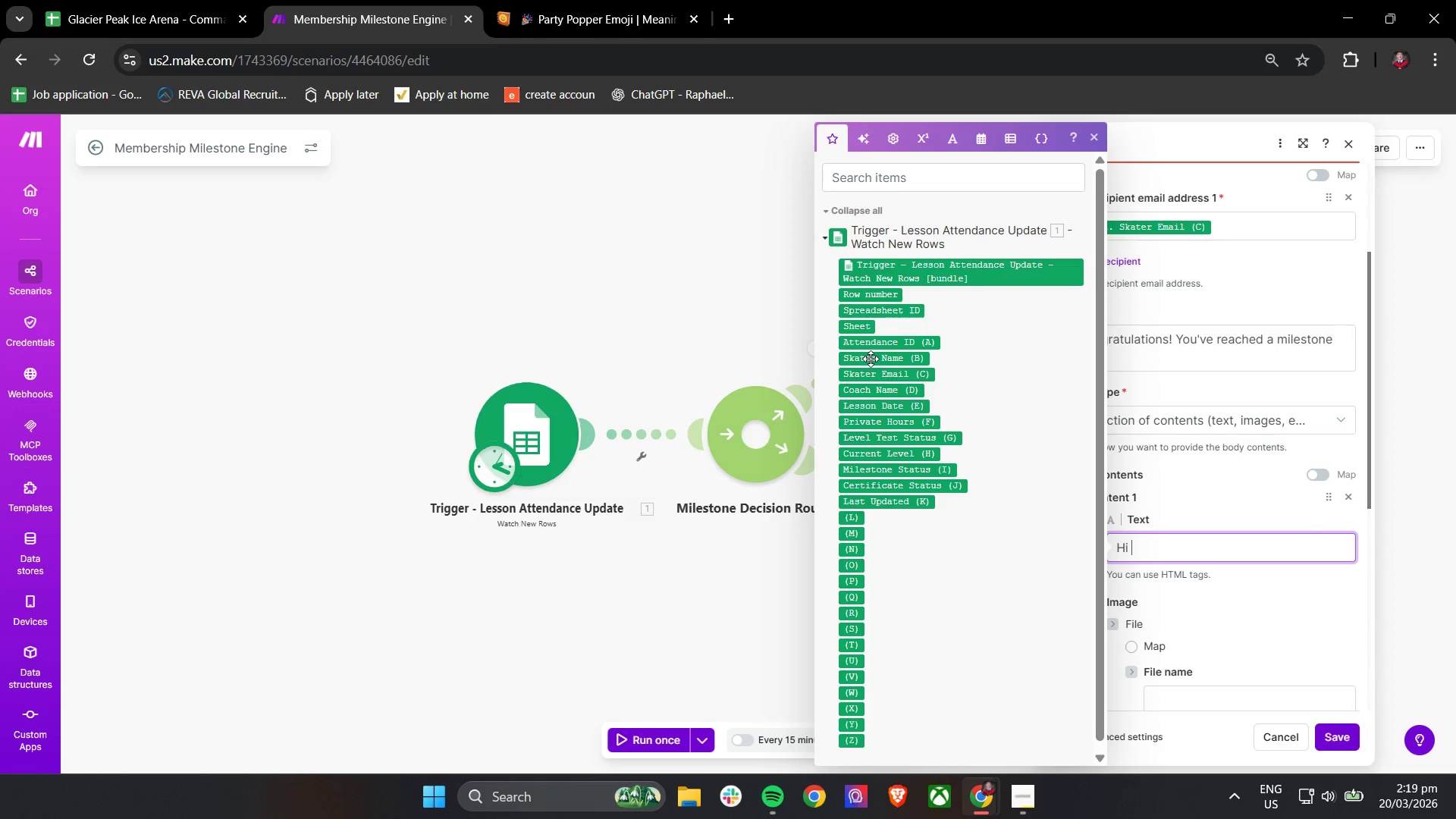 
left_click([871, 362])
 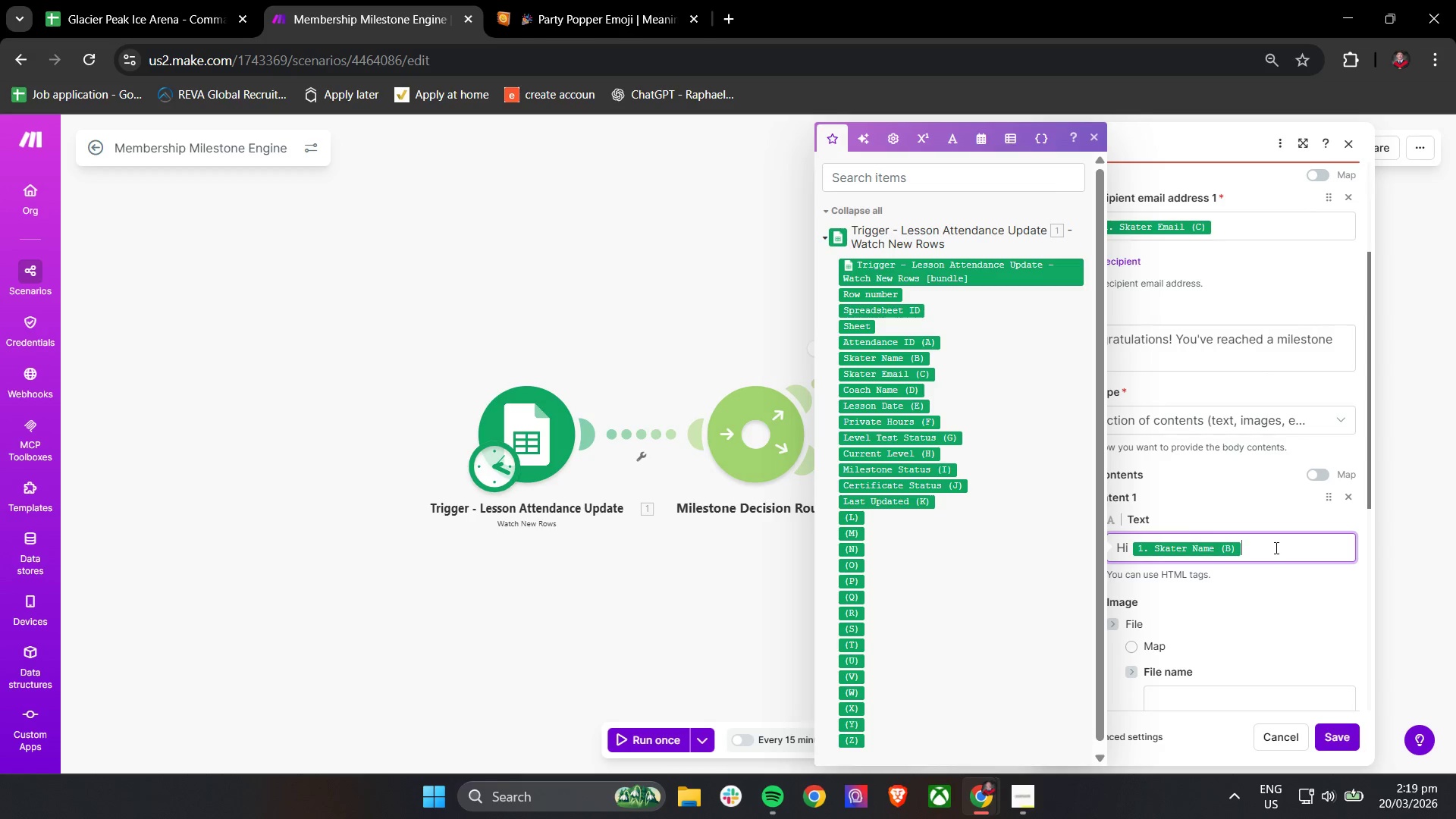 
key(Comma)
 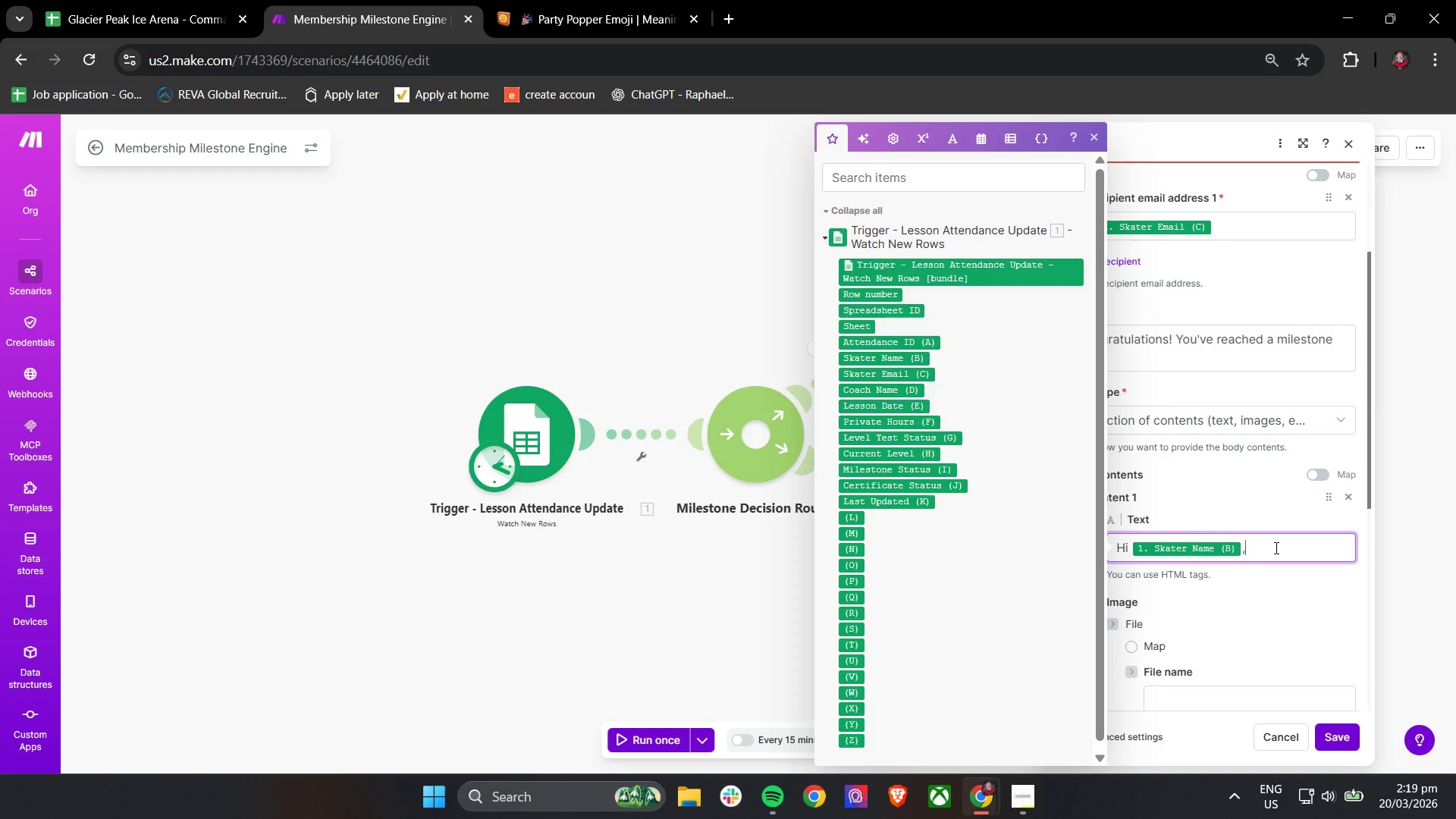 
key(Enter)
 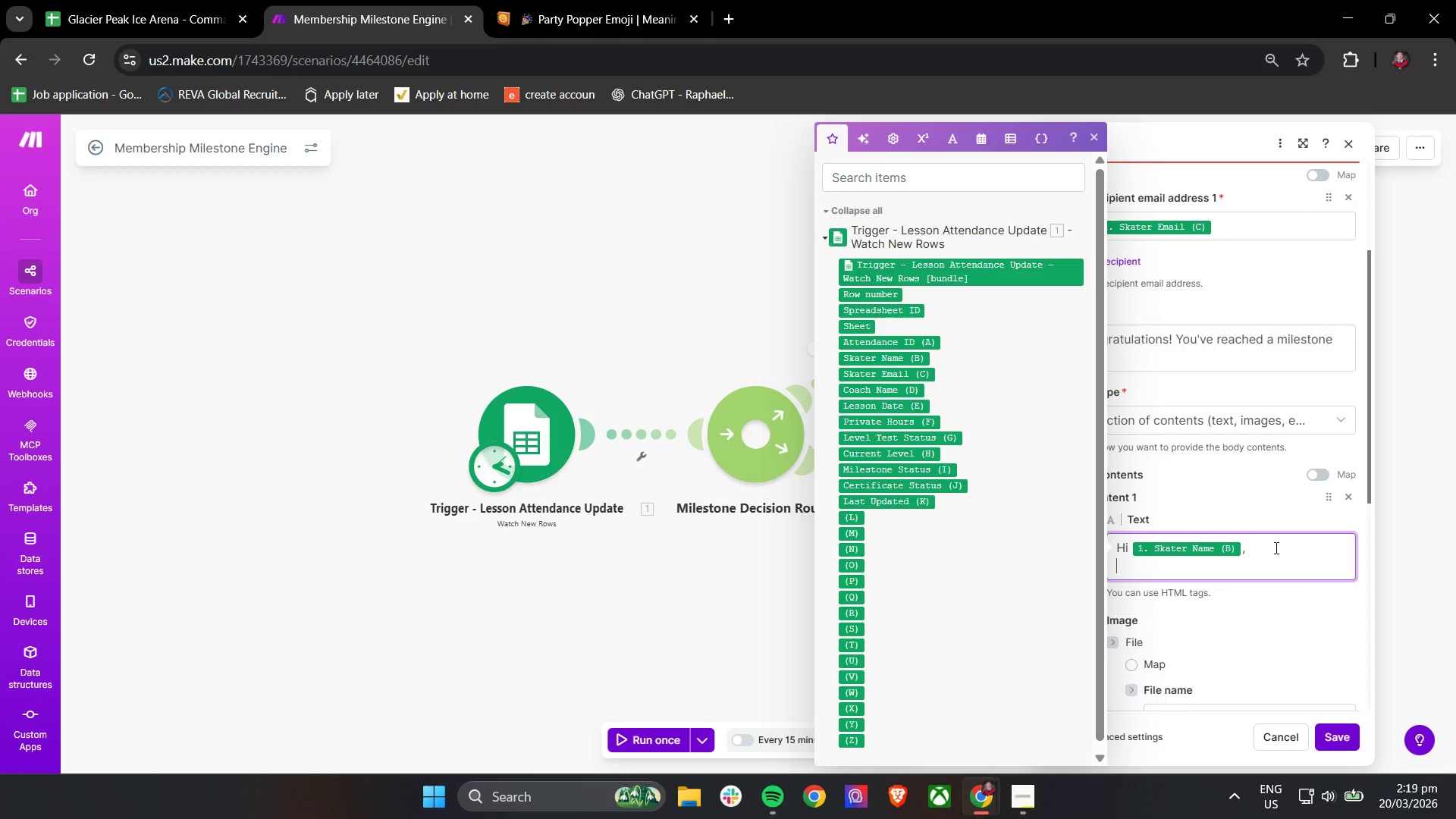 
key(Enter)
 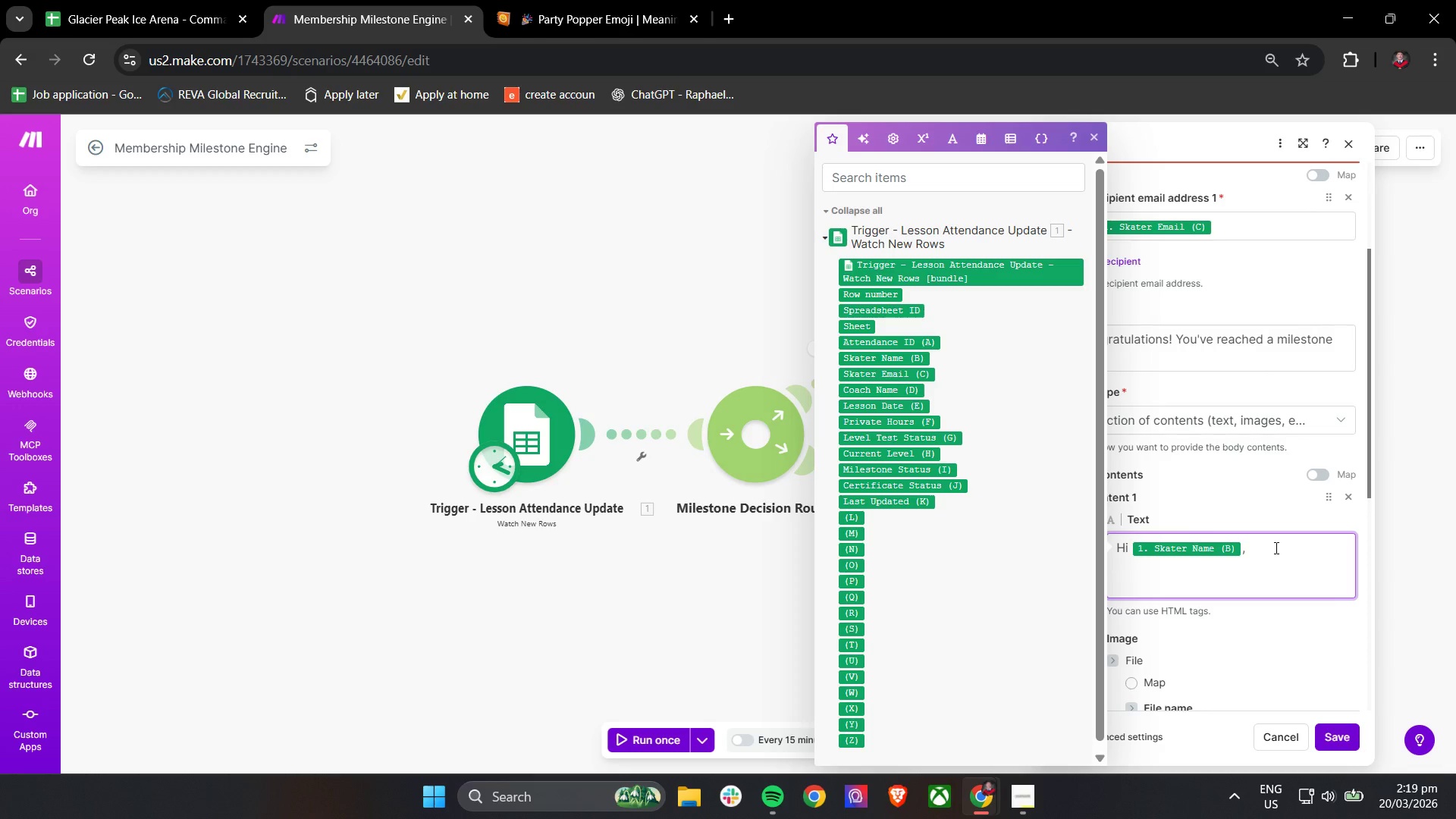 
type(Great job! You've completed )
 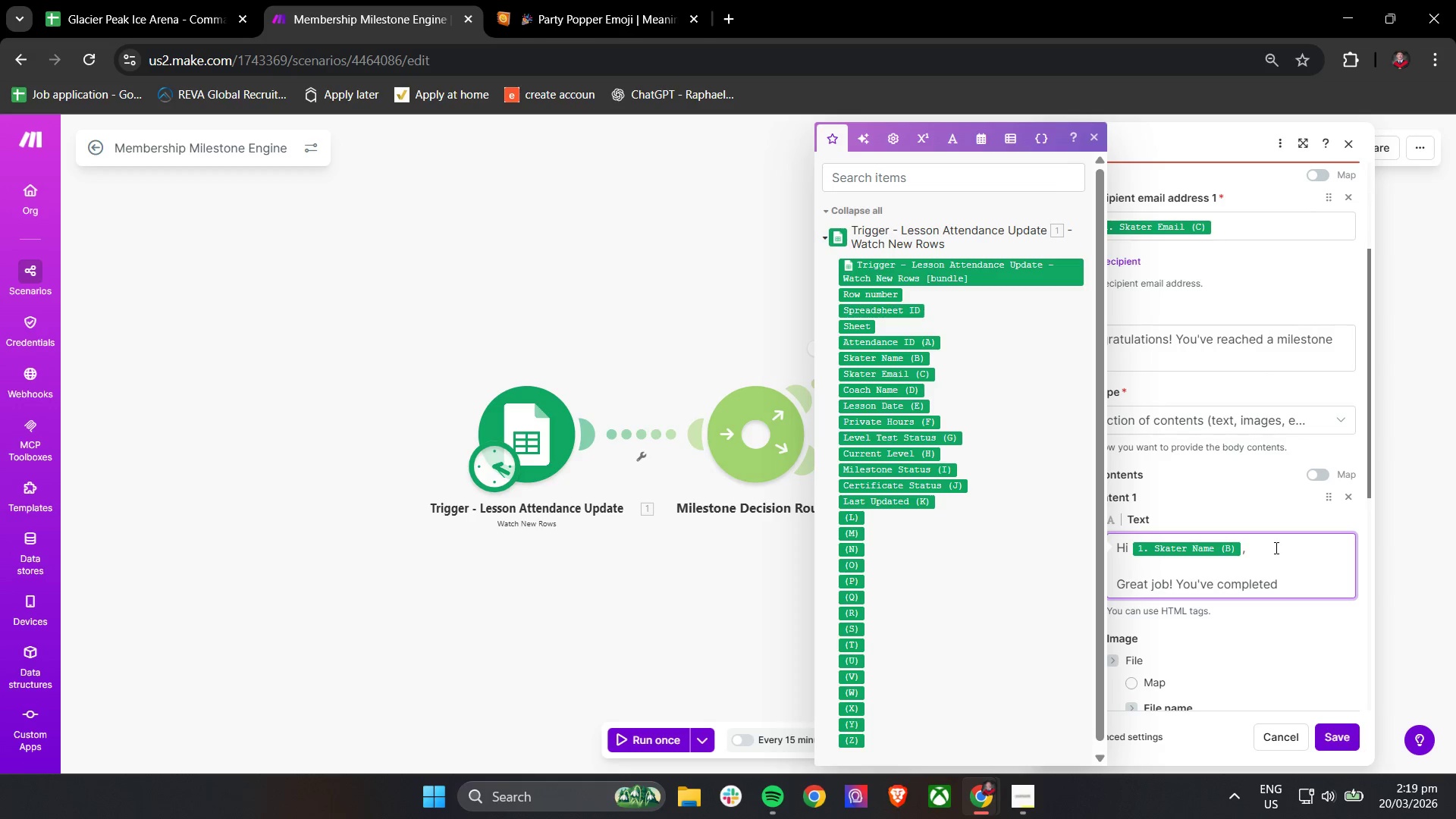 
left_click([923, 422])
 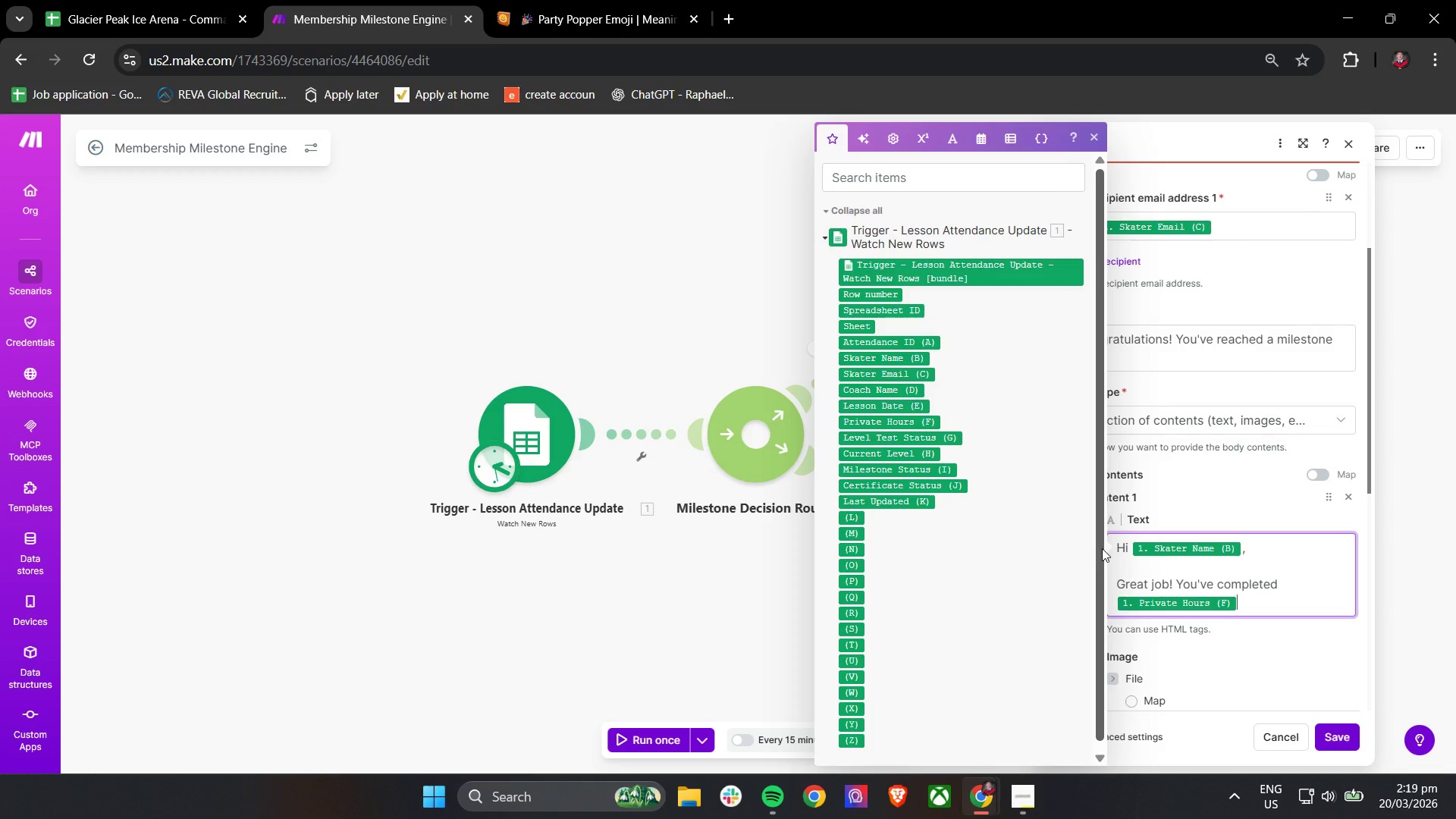 
type( hours of training at Ga)
key(Backspace)
type(lacier Peak Ice Arene)
key(Backspace)
type(a.)
 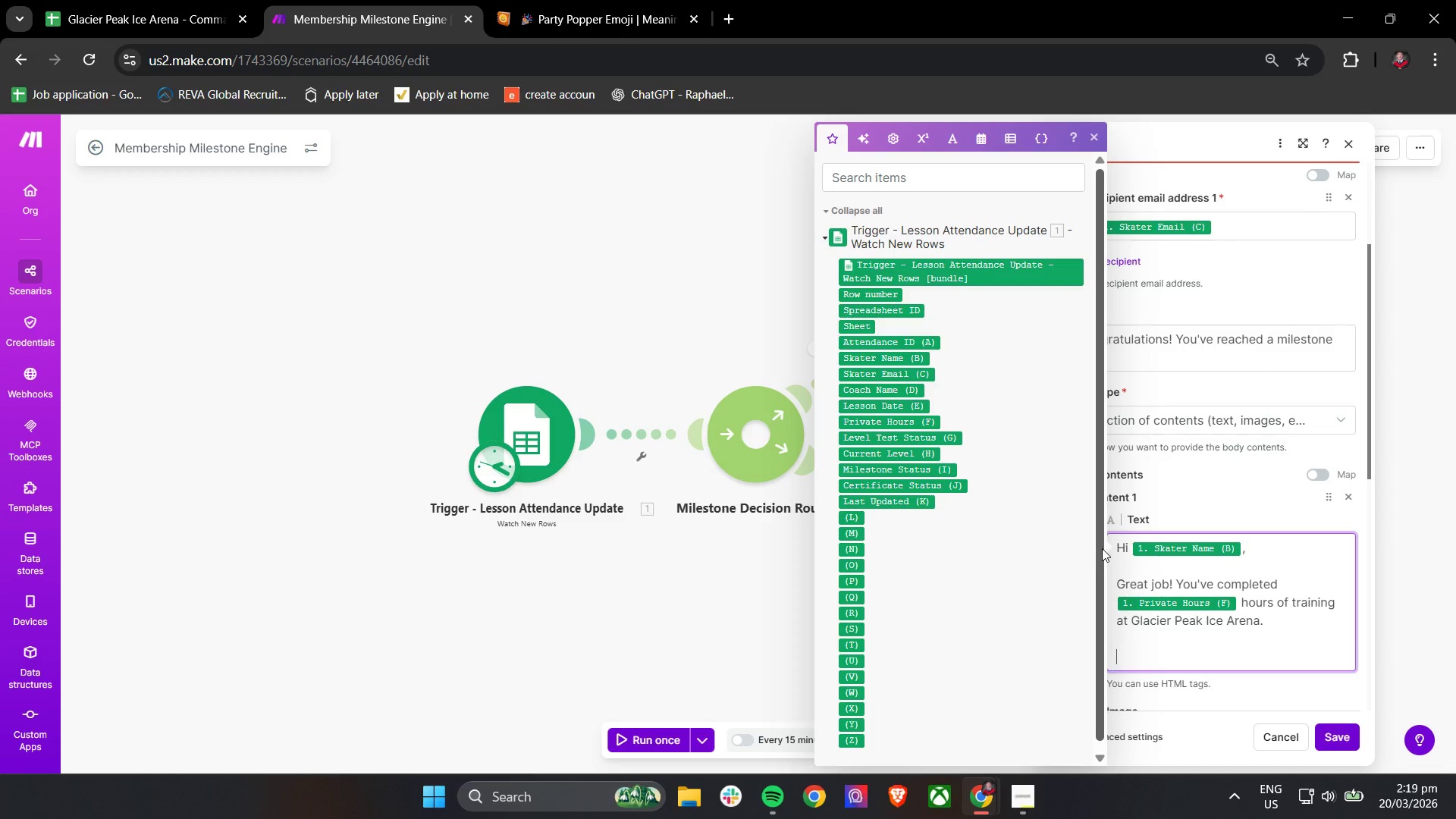 
 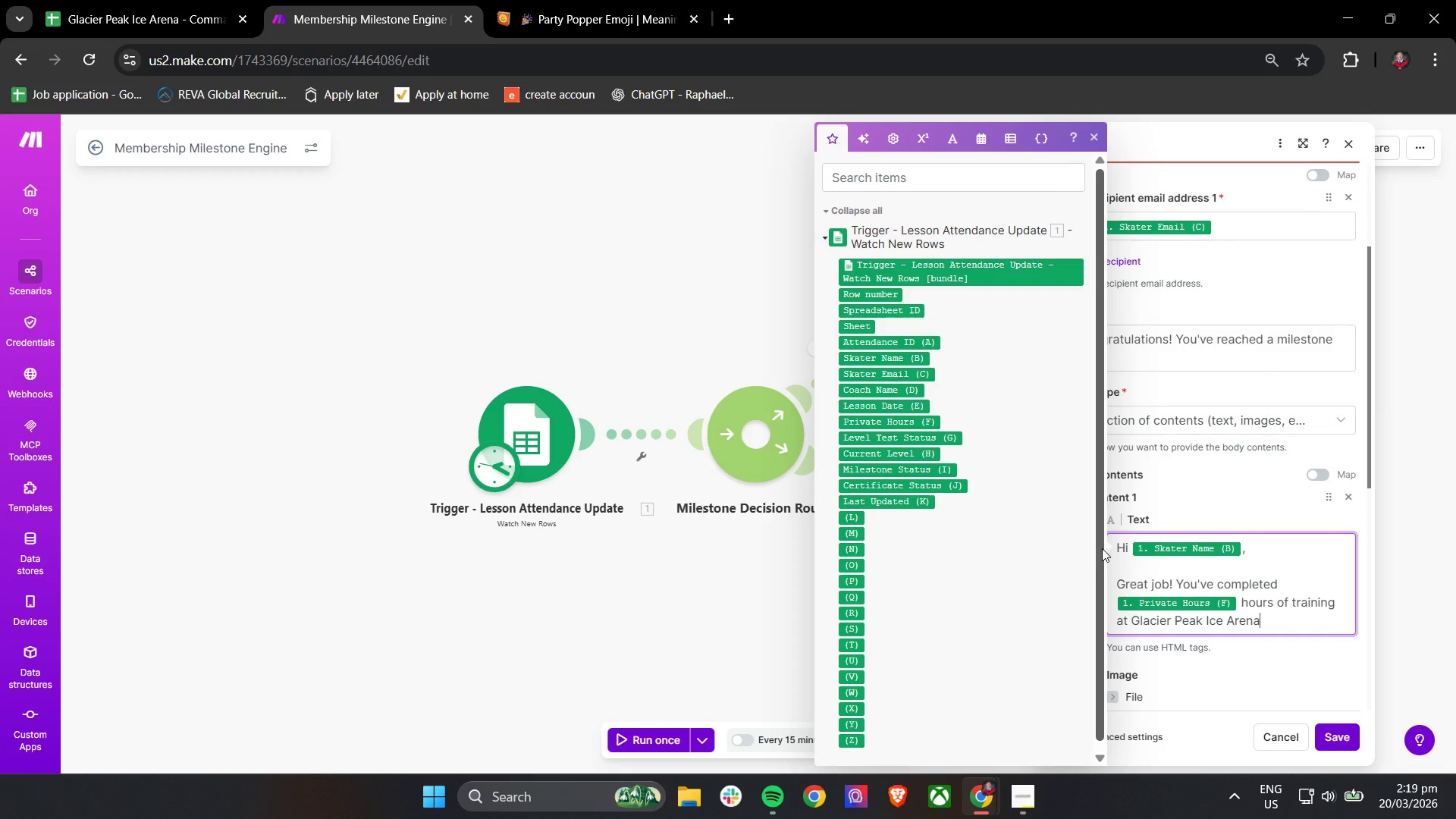 
key(Enter)
 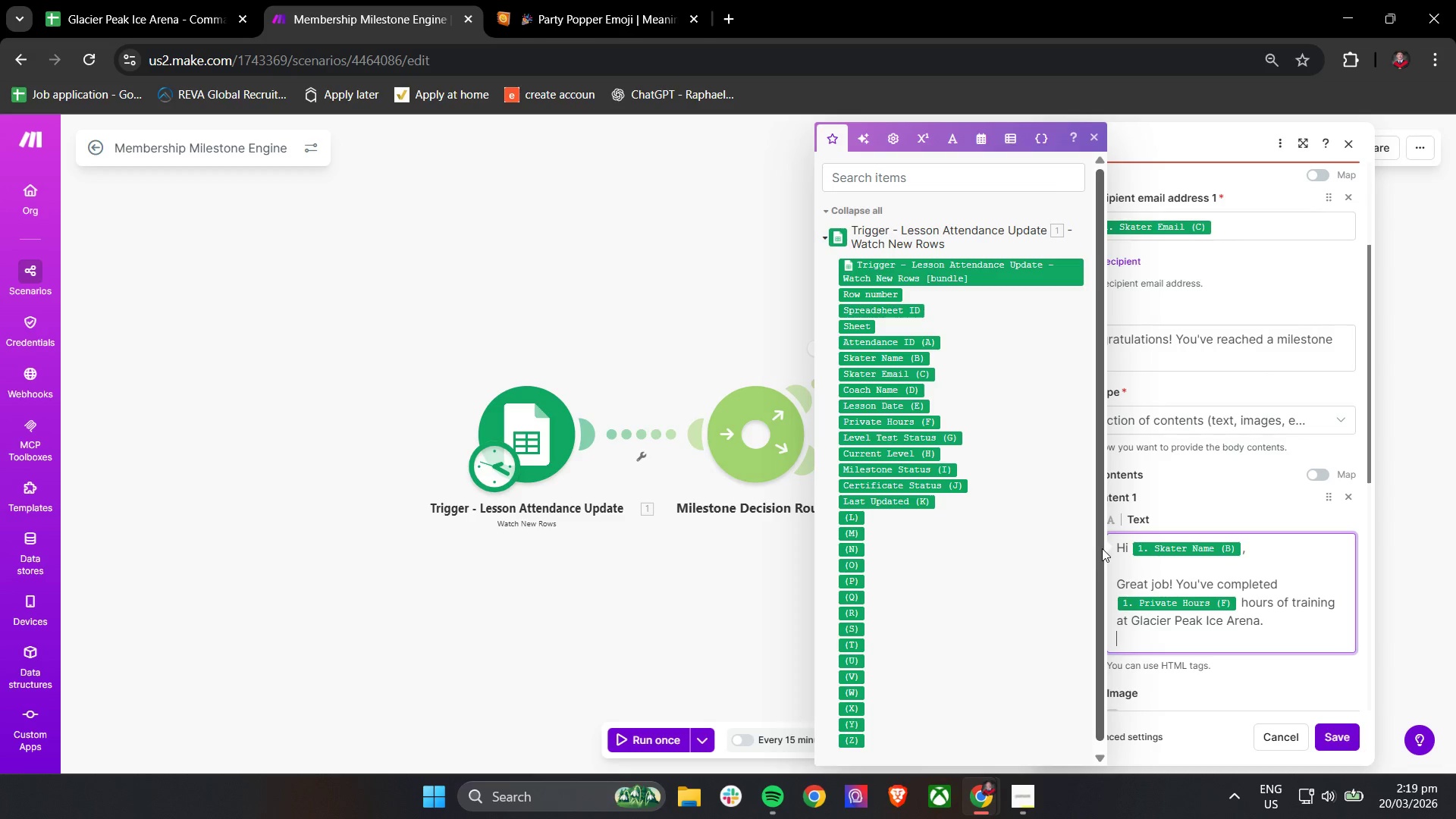 
key(Enter)
 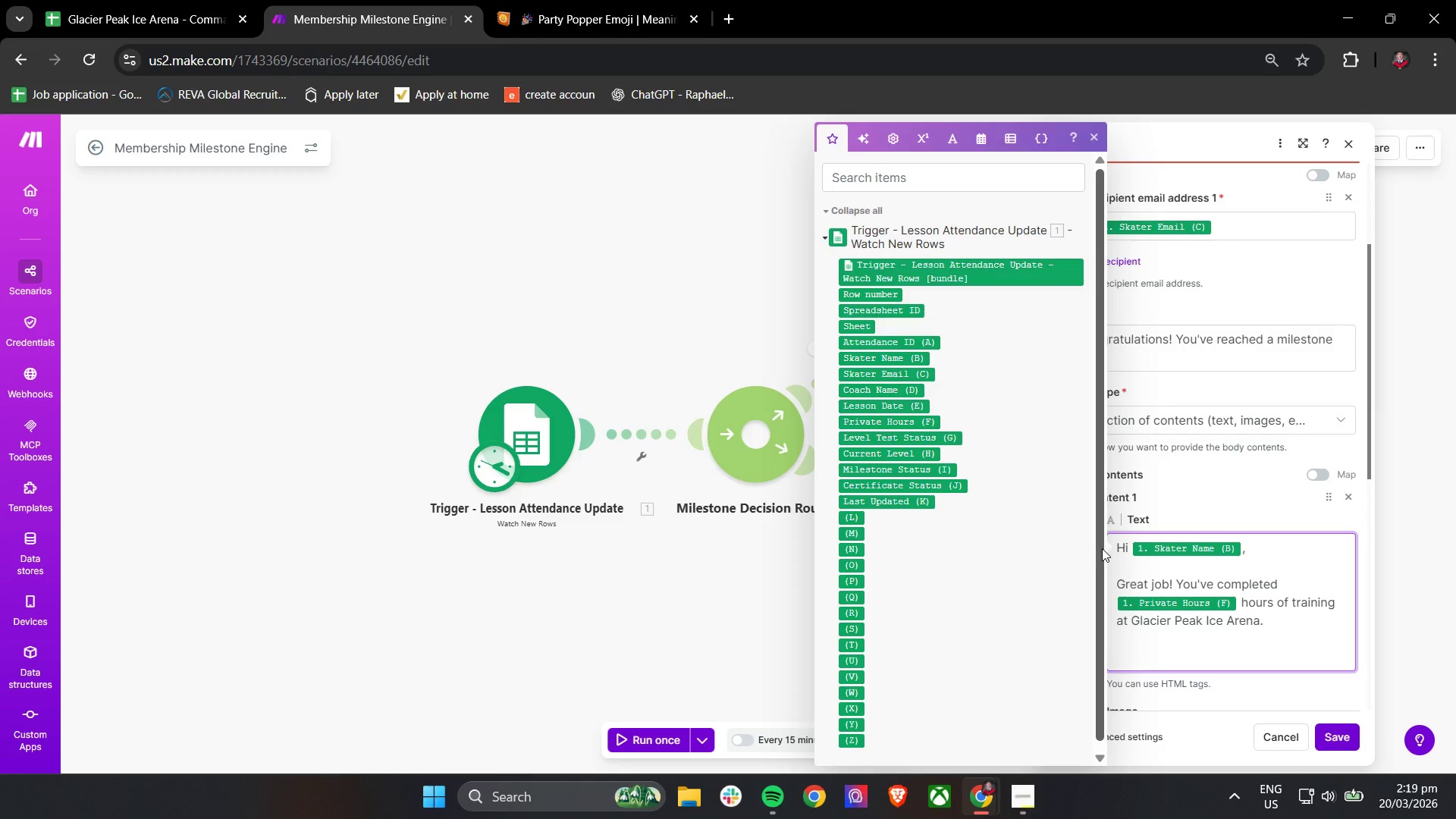 
type(Keep up the amzai)
key(Backspace)
key(Backspace)
key(Backspace)
type(azing proger)
key(Backspace)
key(Backspace)
type(ress - your)
key(Backspace)
type('re offica)
key(Backspace)
type(ially hitting a milestone!)
 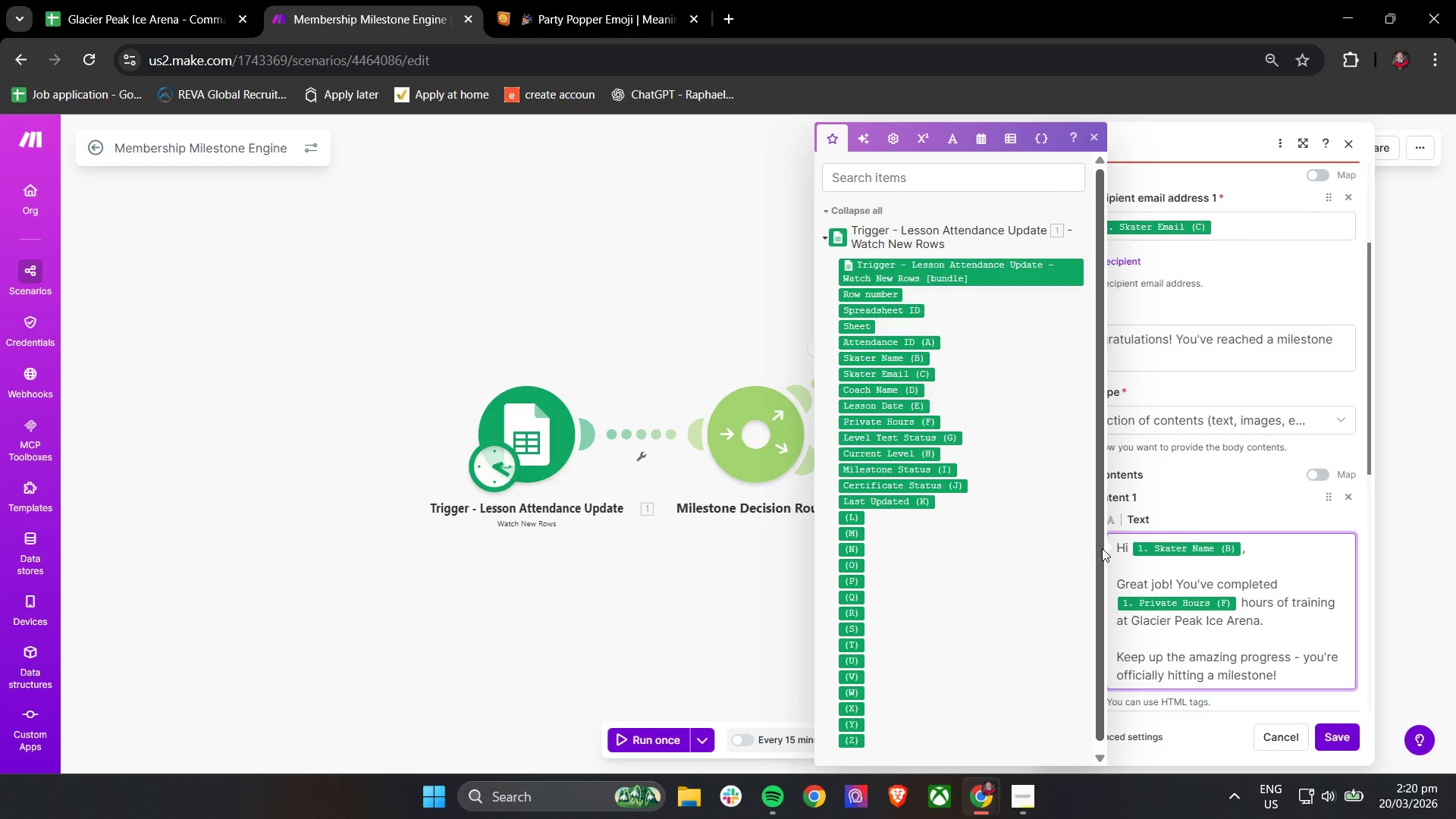 
key(Enter)
 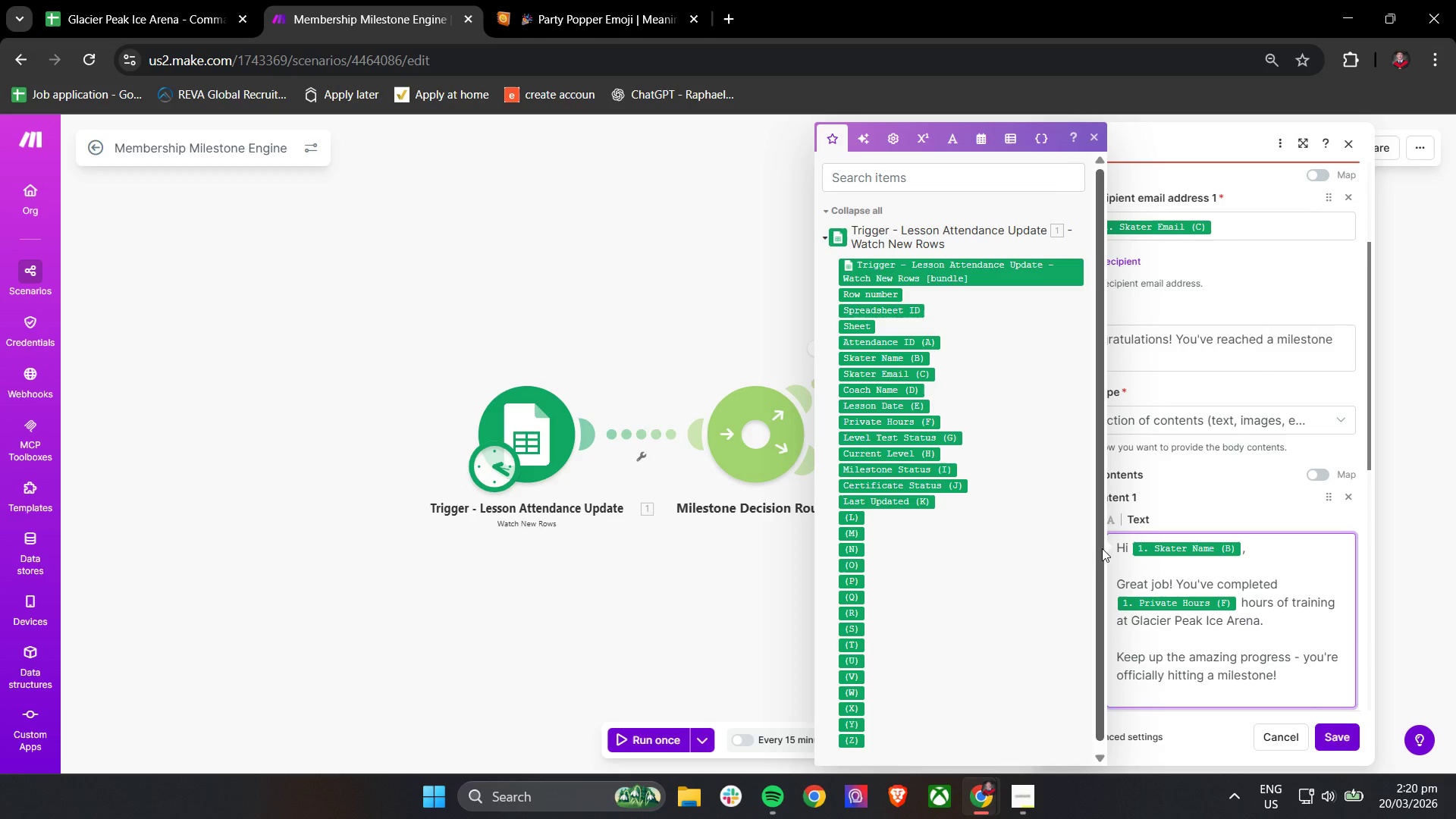 
key(Enter)
 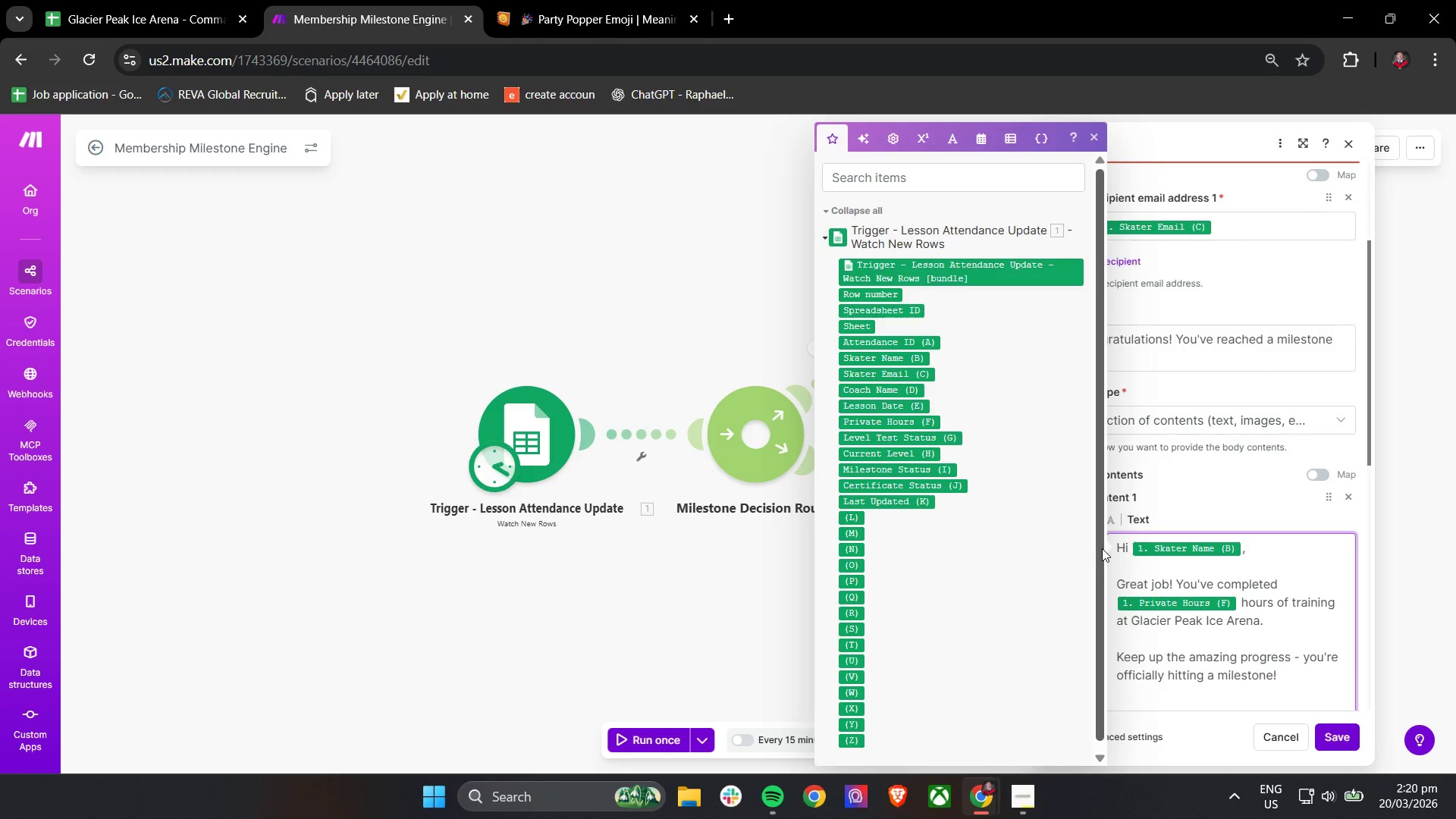 
type(-Glacier Peak Team)
 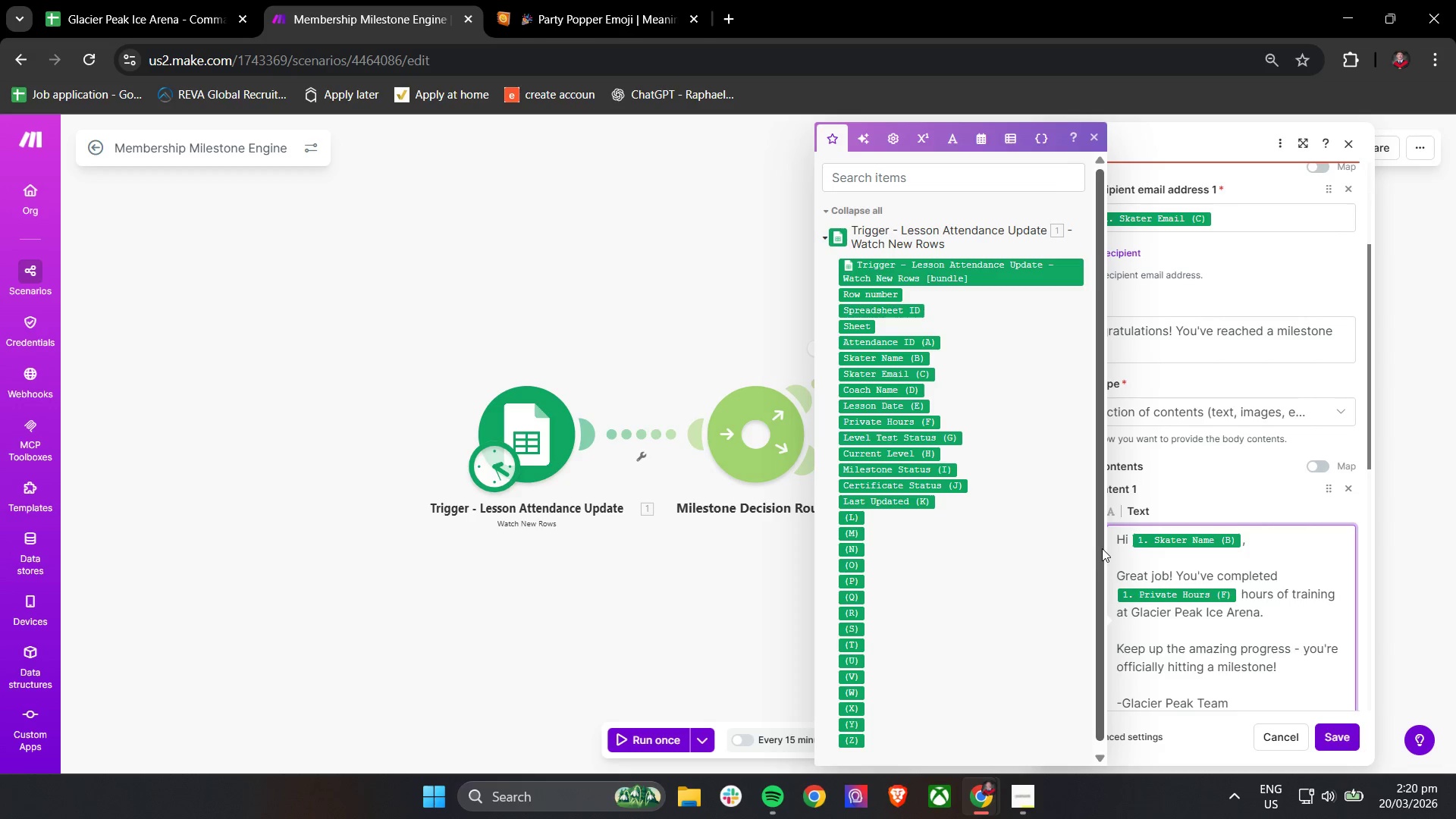 
left_click([1218, 471])
 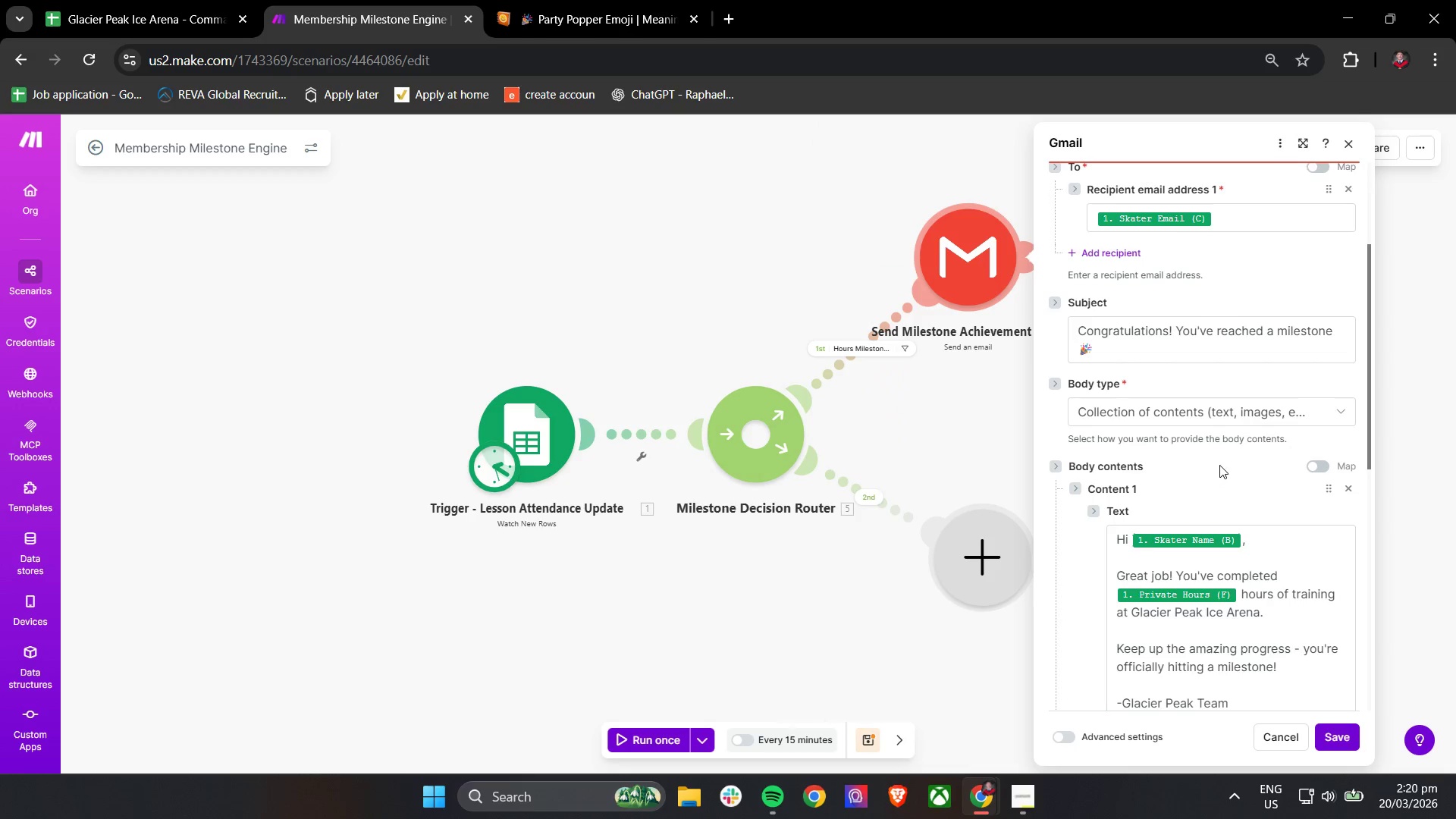 
scroll: coordinate [1219, 465], scroll_direction: down, amount: 2.0
 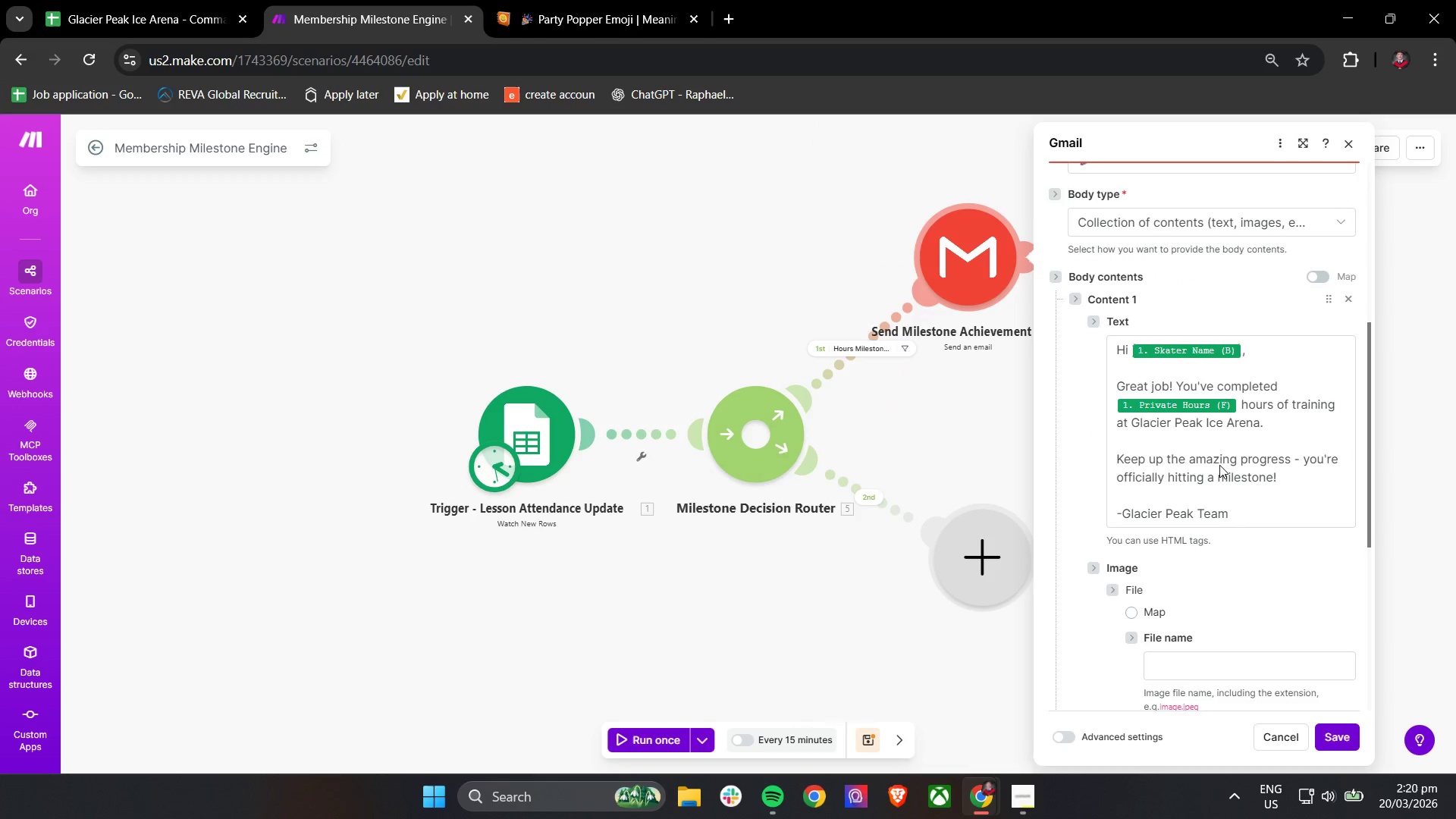 
scroll: coordinate [1219, 465], scroll_direction: up, amount: 3.0
 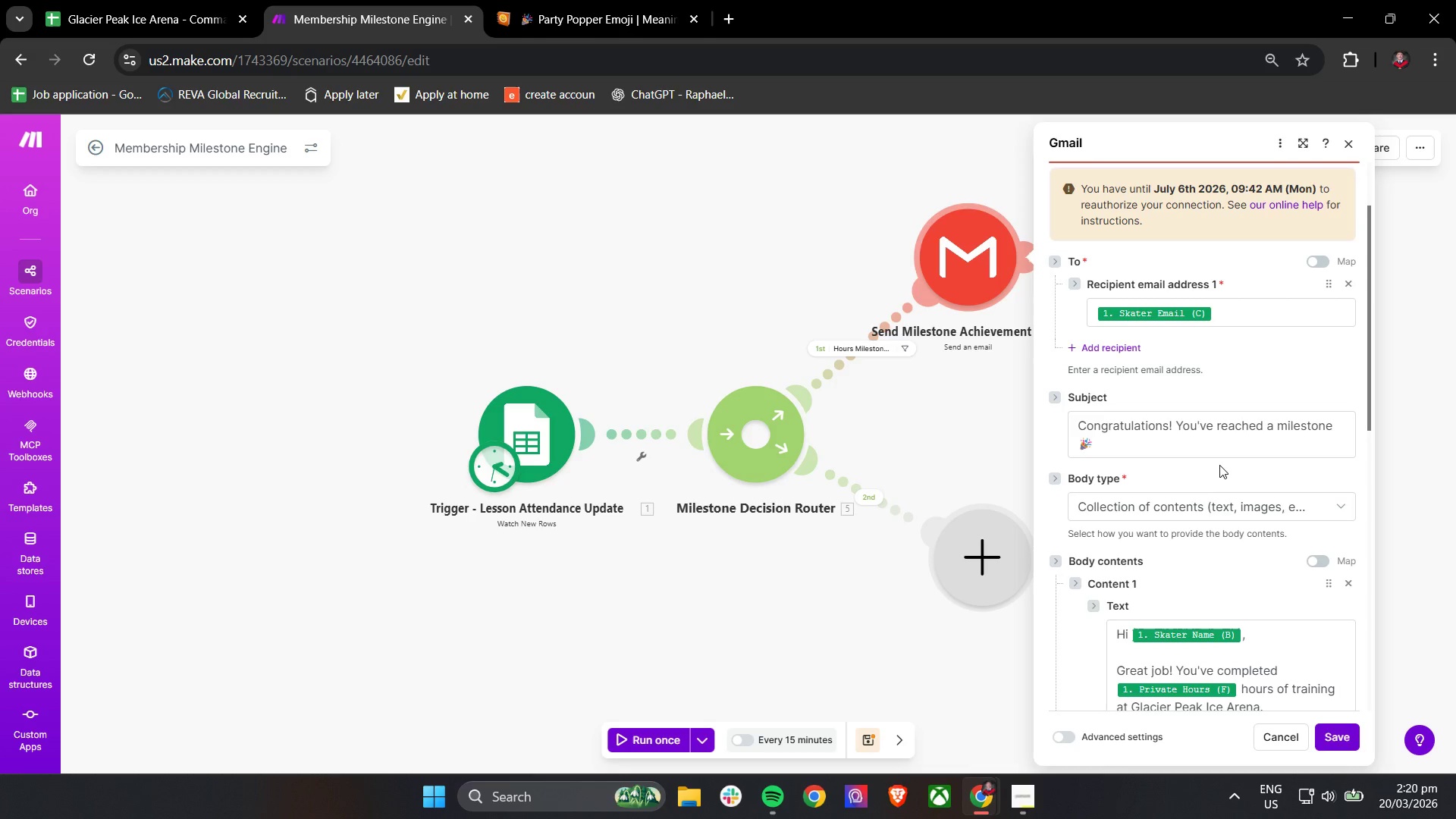 
left_click([1301, 139])
 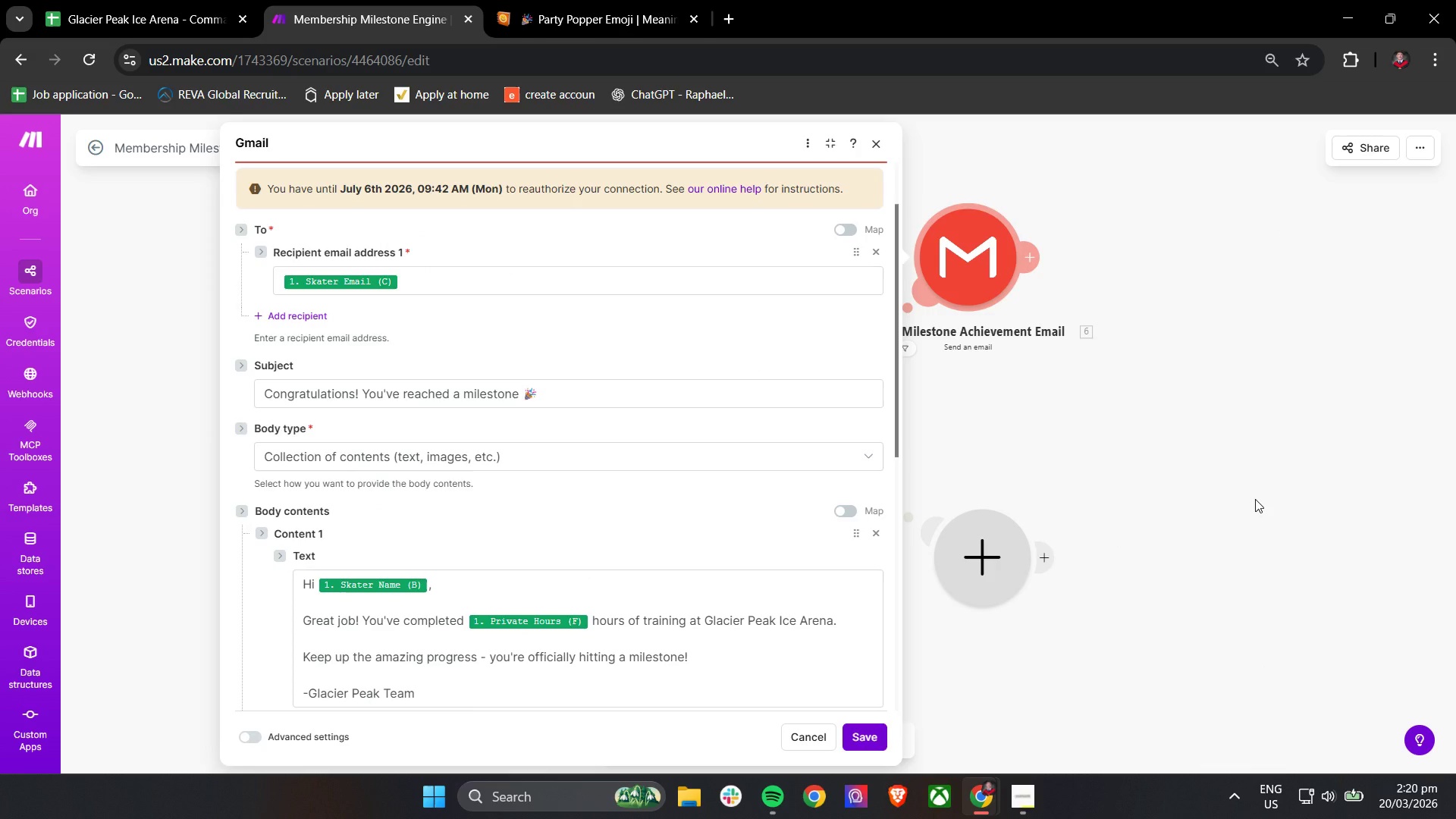 
wait(7.92)
 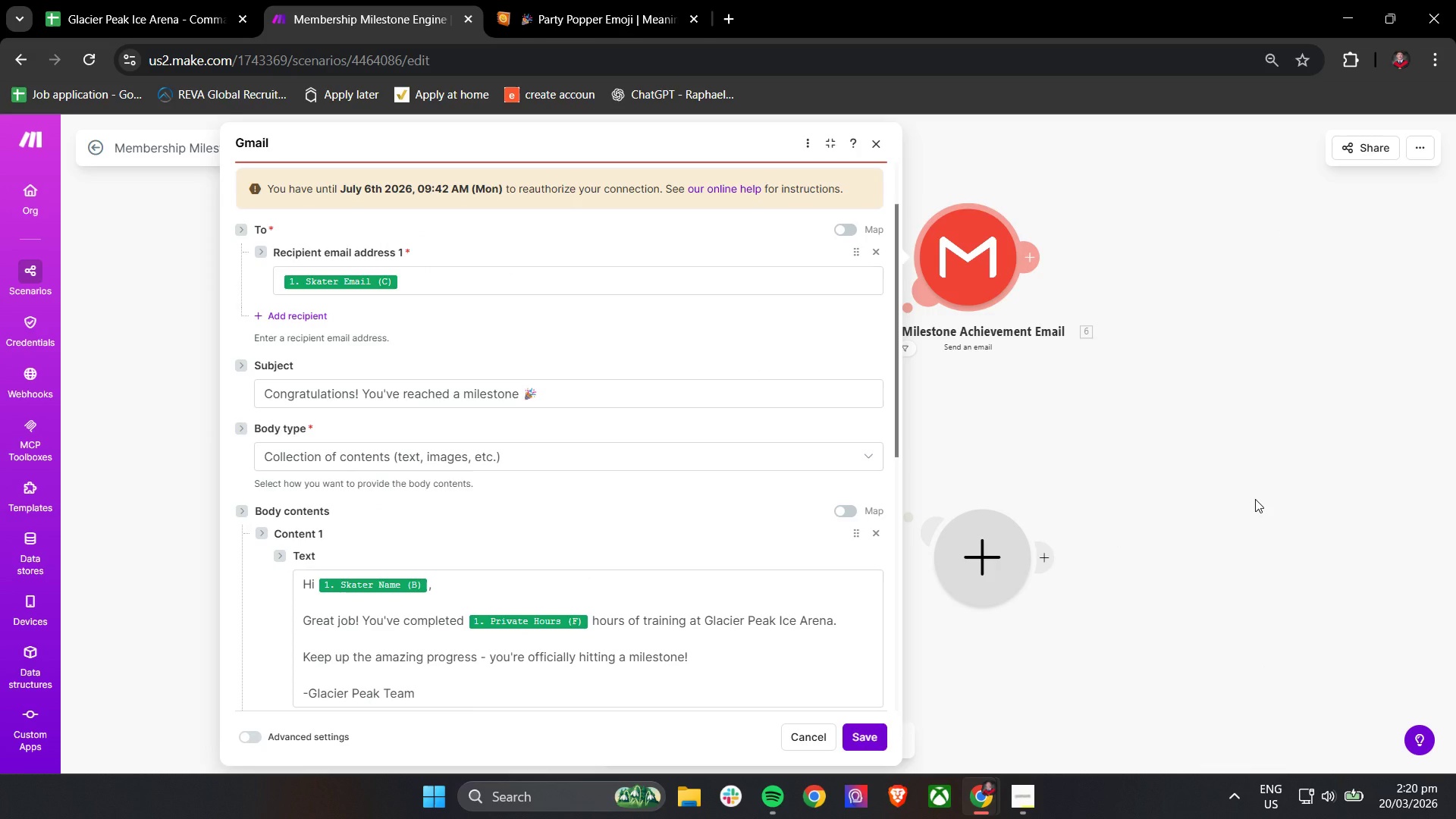 
scroll: coordinate [874, 520], scroll_direction: down, amount: 6.0
 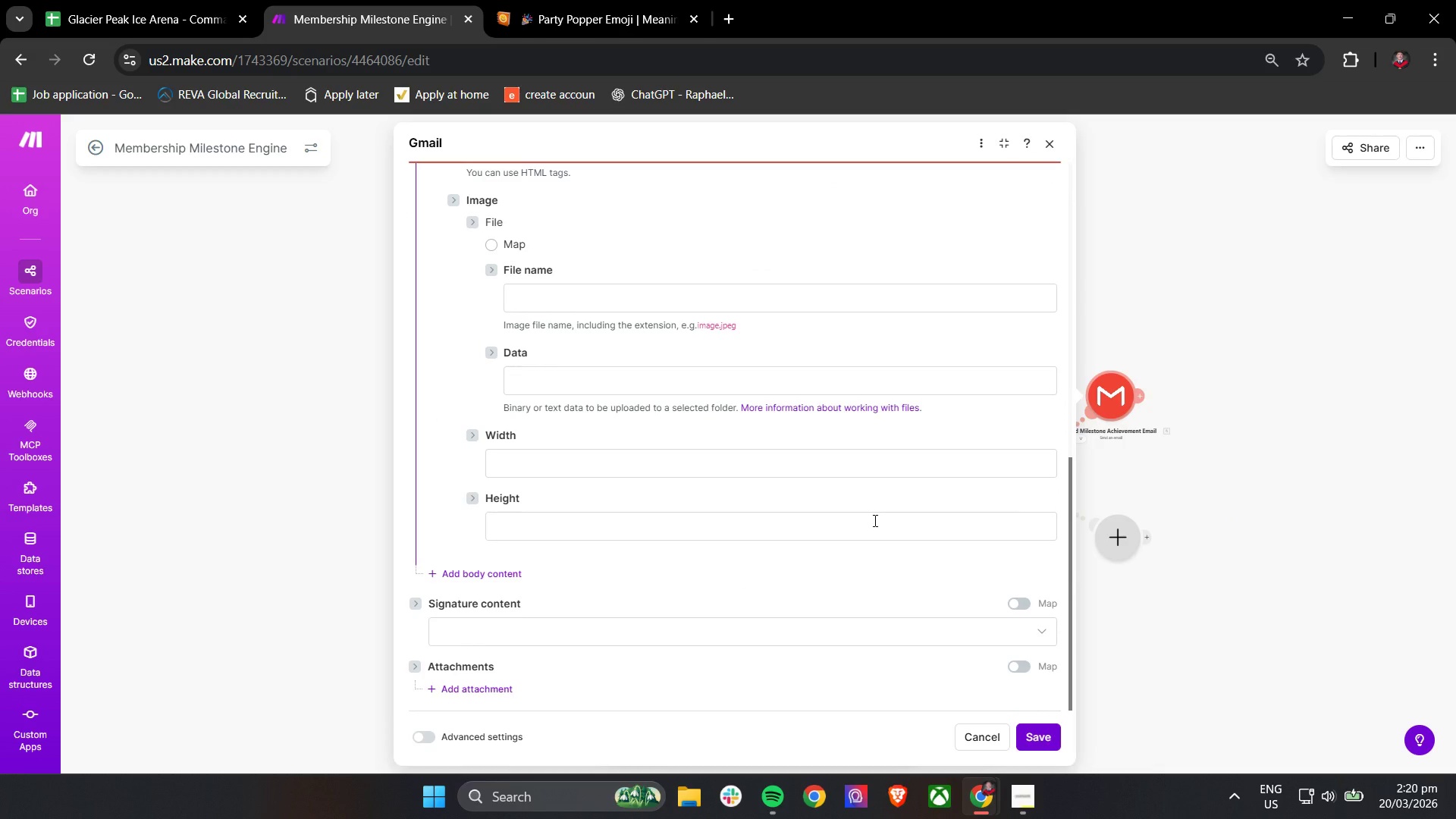 
wait(8.11)
 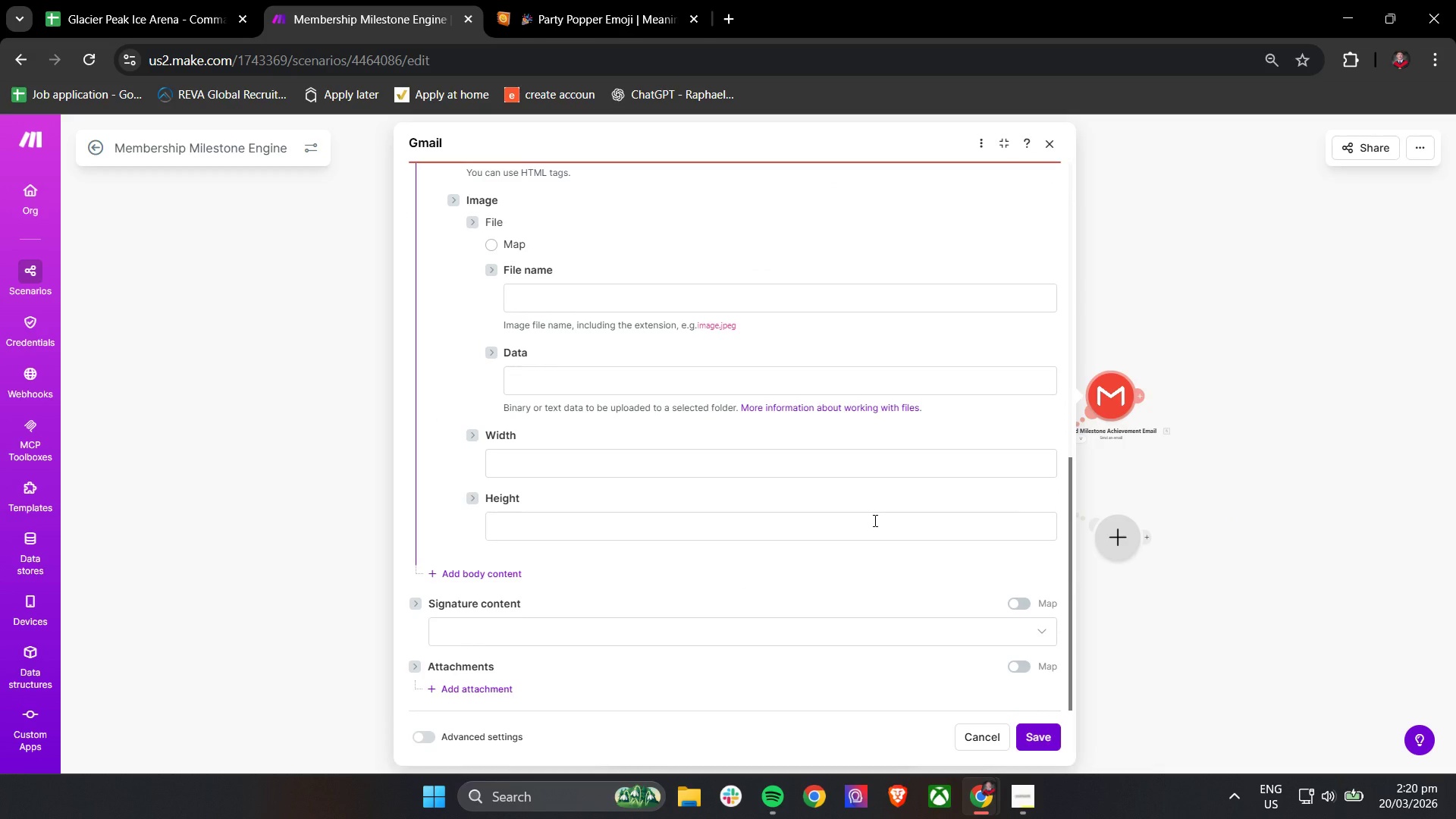 
left_click([864, 739])
 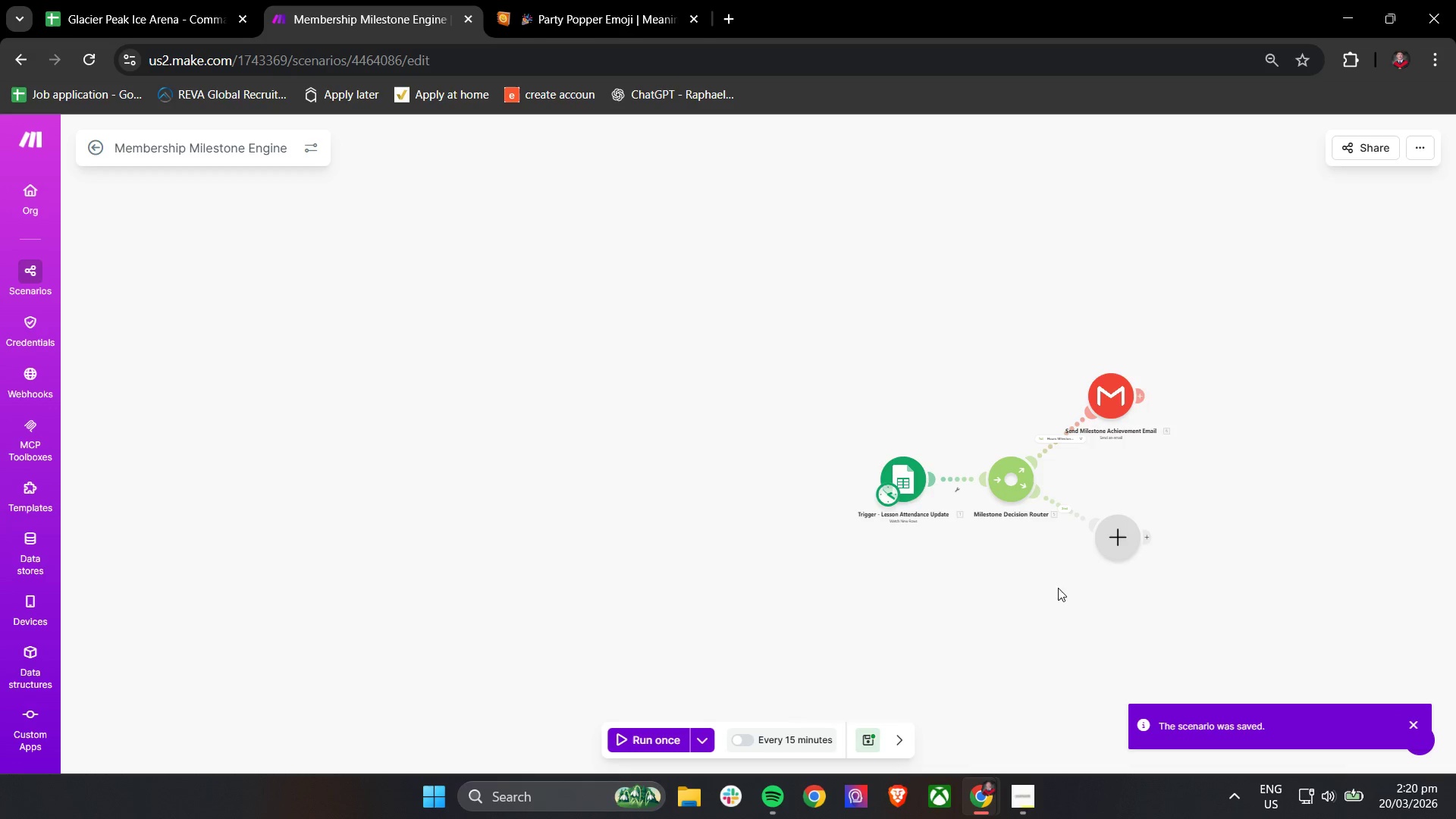 
left_click_drag(start_coordinate=[1058, 589], to_coordinate=[808, 618])
 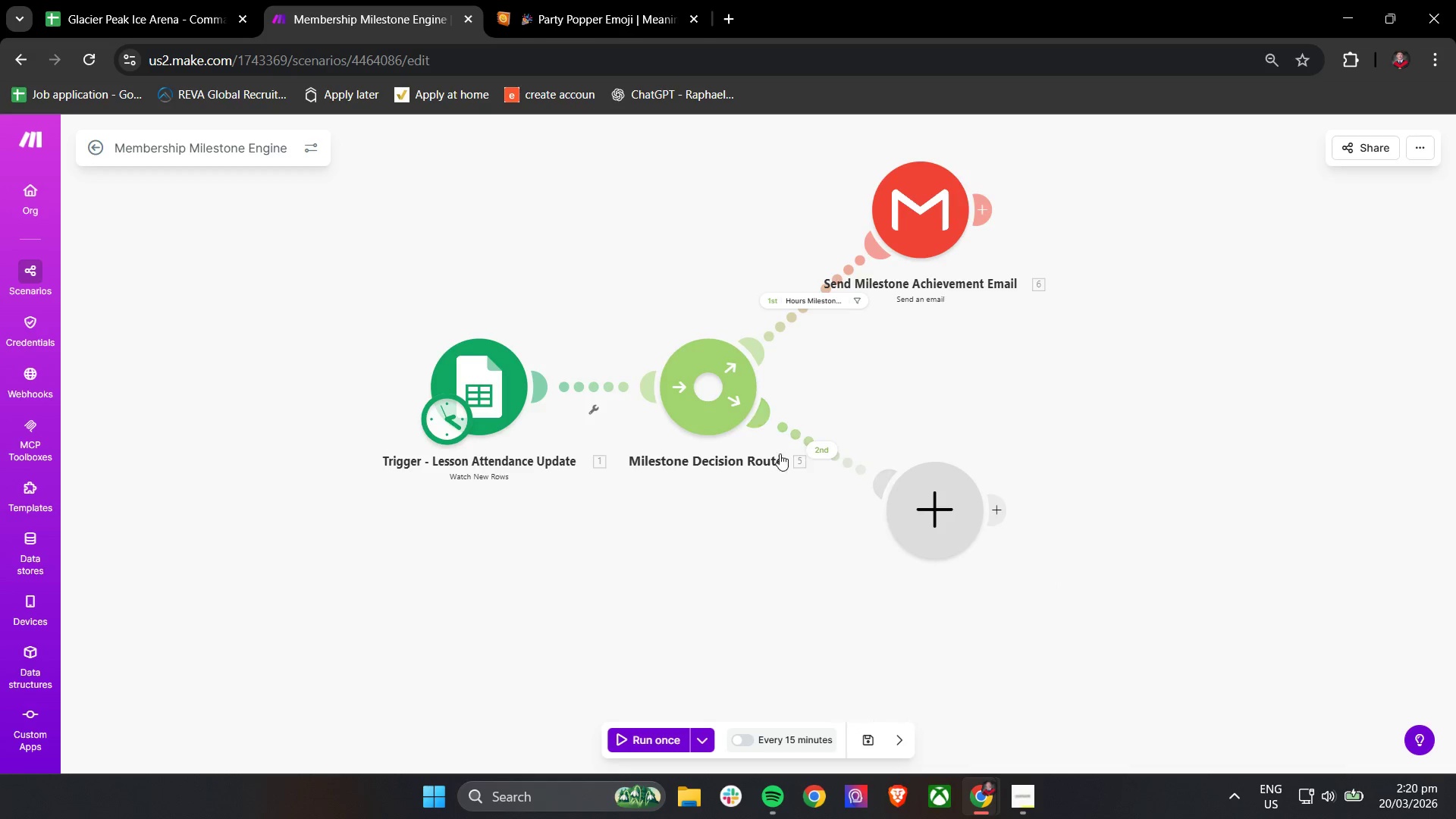 
scroll: coordinate [1058, 588], scroll_direction: up, amount: 3.0
 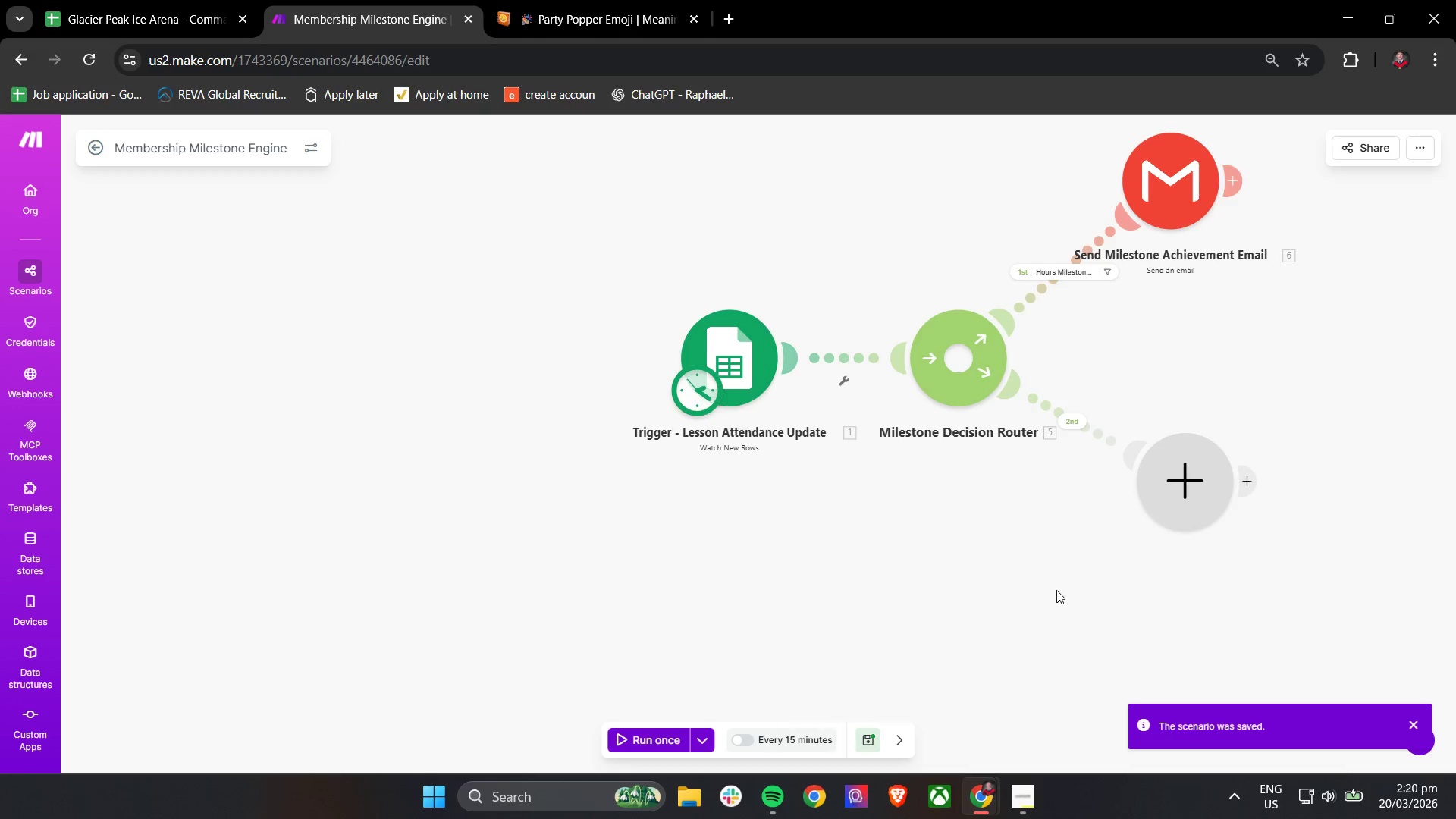 
left_click([991, 212])
 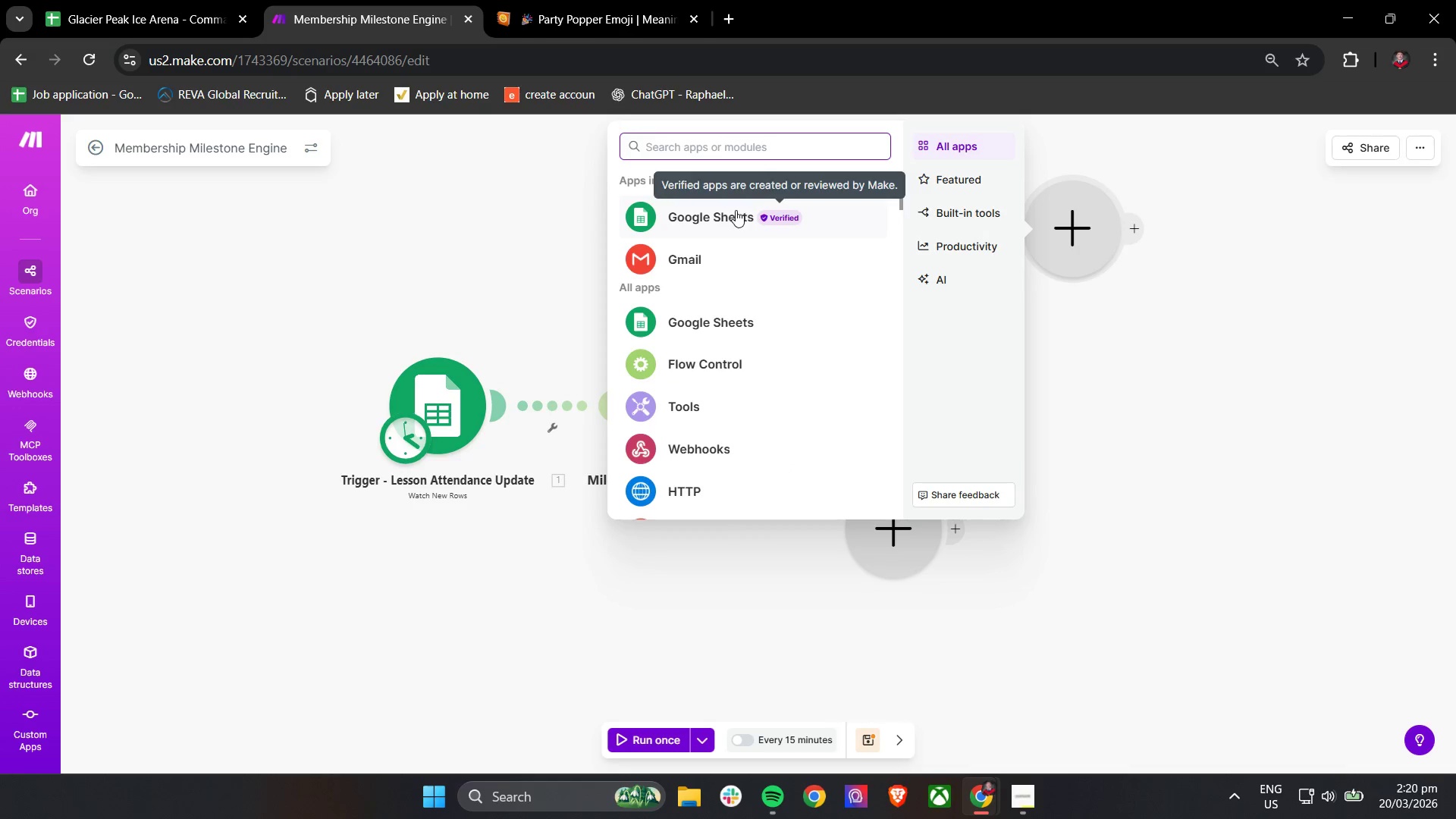 
left_click([718, 219])
 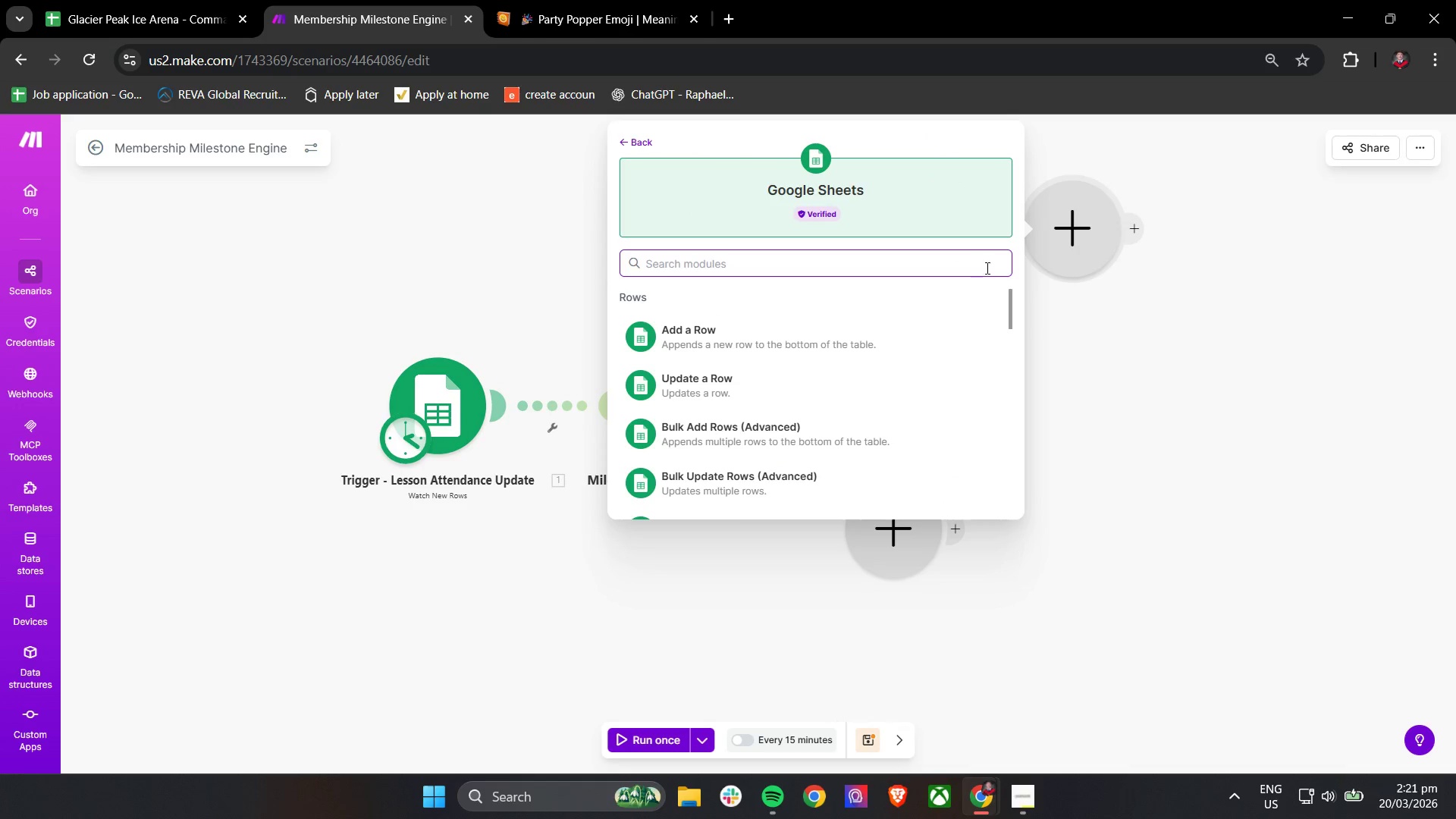 
left_click_drag(start_coordinate=[1068, 245], to_coordinate=[1233, 239])
 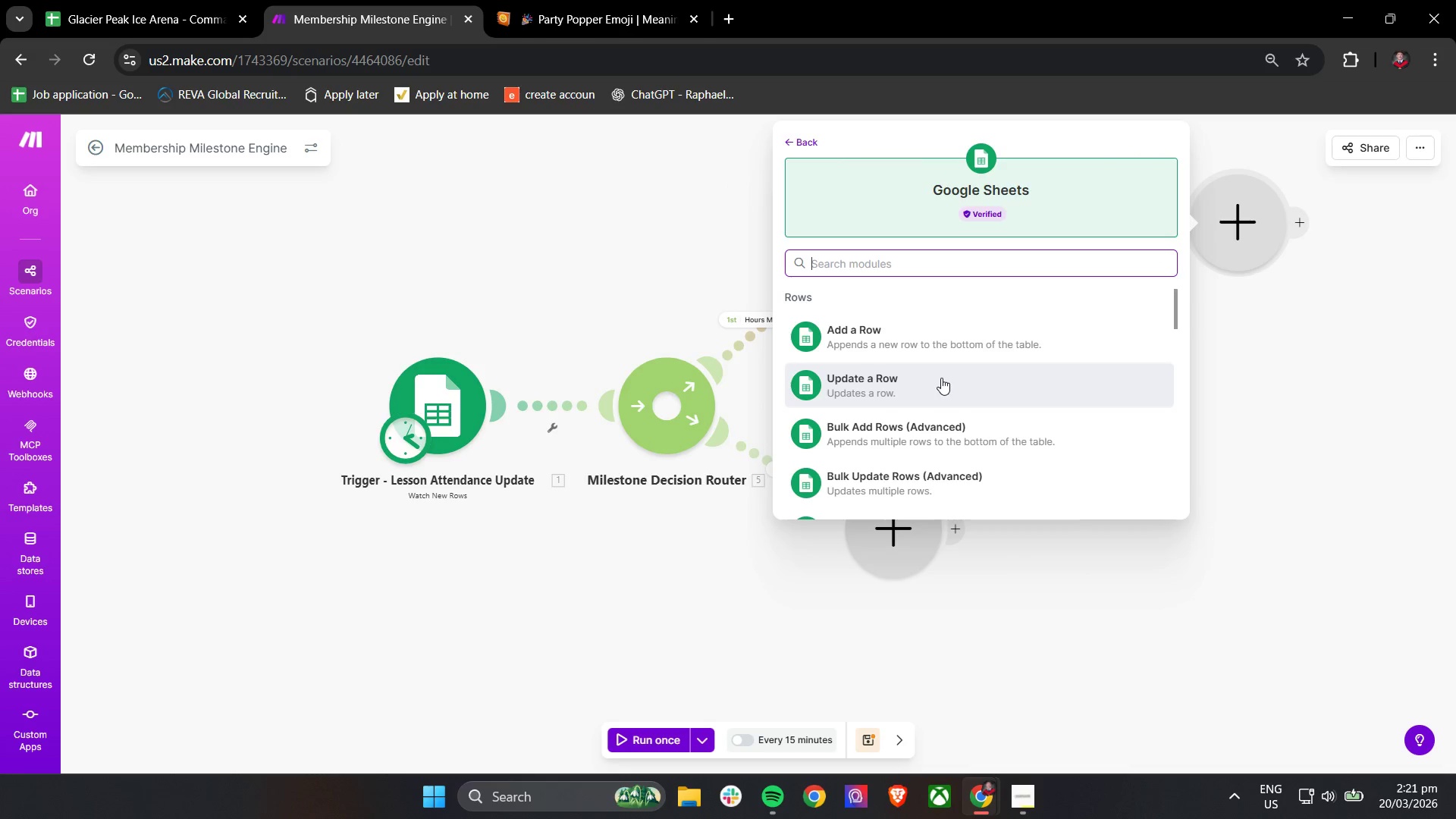 
left_click([941, 378])
 